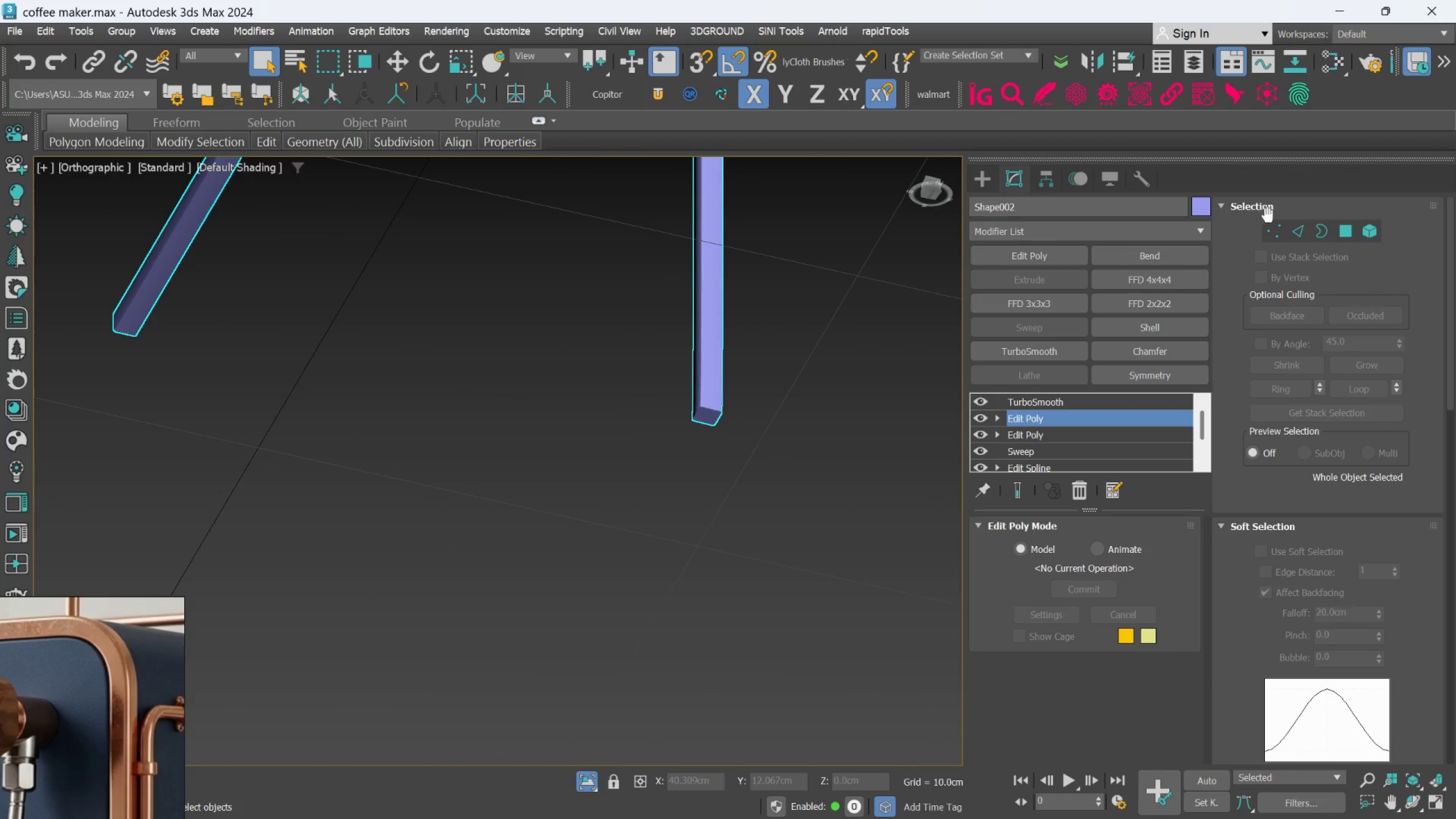 
mouse_move([1324, 246])
 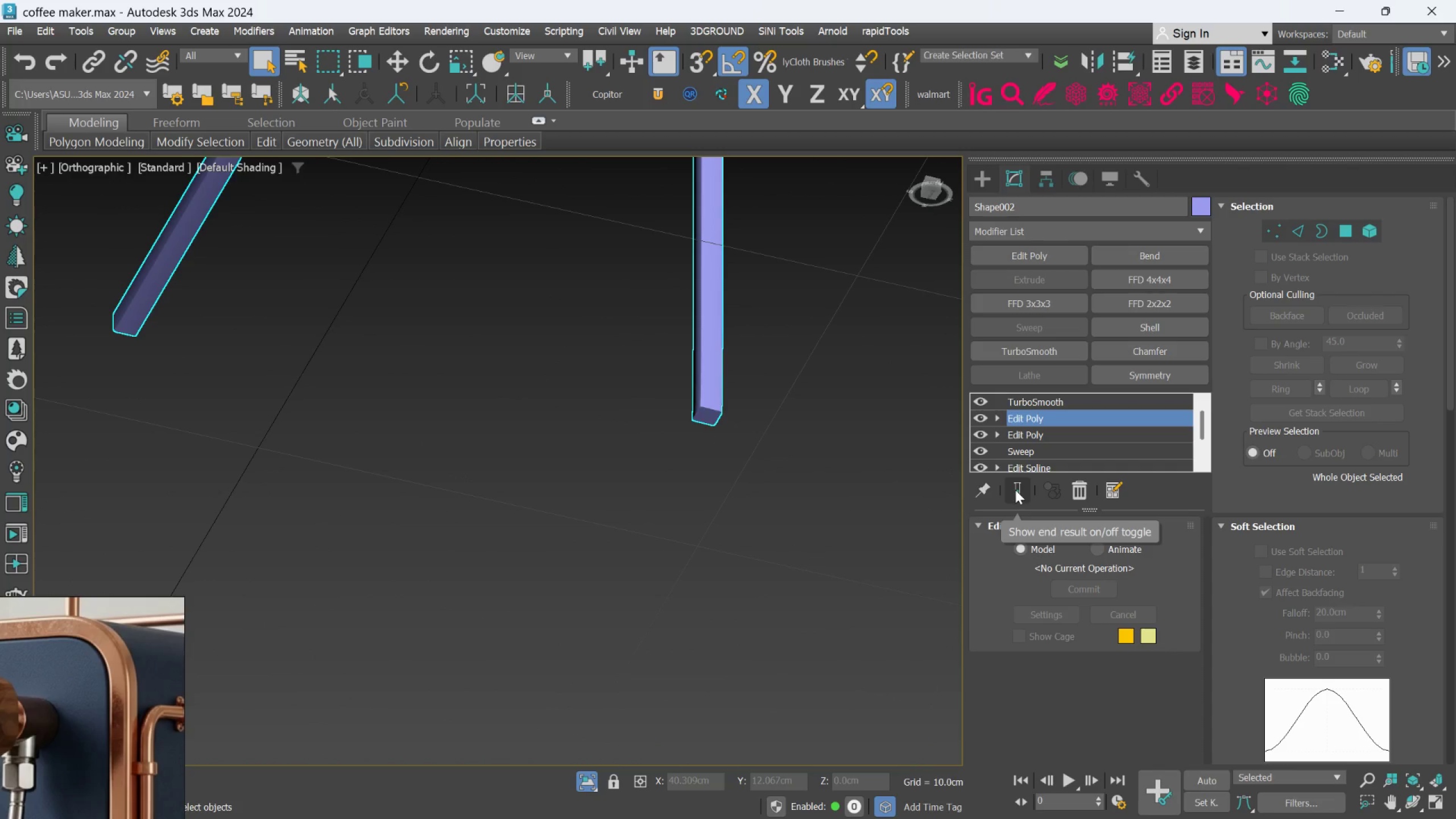 
key(F4)
 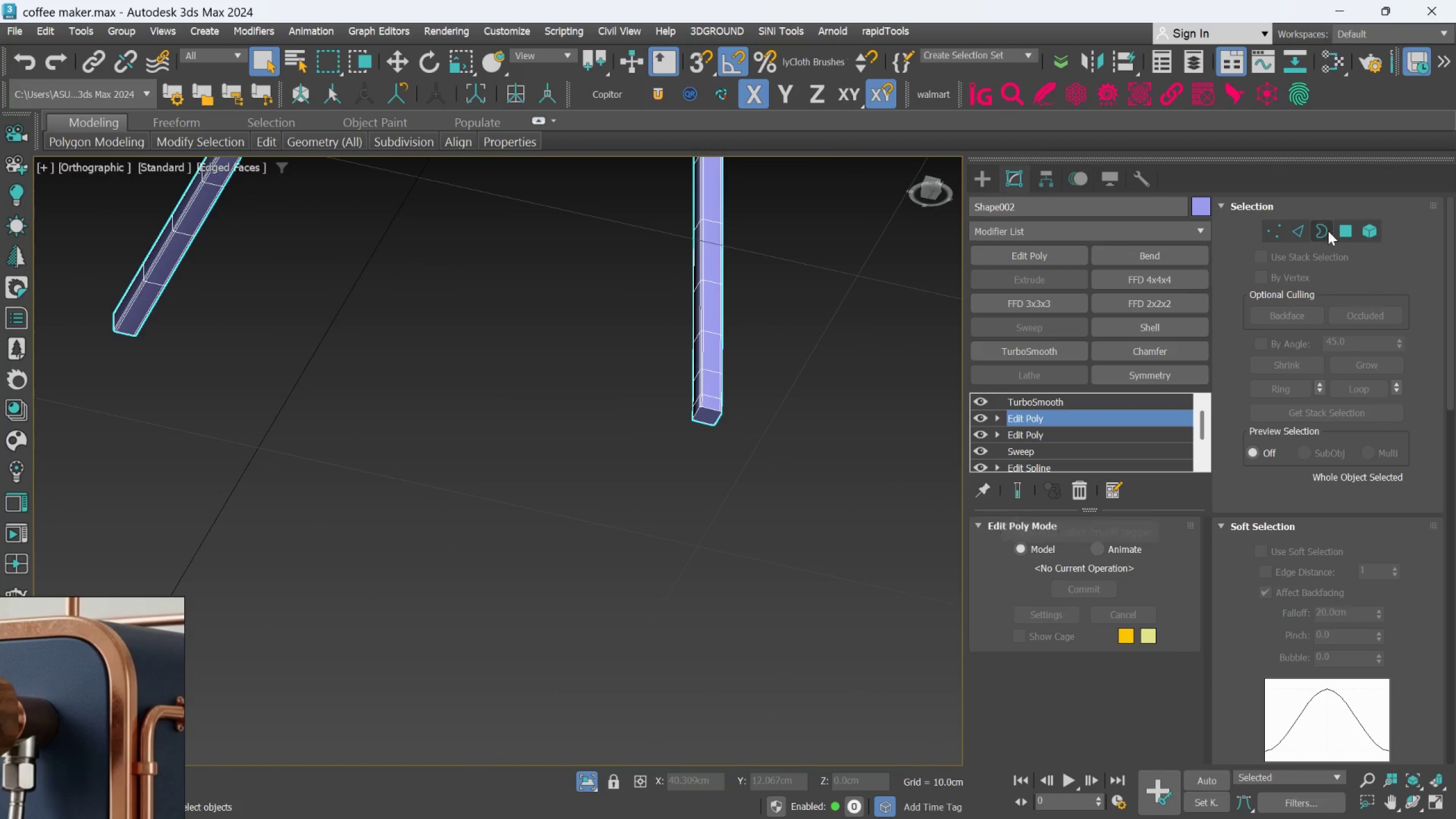 
left_click([1341, 224])
 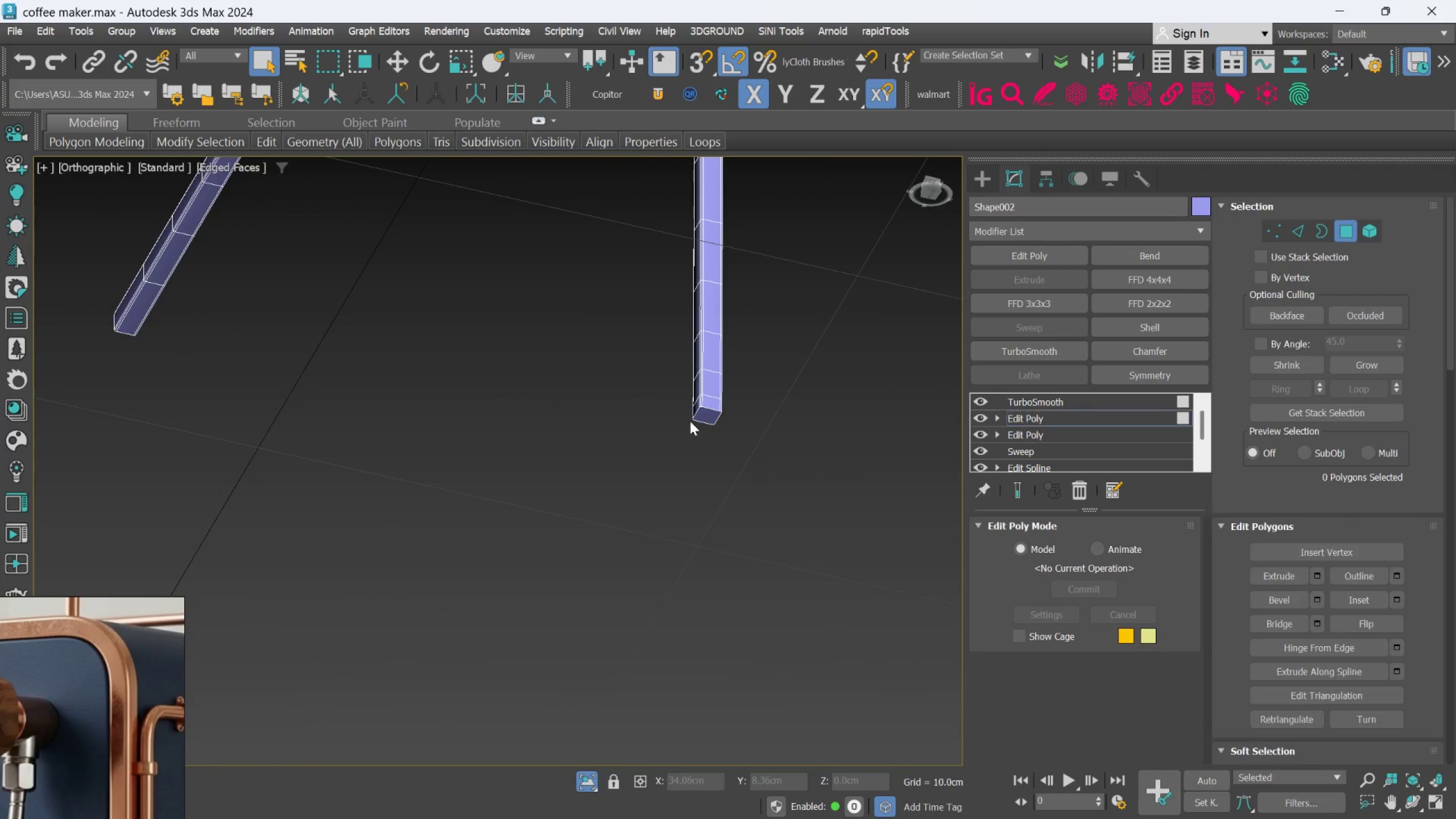 
left_click([708, 419])
 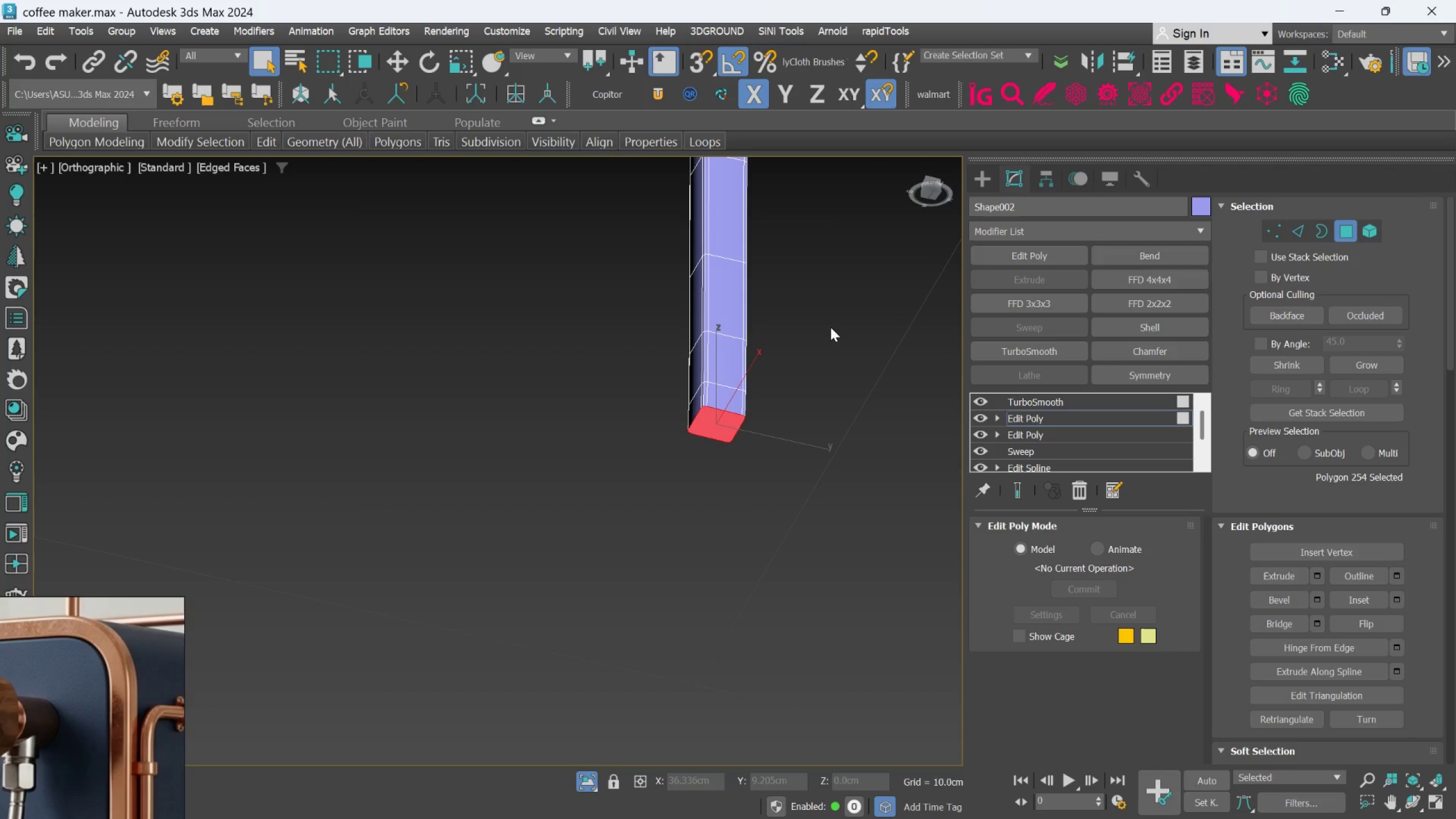 
scroll: coordinate [703, 400], scroll_direction: up, amount: 2.0
 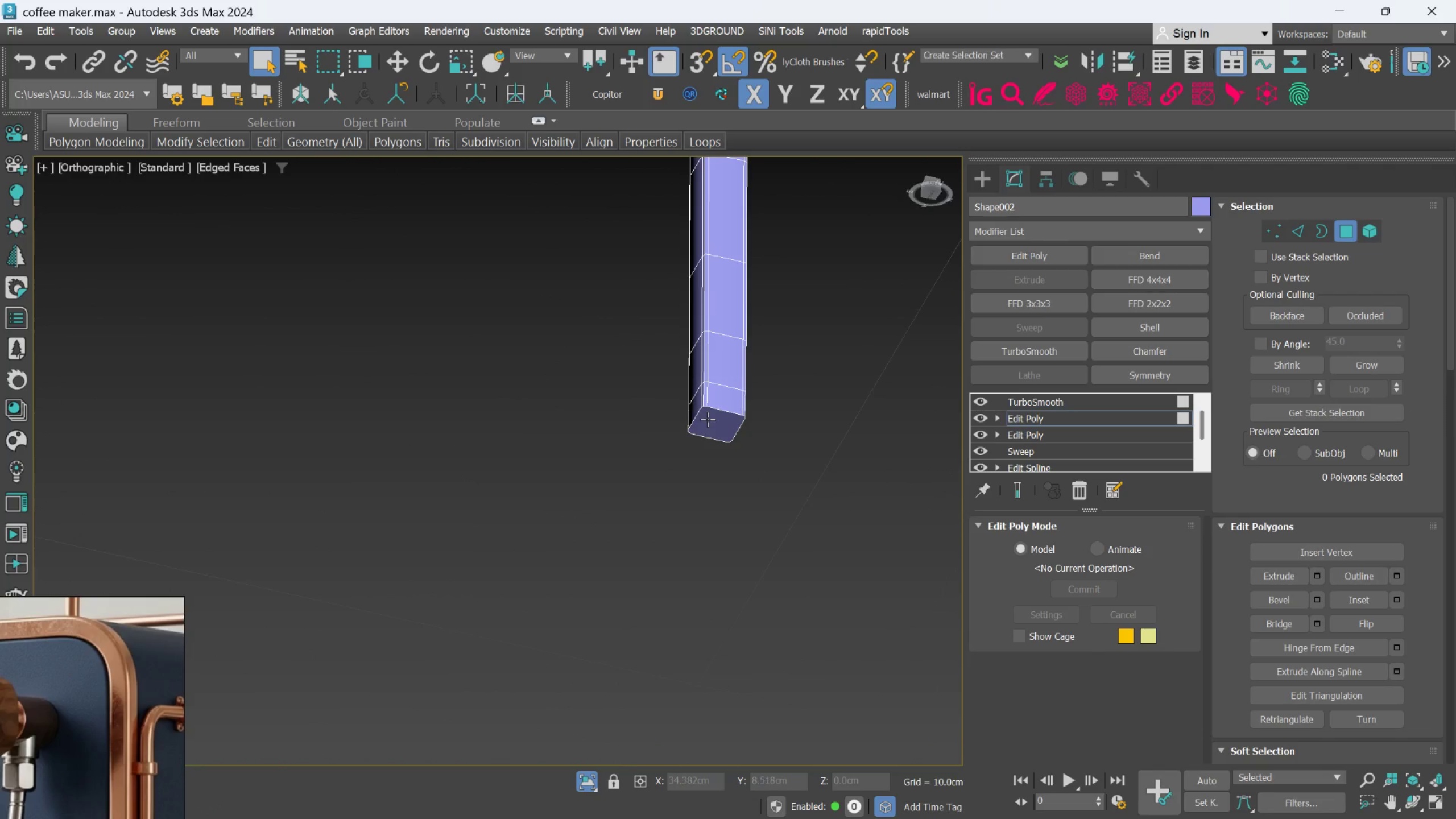 
hold_key(key=AltLeft, duration=0.34)
 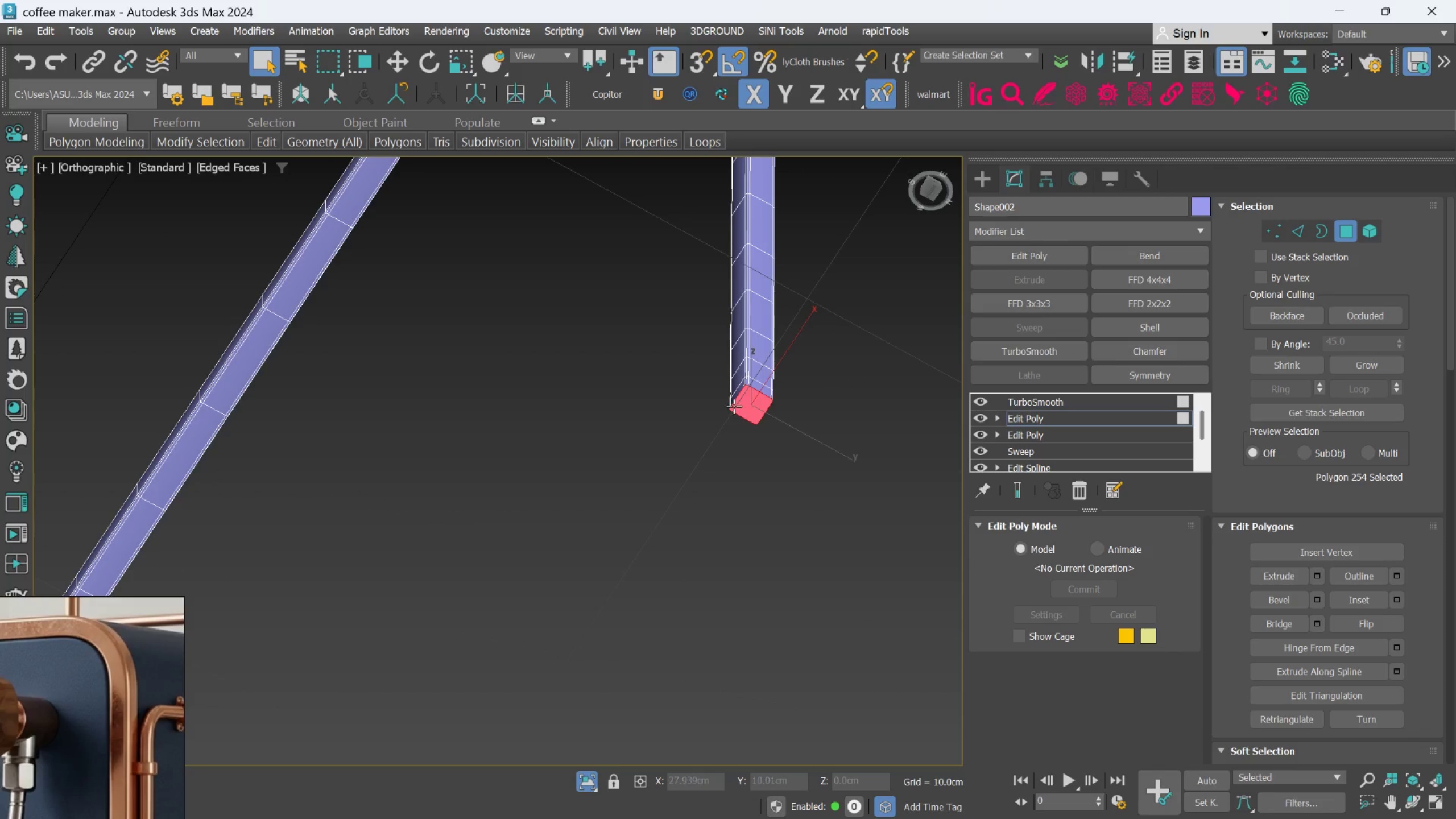 
scroll: coordinate [835, 357], scroll_direction: down, amount: 1.0
 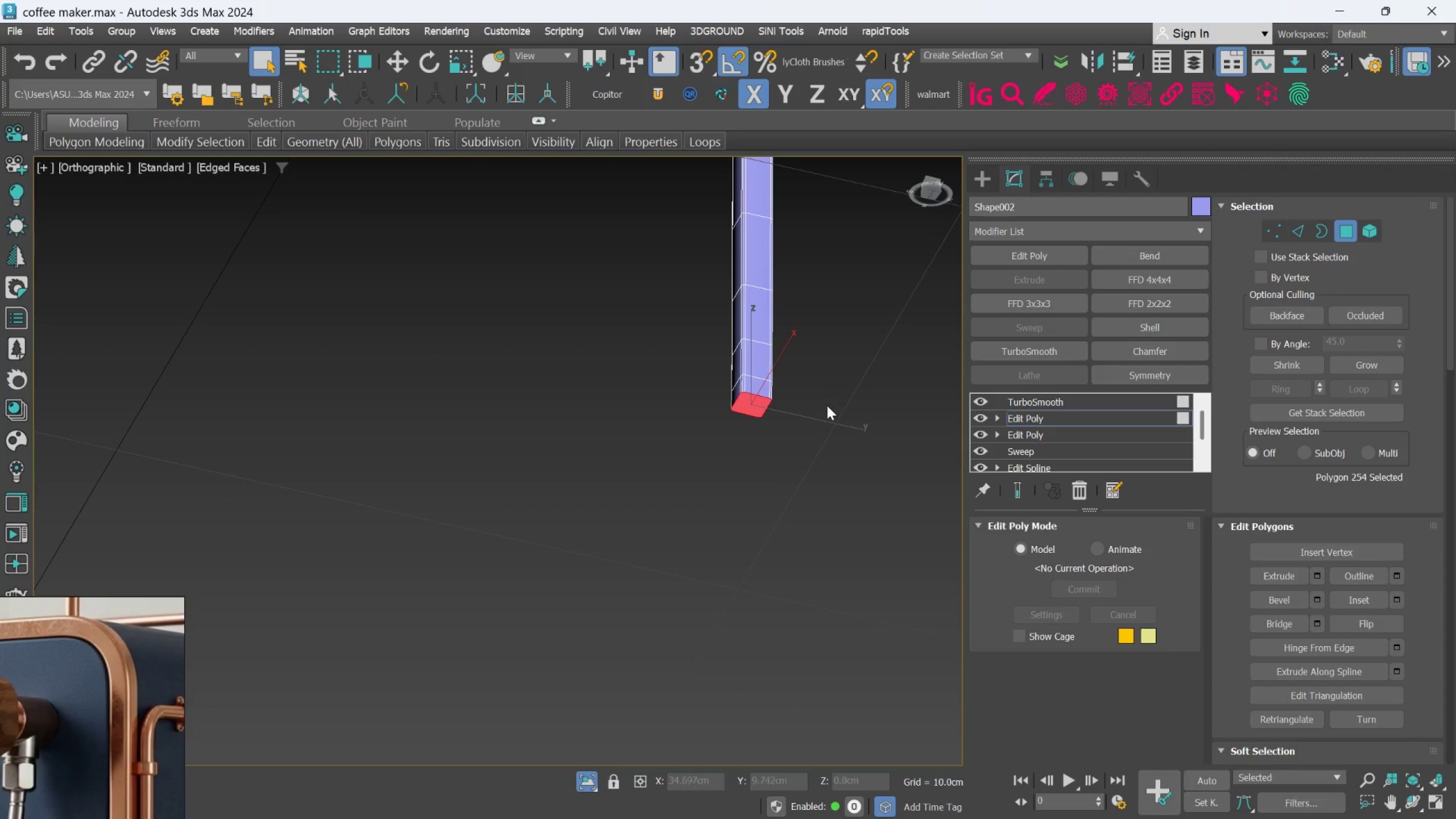 
key(Alt+AltLeft)
 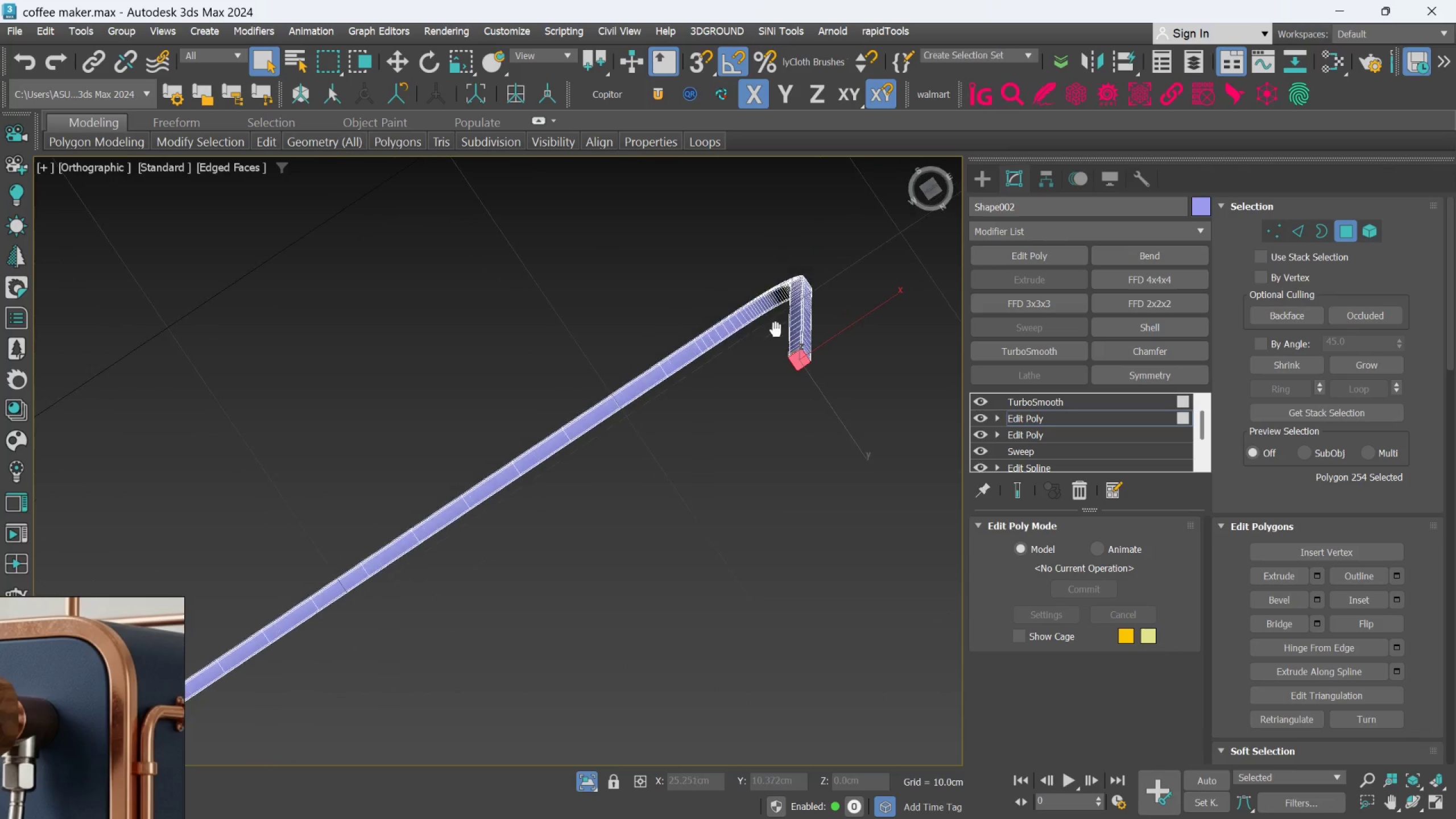 
scroll: coordinate [716, 423], scroll_direction: down, amount: 2.0
 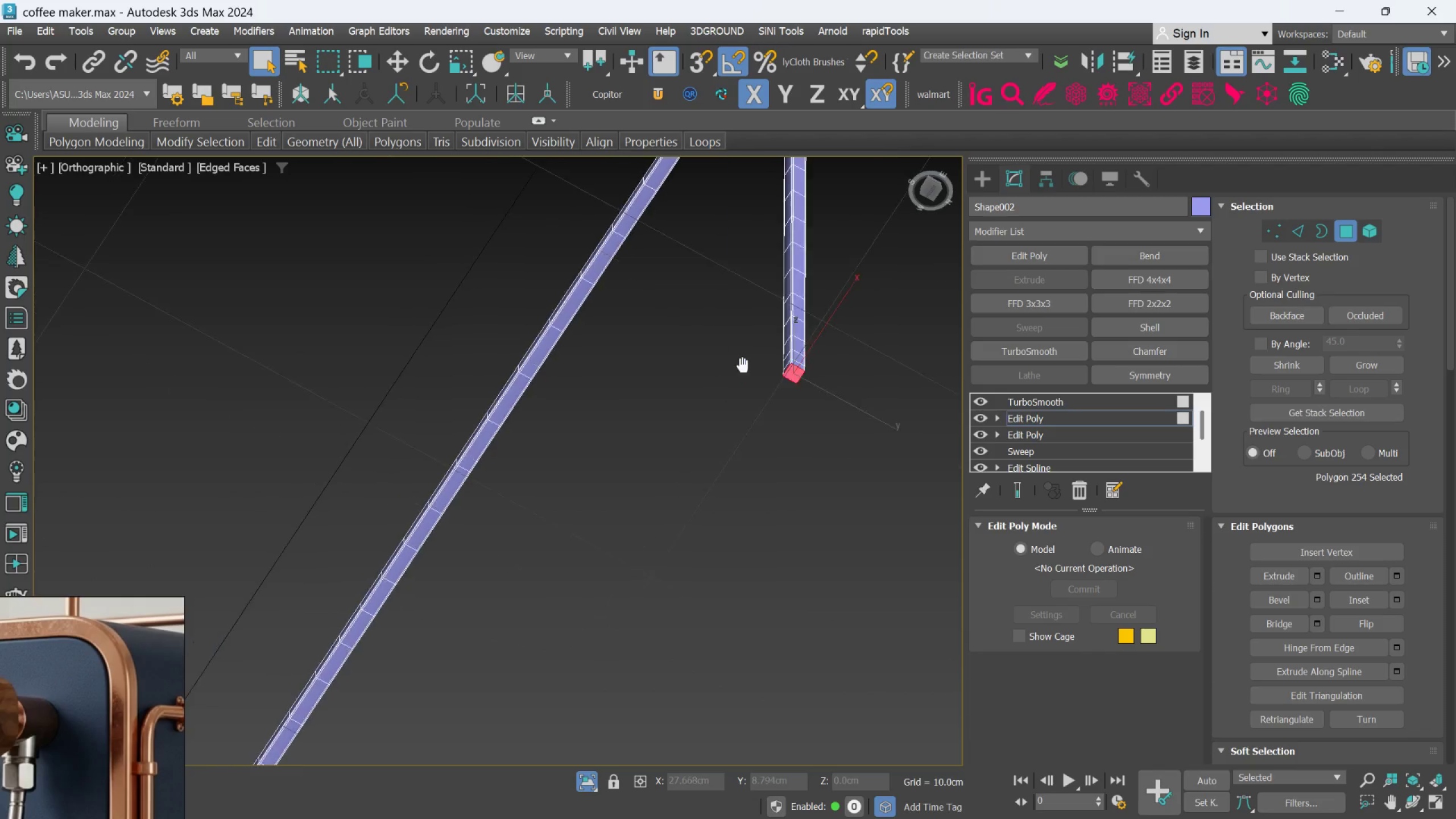 
hold_key(key=AltLeft, duration=0.48)
 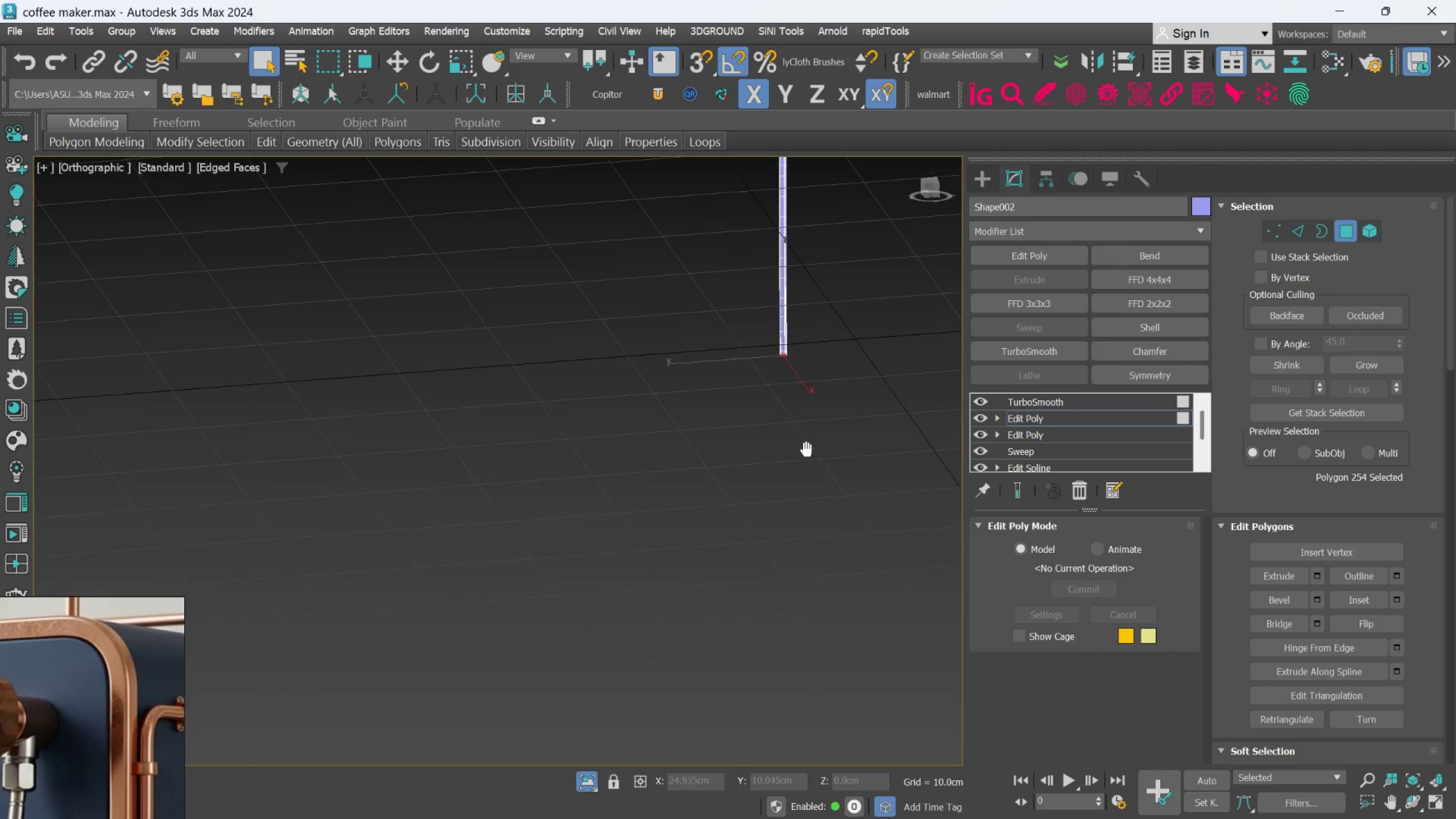 
scroll: coordinate [775, 354], scroll_direction: down, amount: 3.0
 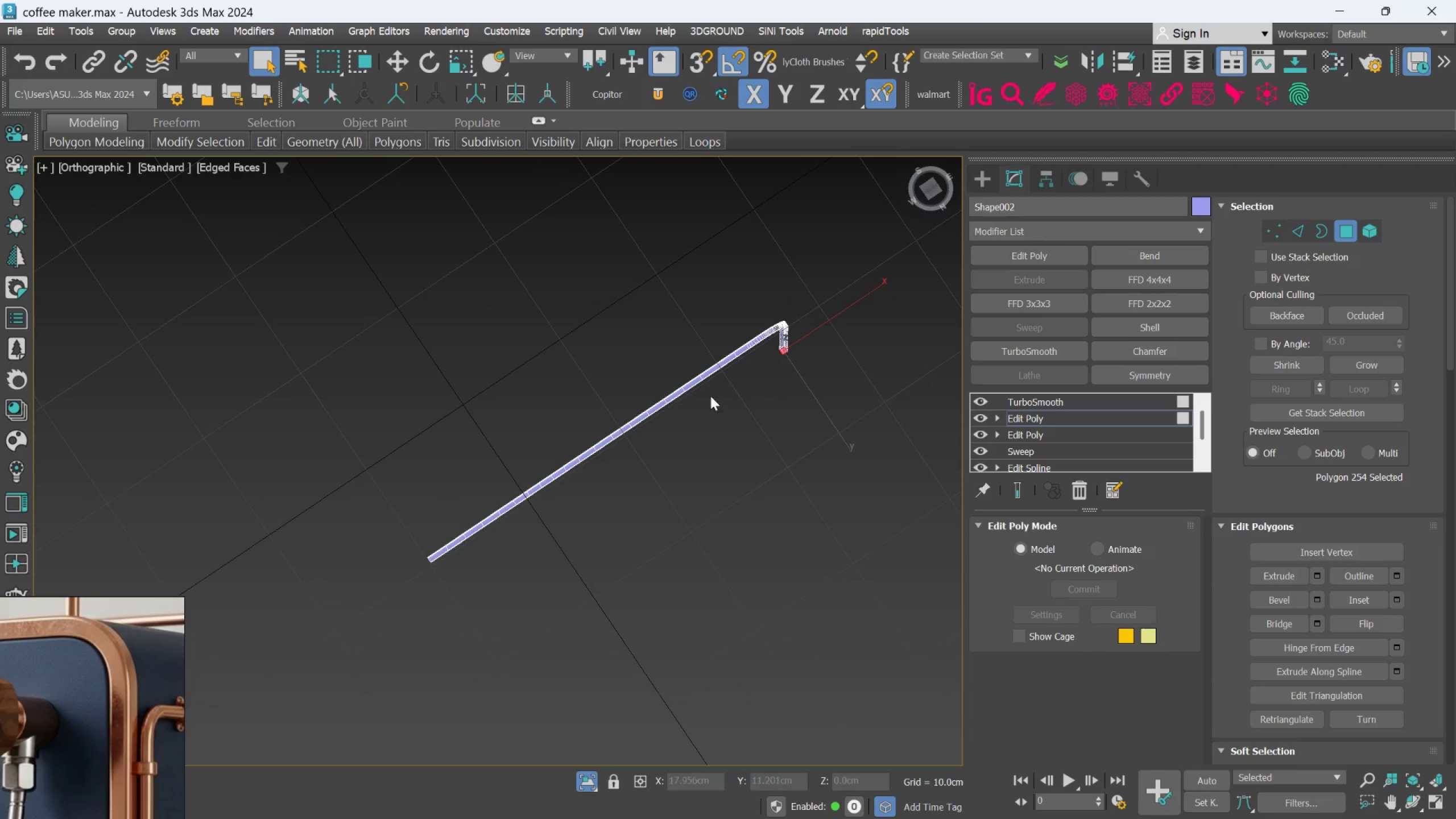 
hold_key(key=AltLeft, duration=0.51)
 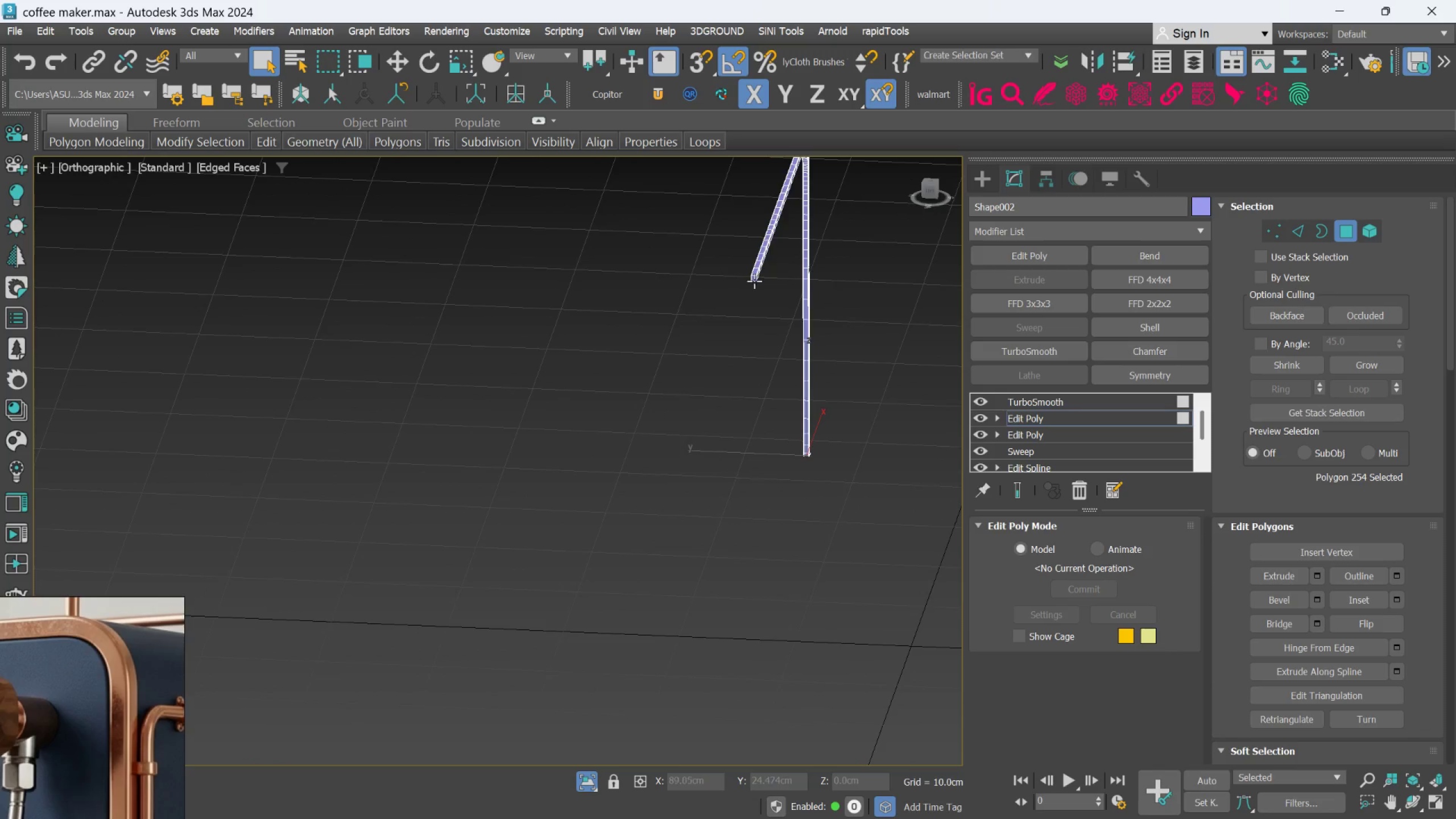 
scroll: coordinate [754, 281], scroll_direction: up, amount: 3.0
 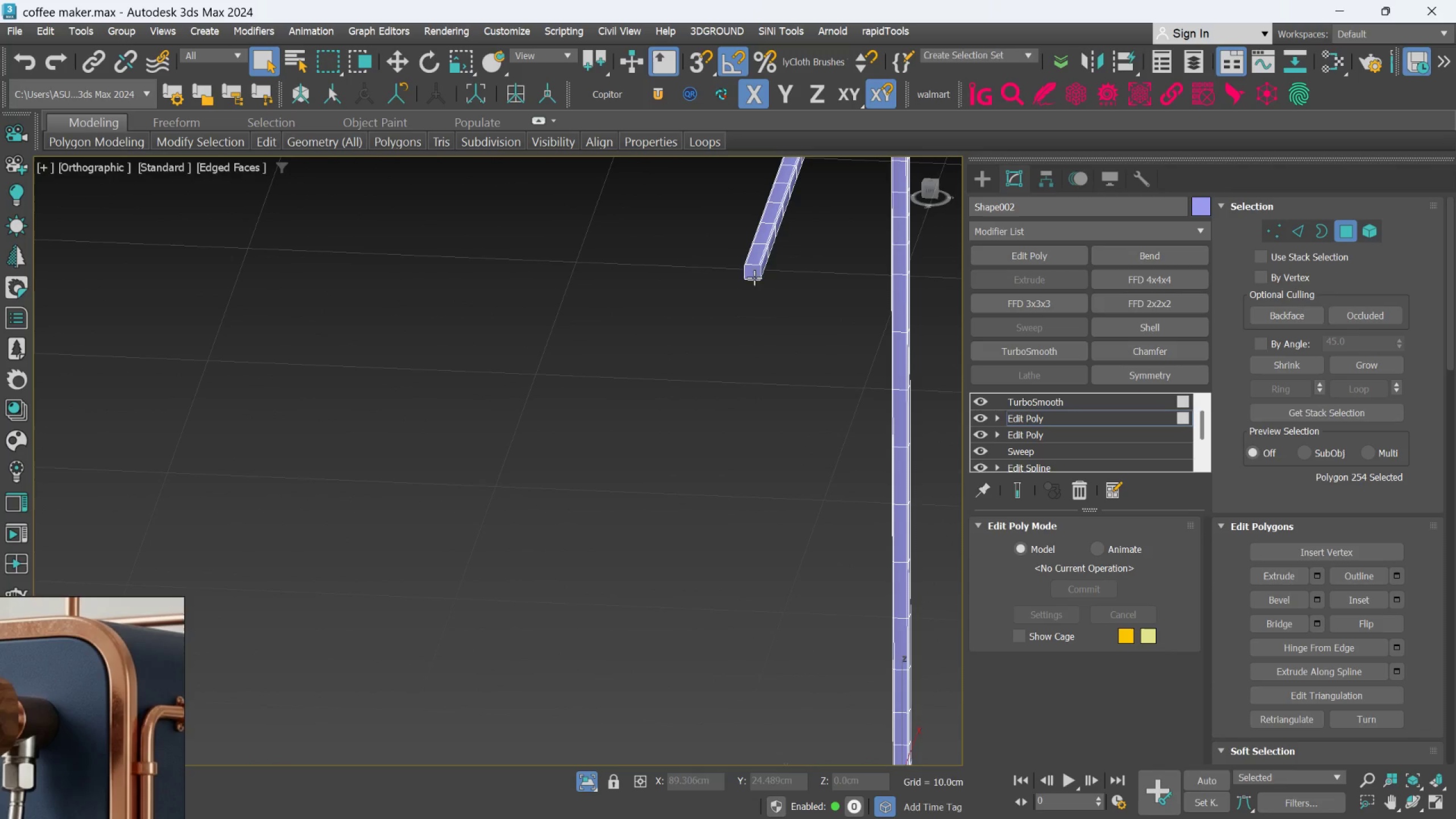 
hold_key(key=ControlLeft, duration=0.49)
left_click([753, 270])
 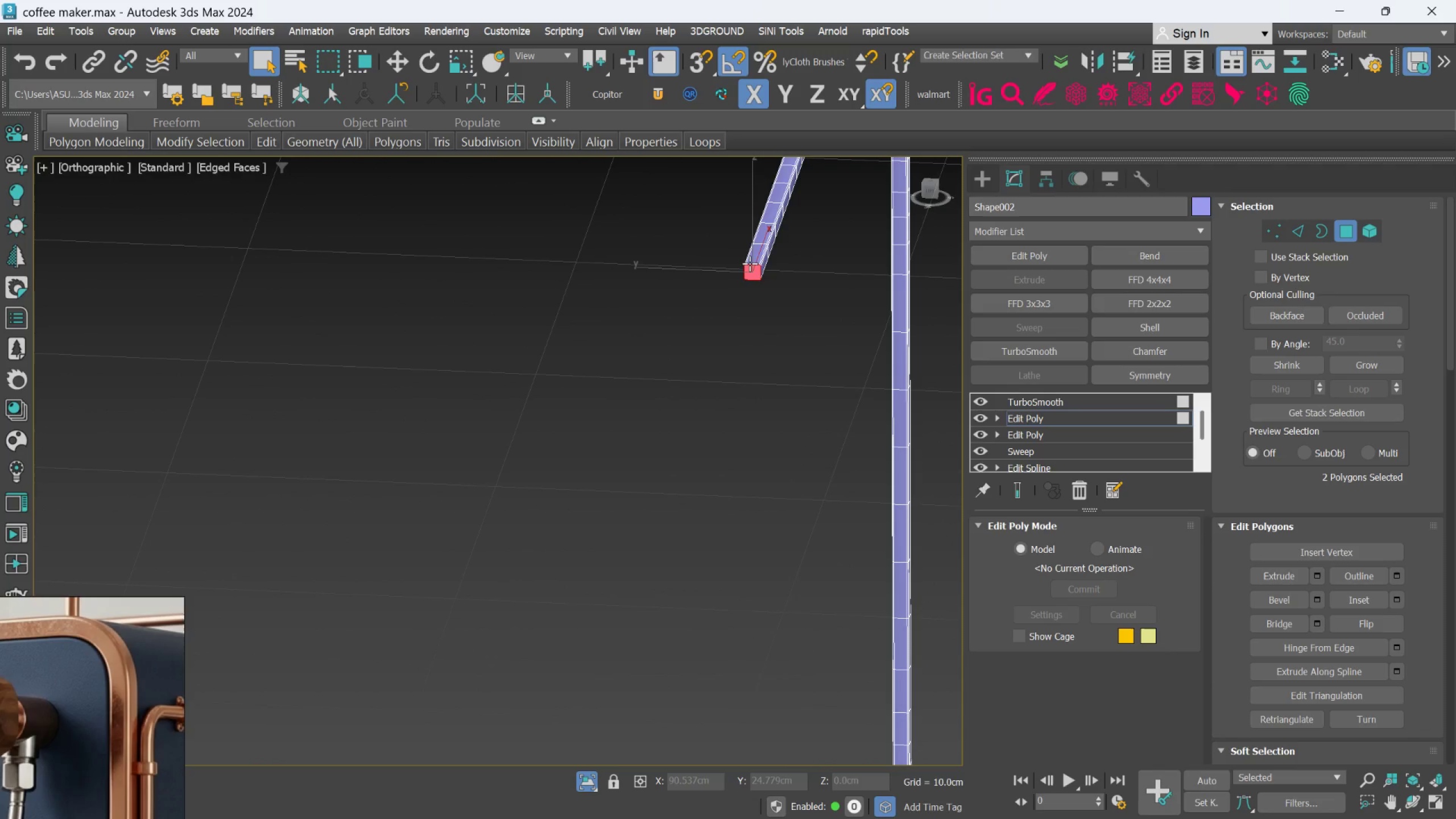 
key(Delete)
 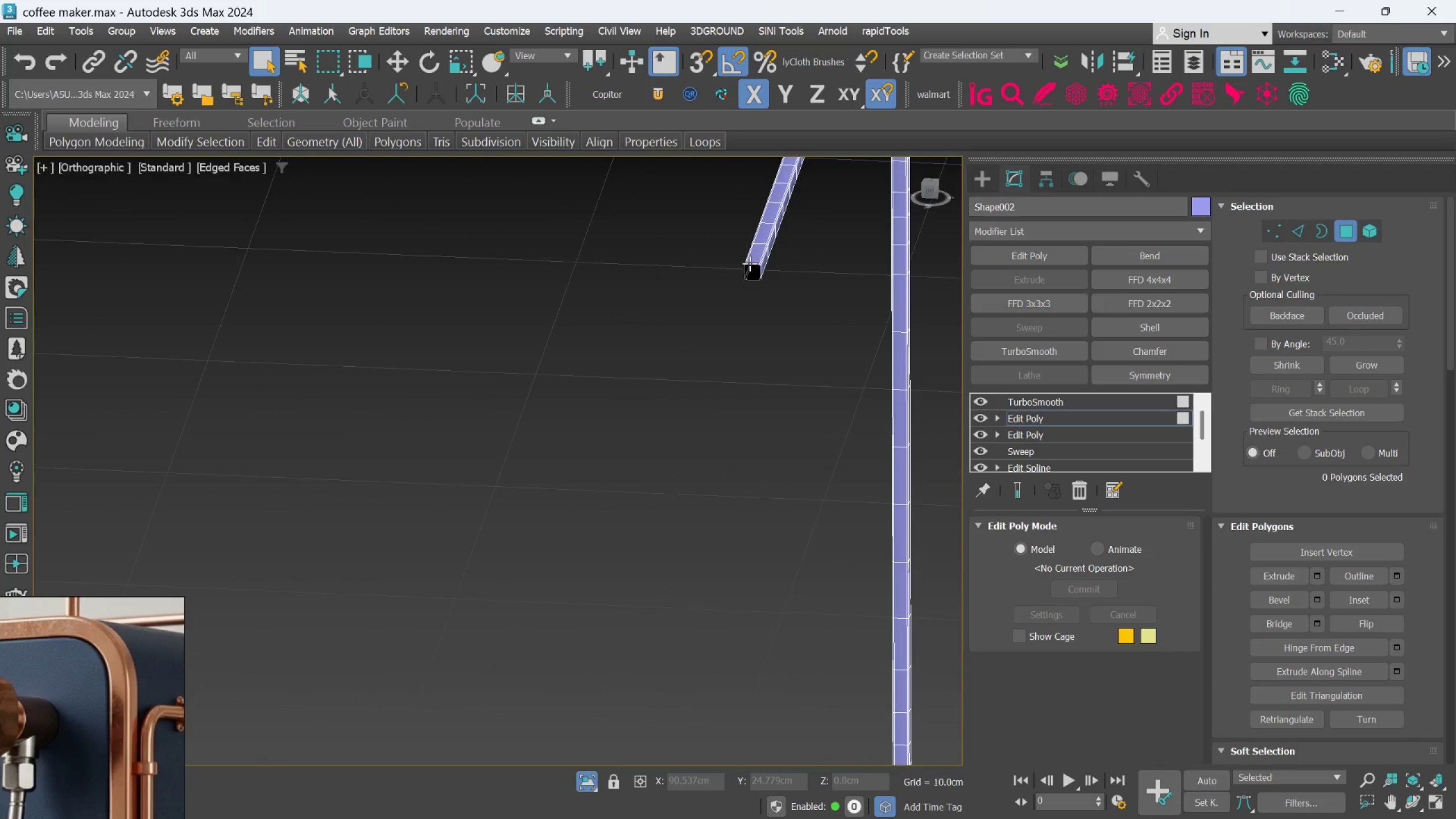 
scroll: coordinate [750, 264], scroll_direction: down, amount: 1.0
 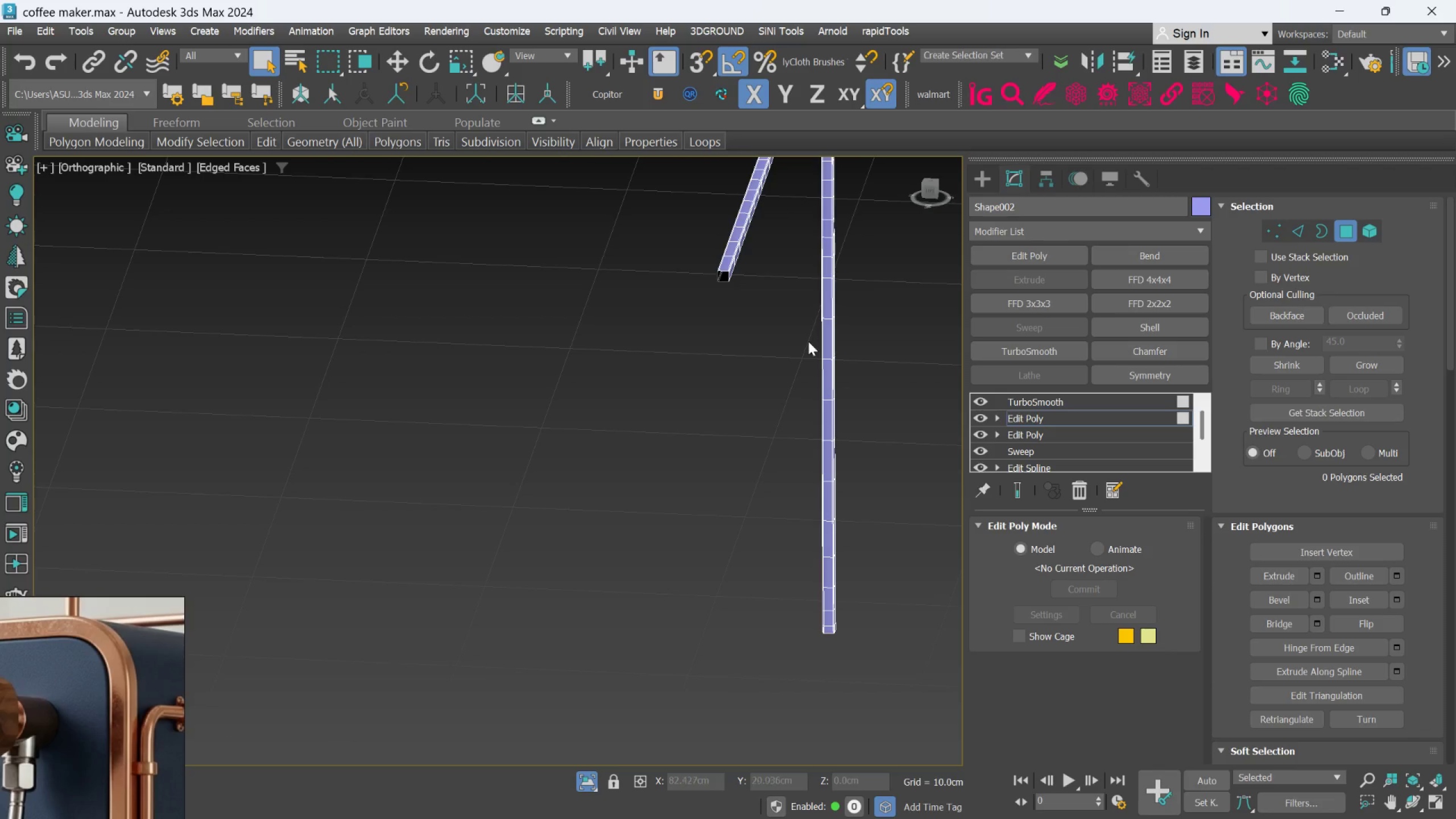 
hold_key(key=AltLeft, duration=0.41)
 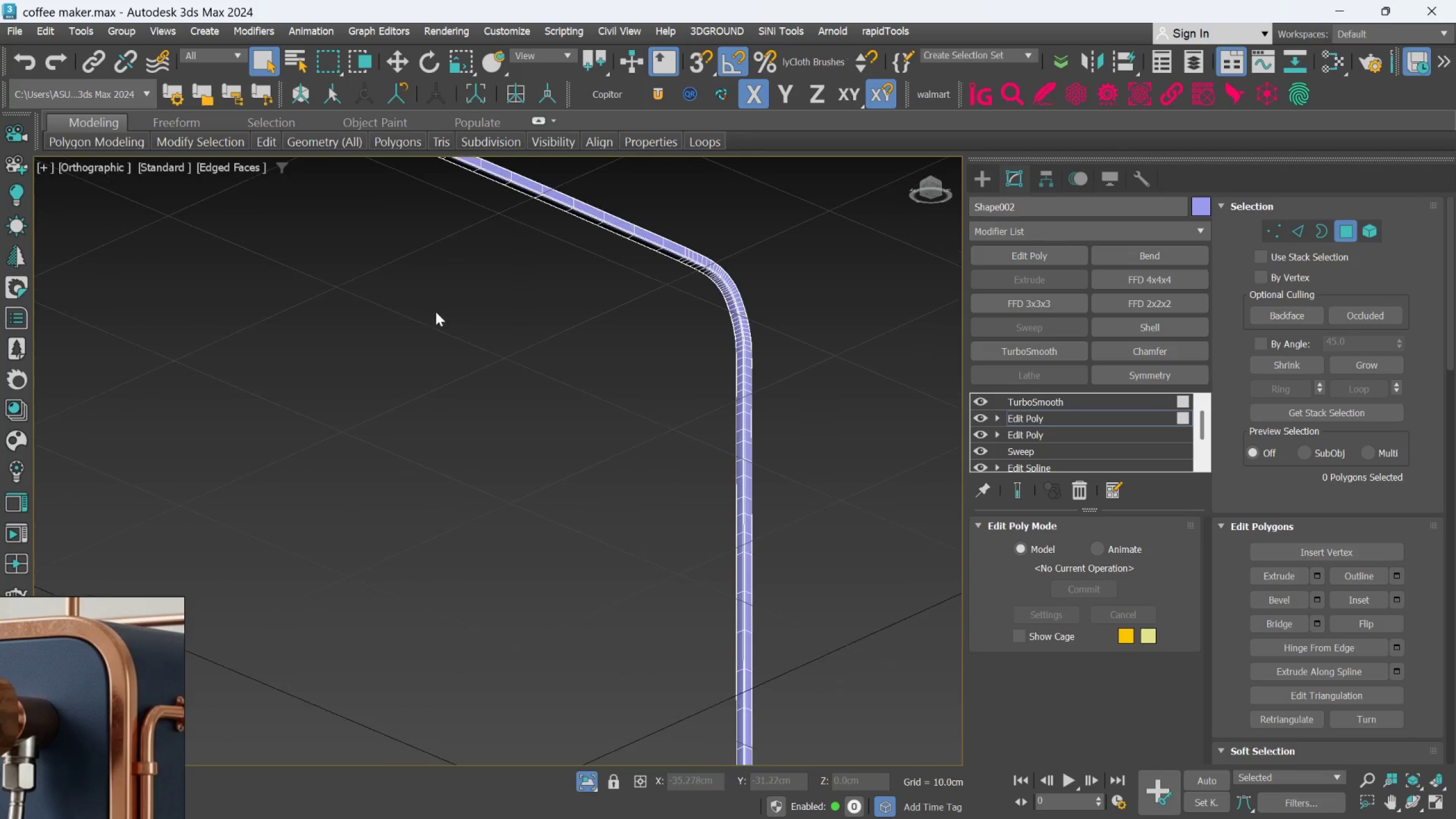 
scroll: coordinate [531, 375], scroll_direction: down, amount: 3.0
 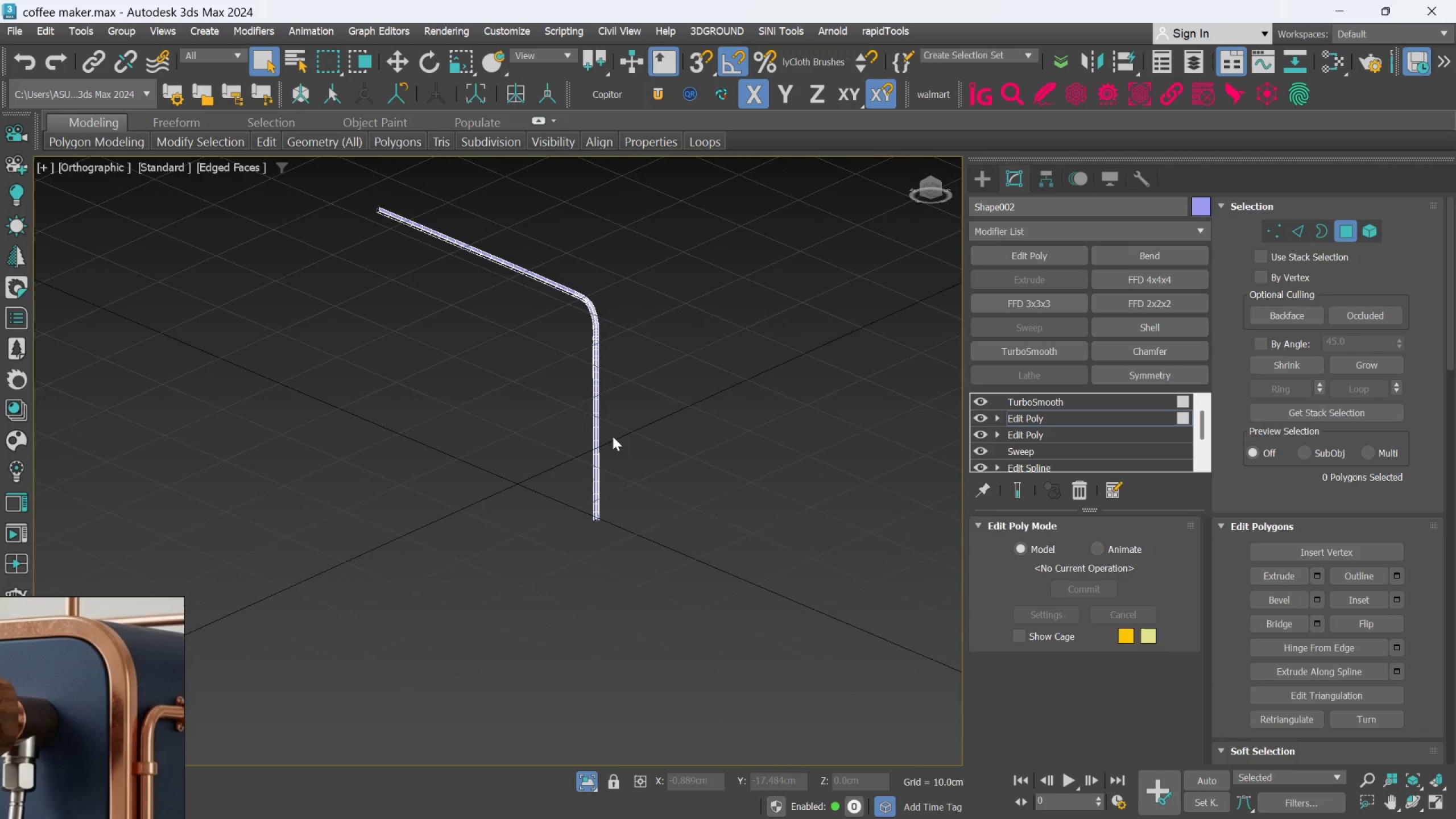 
scroll: coordinate [586, 540], scroll_direction: up, amount: 8.0
 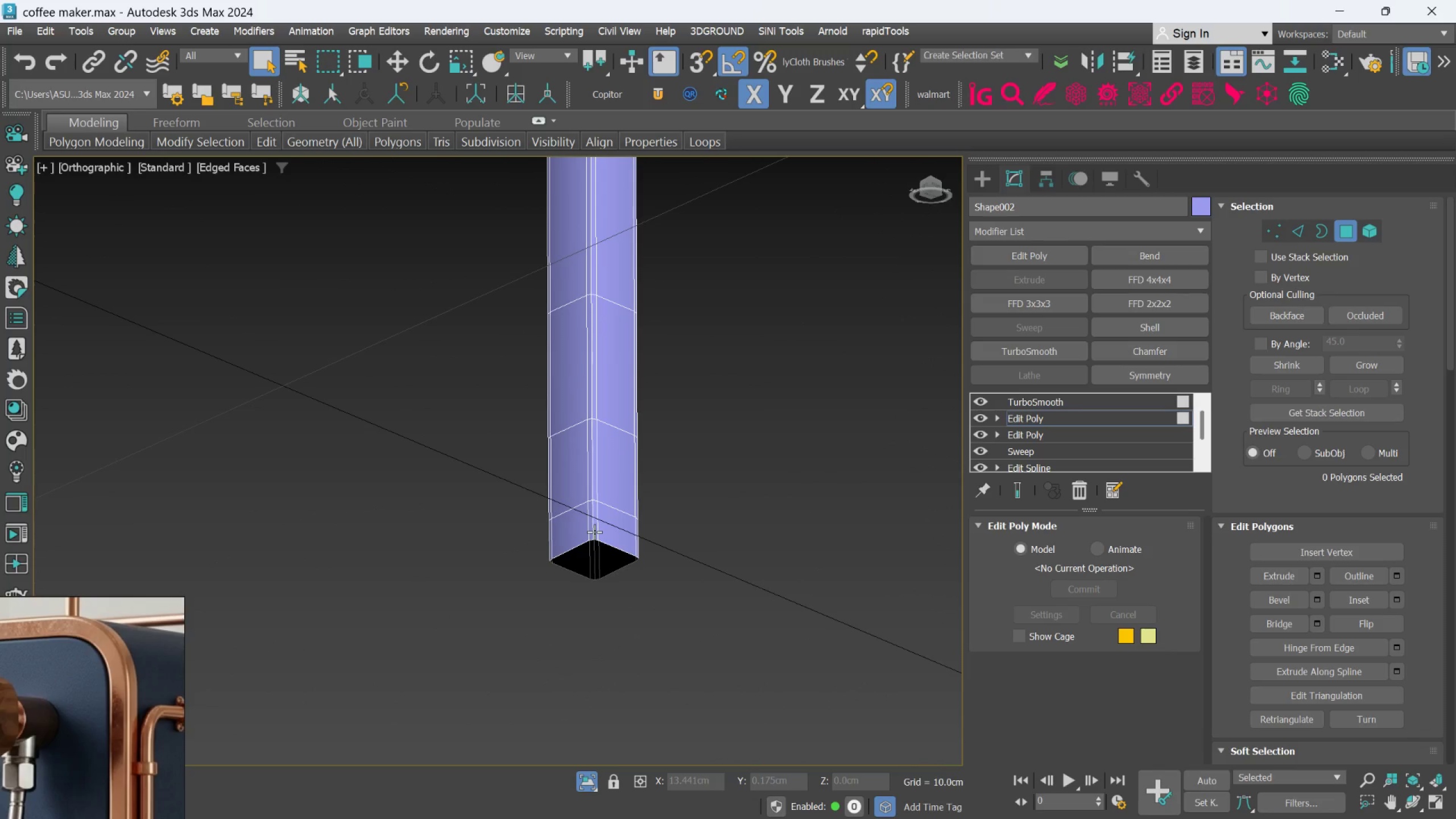 
key(Alt+AltLeft)
 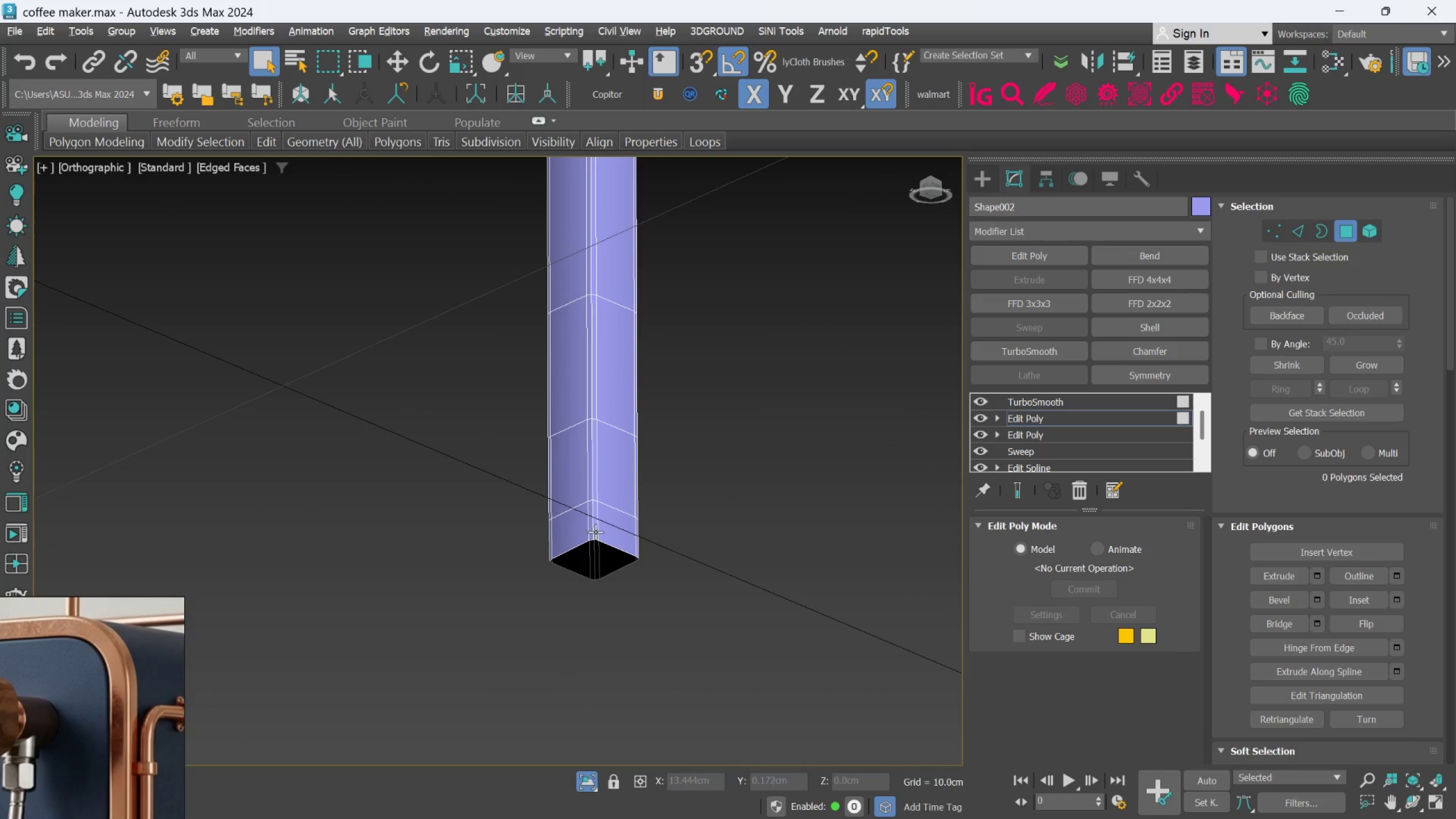 
key(Alt+1)
 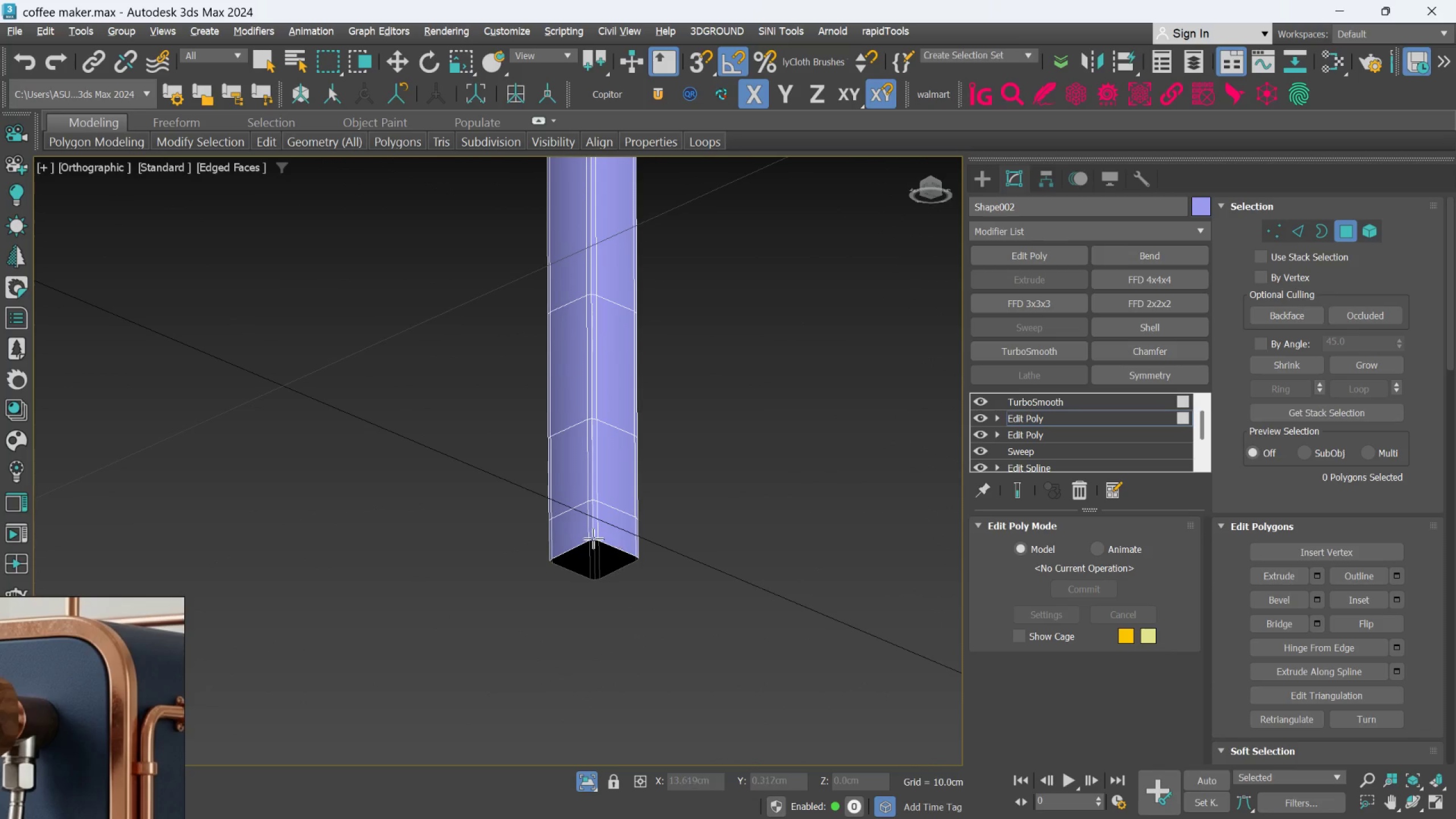 
scroll: coordinate [593, 532], scroll_direction: up, amount: 1.0
 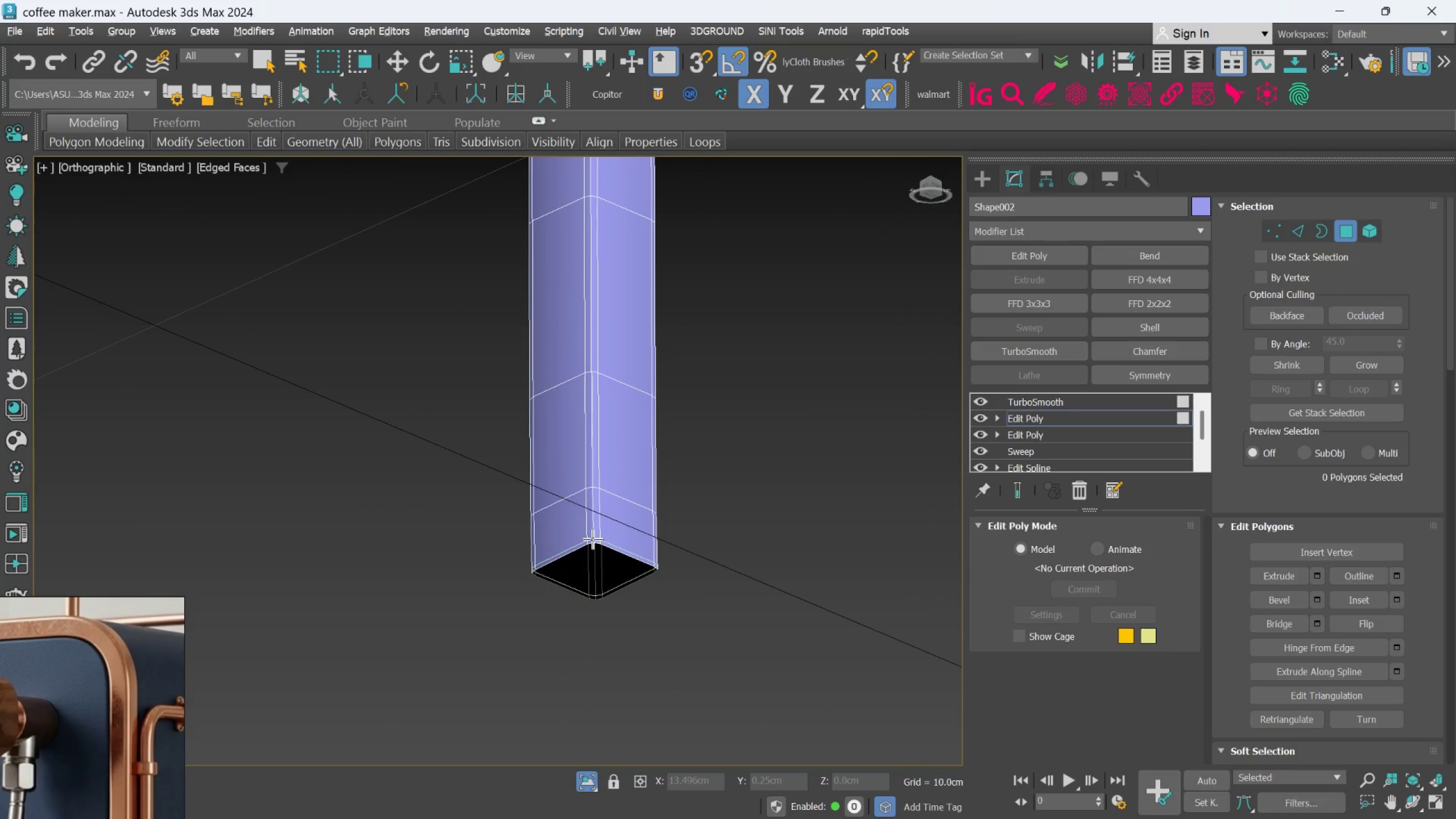 
left_click([593, 539])
 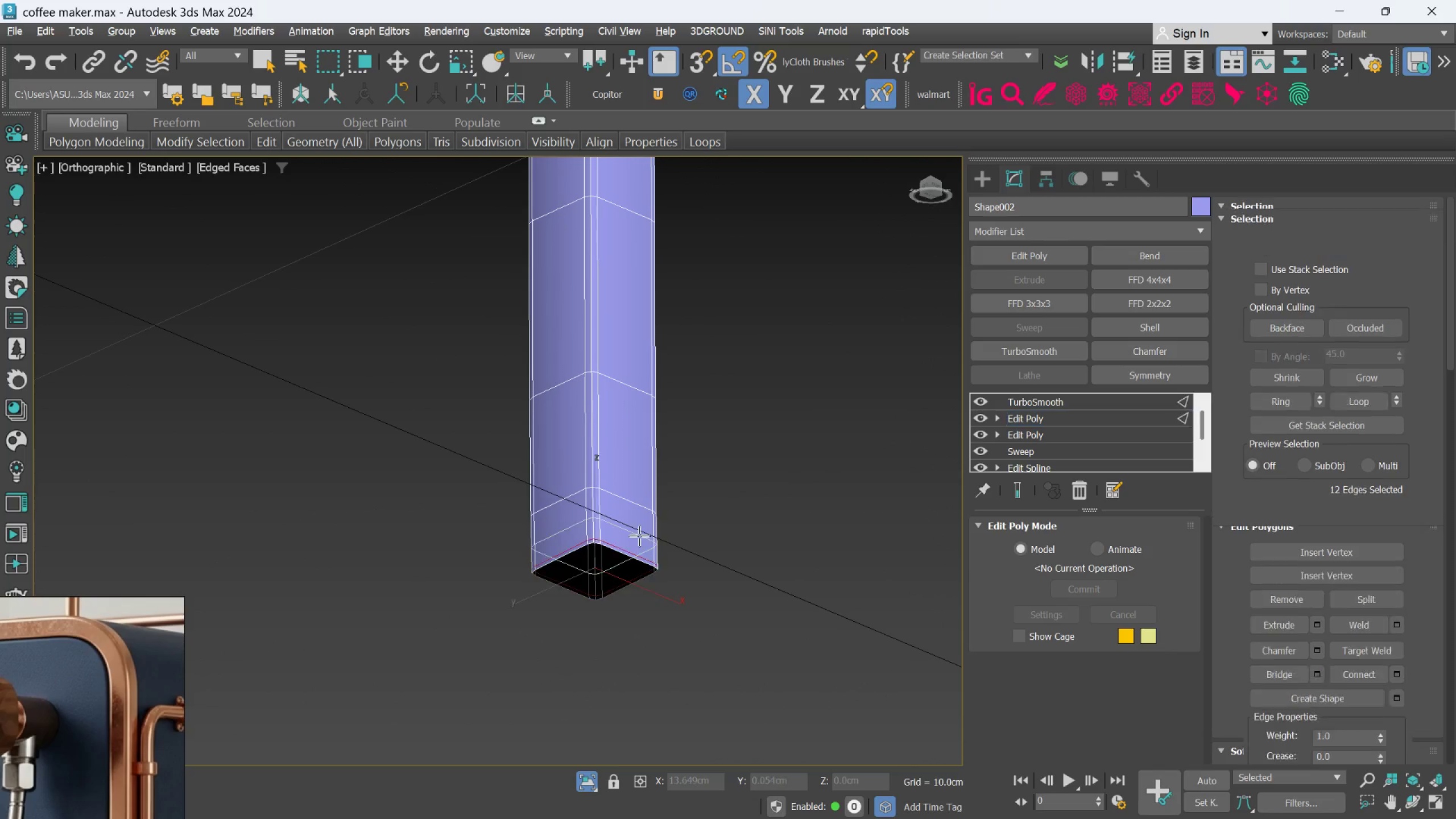 
key(Alt+AltLeft)
 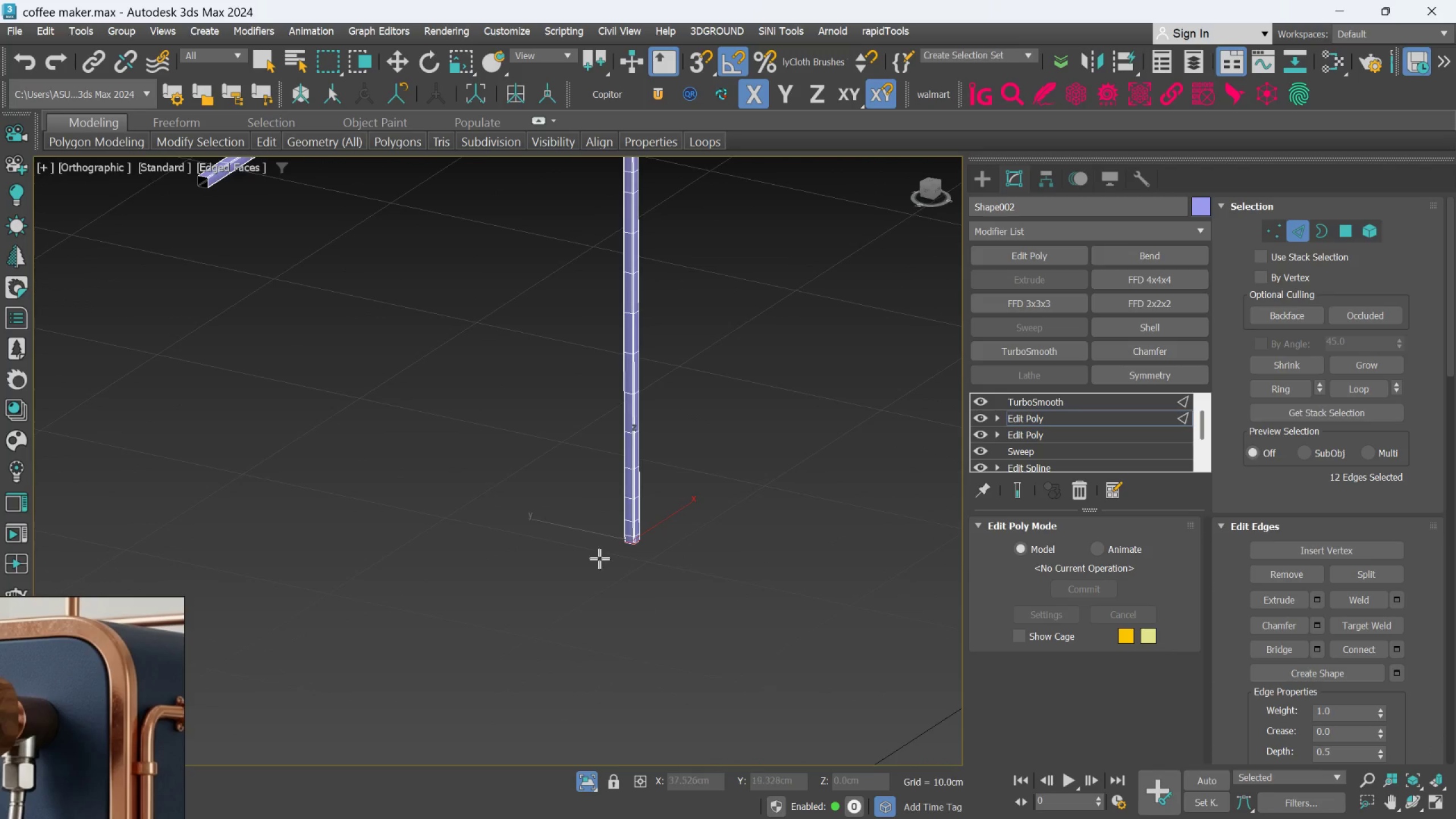 
scroll: coordinate [636, 538], scroll_direction: down, amount: 6.0
 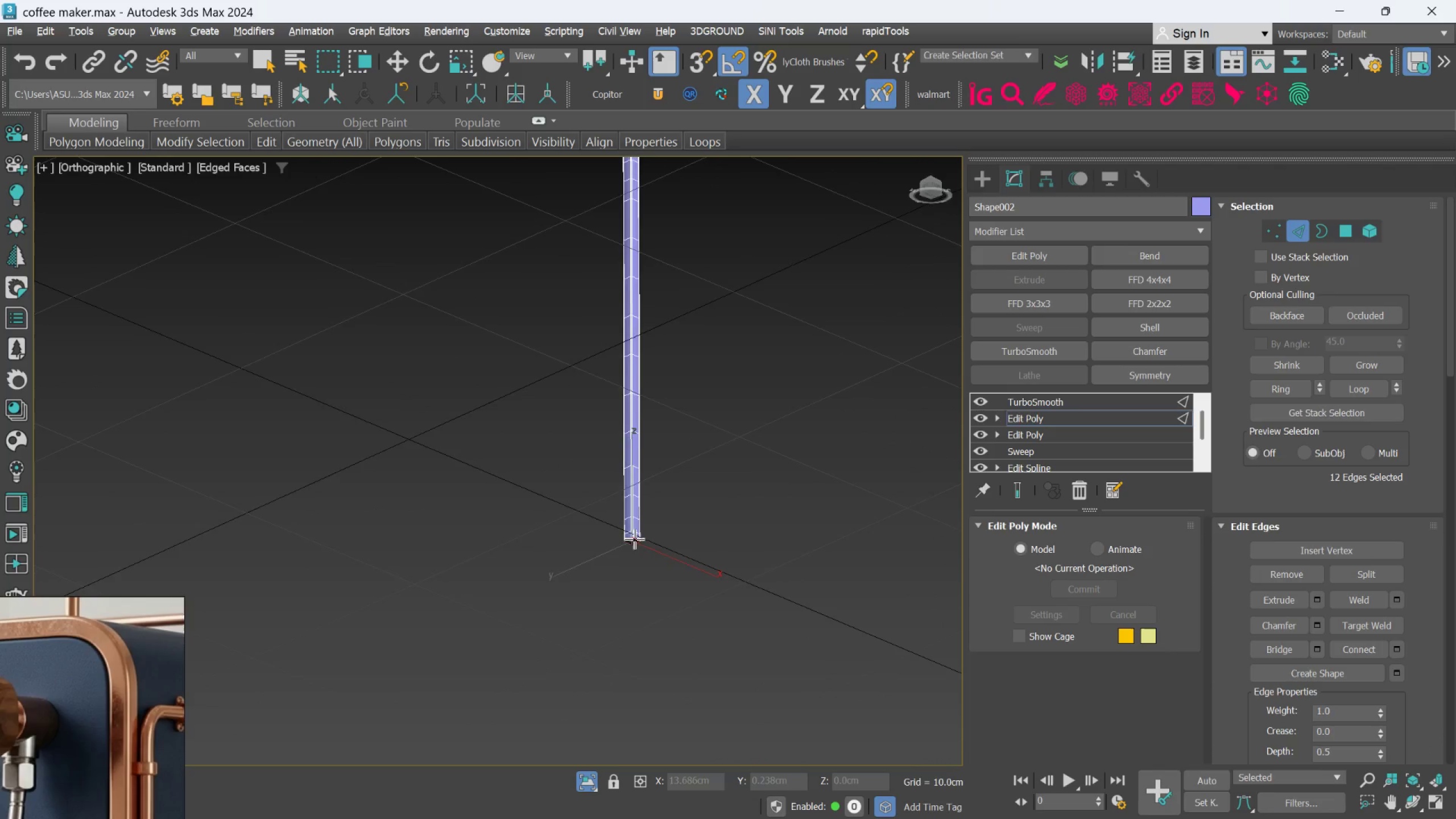 
scroll: coordinate [449, 394], scroll_direction: up, amount: 3.0
 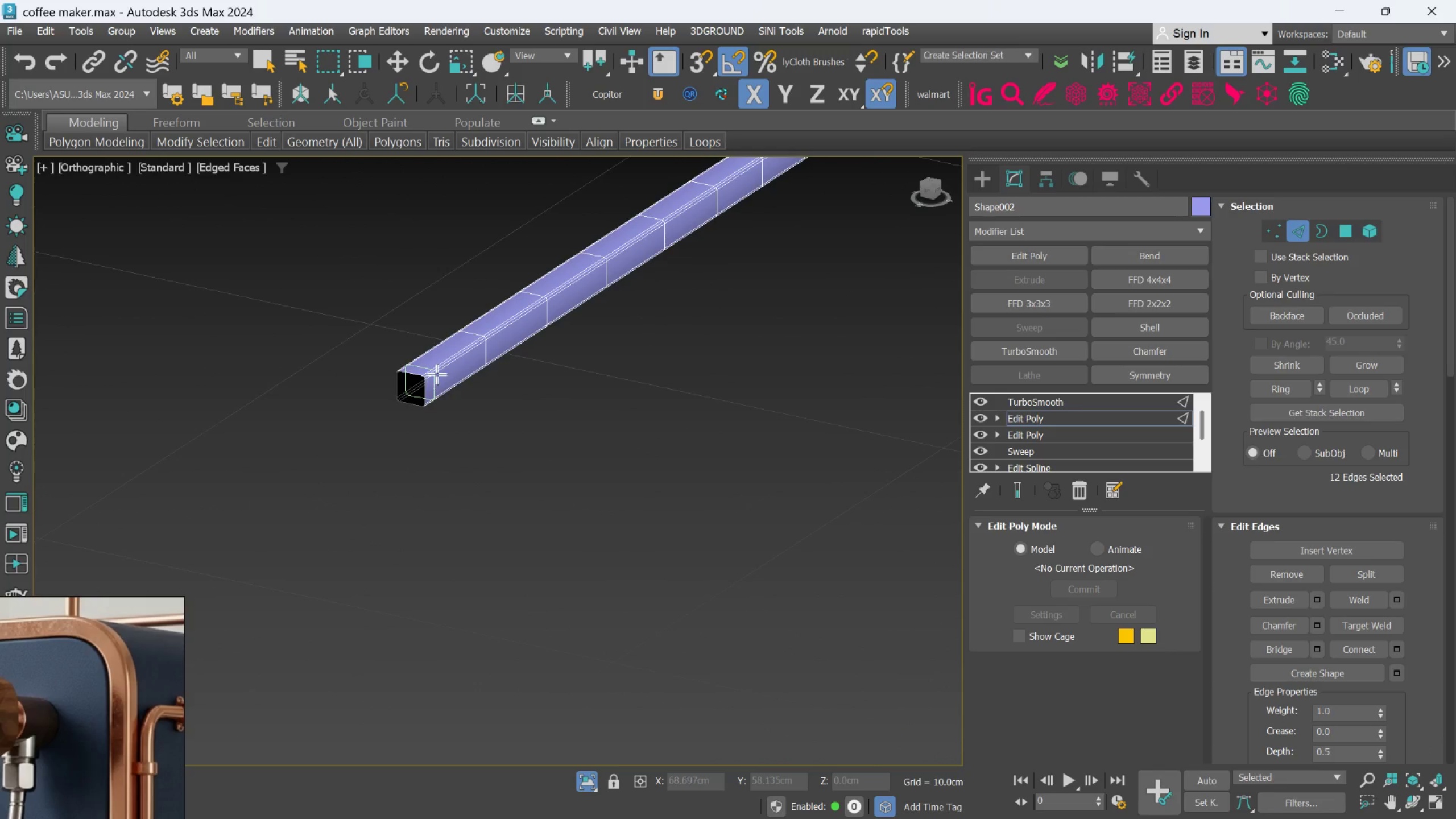 
key(Alt+AltLeft)
 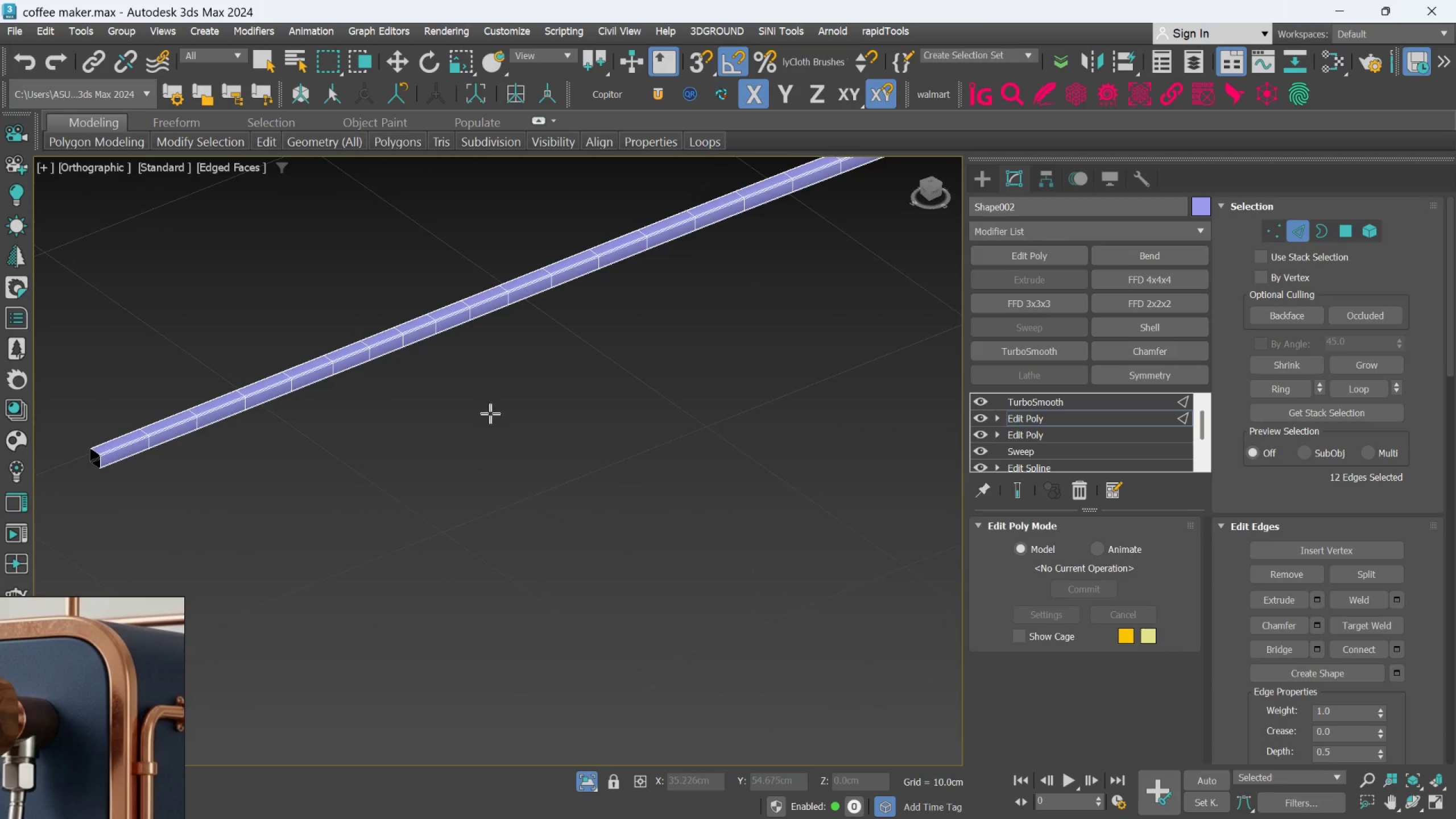 
scroll: coordinate [510, 434], scroll_direction: down, amount: 5.0
 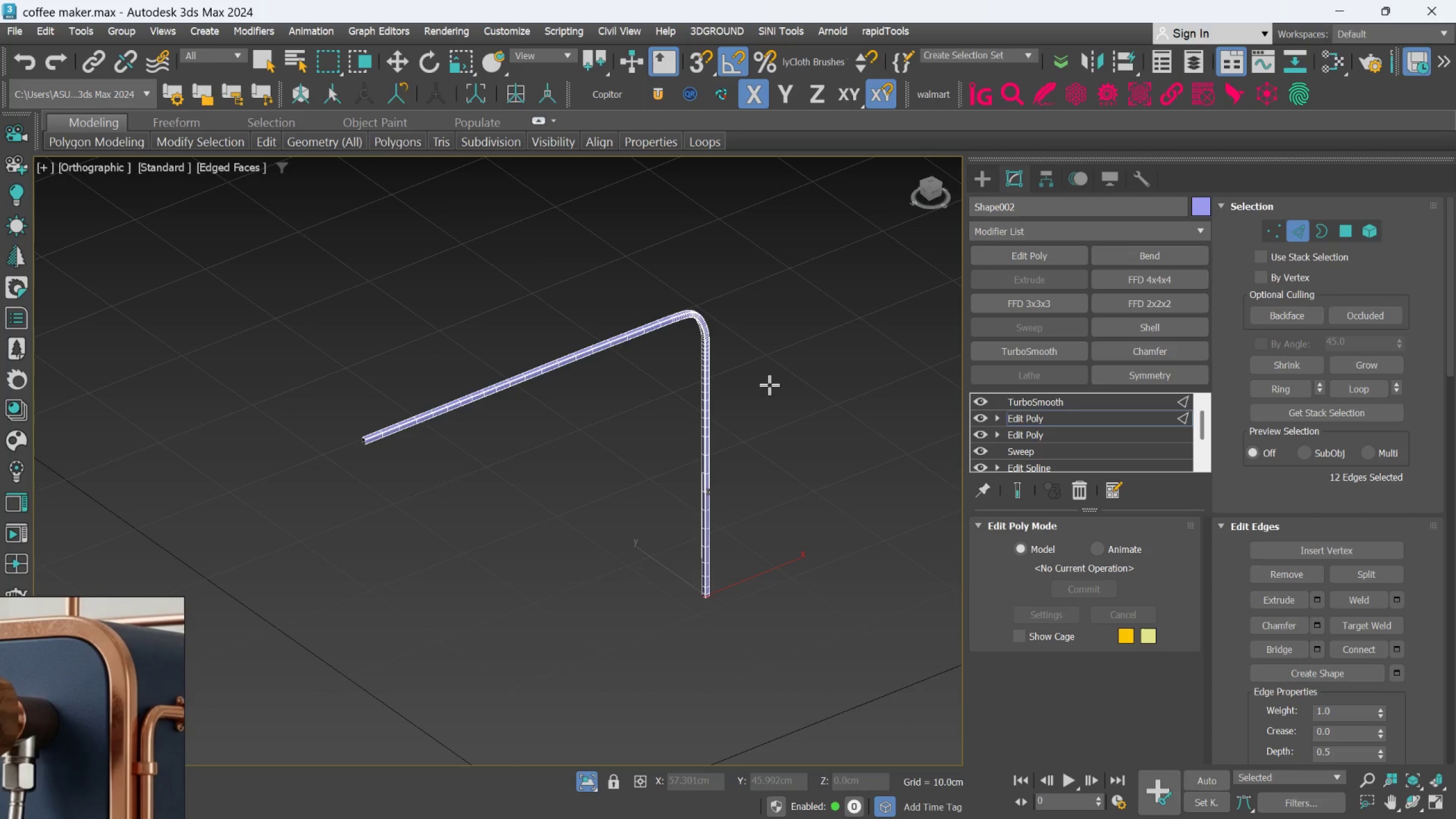 
key(Alt+1)
 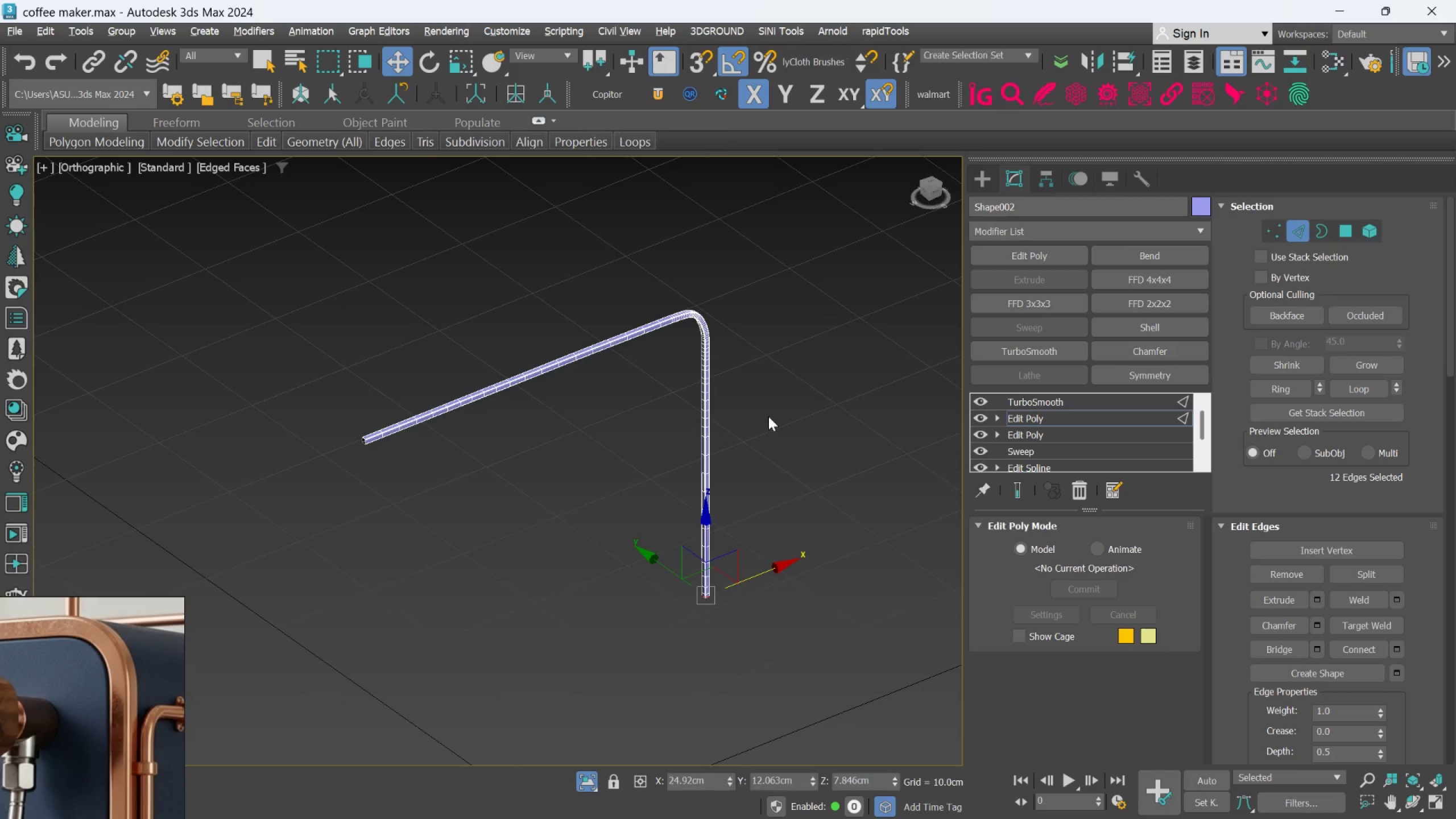 
scroll: coordinate [768, 417], scroll_direction: down, amount: 3.0
 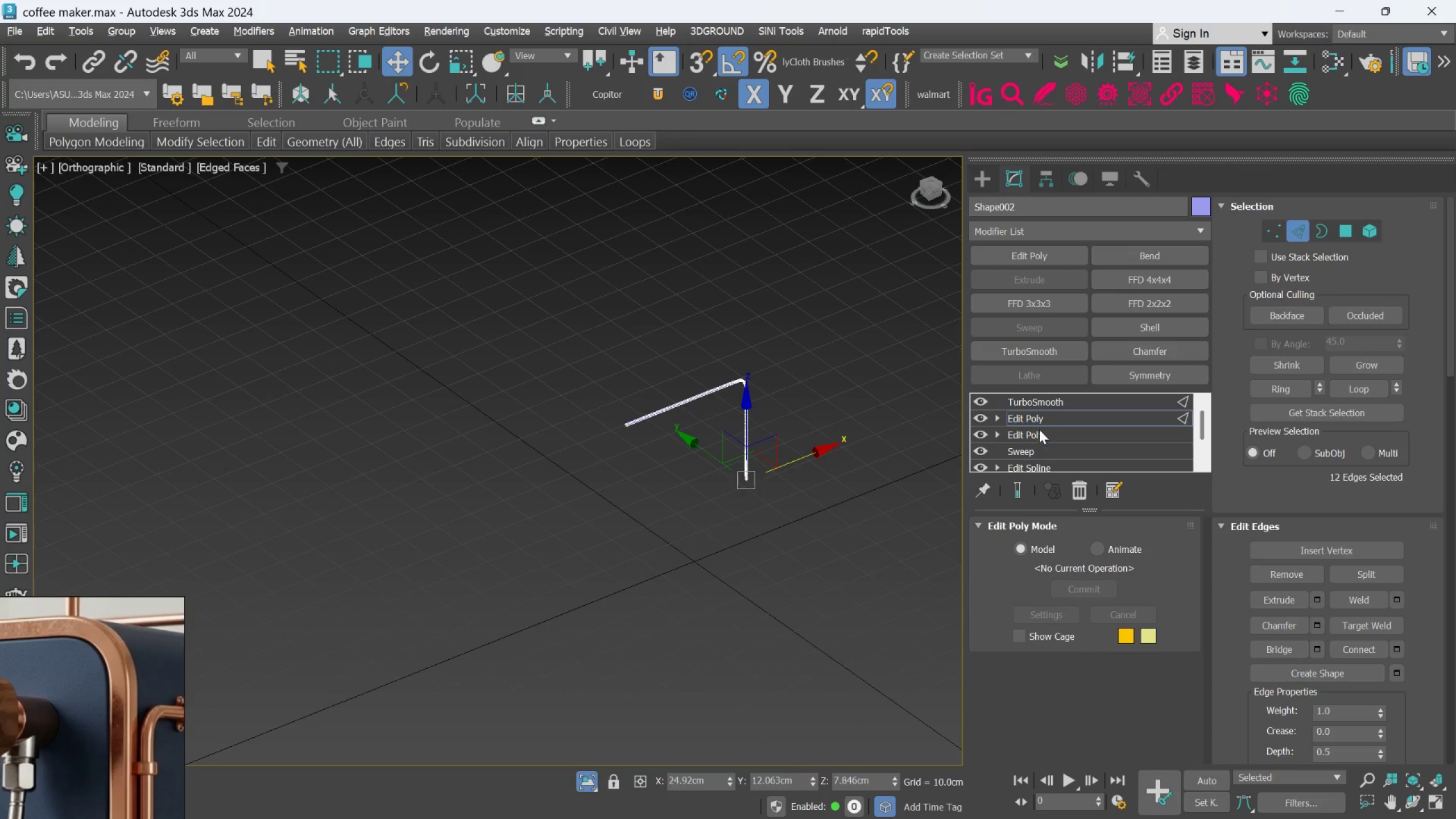 
scroll: coordinate [1035, 452], scroll_direction: up, amount: 1.0
 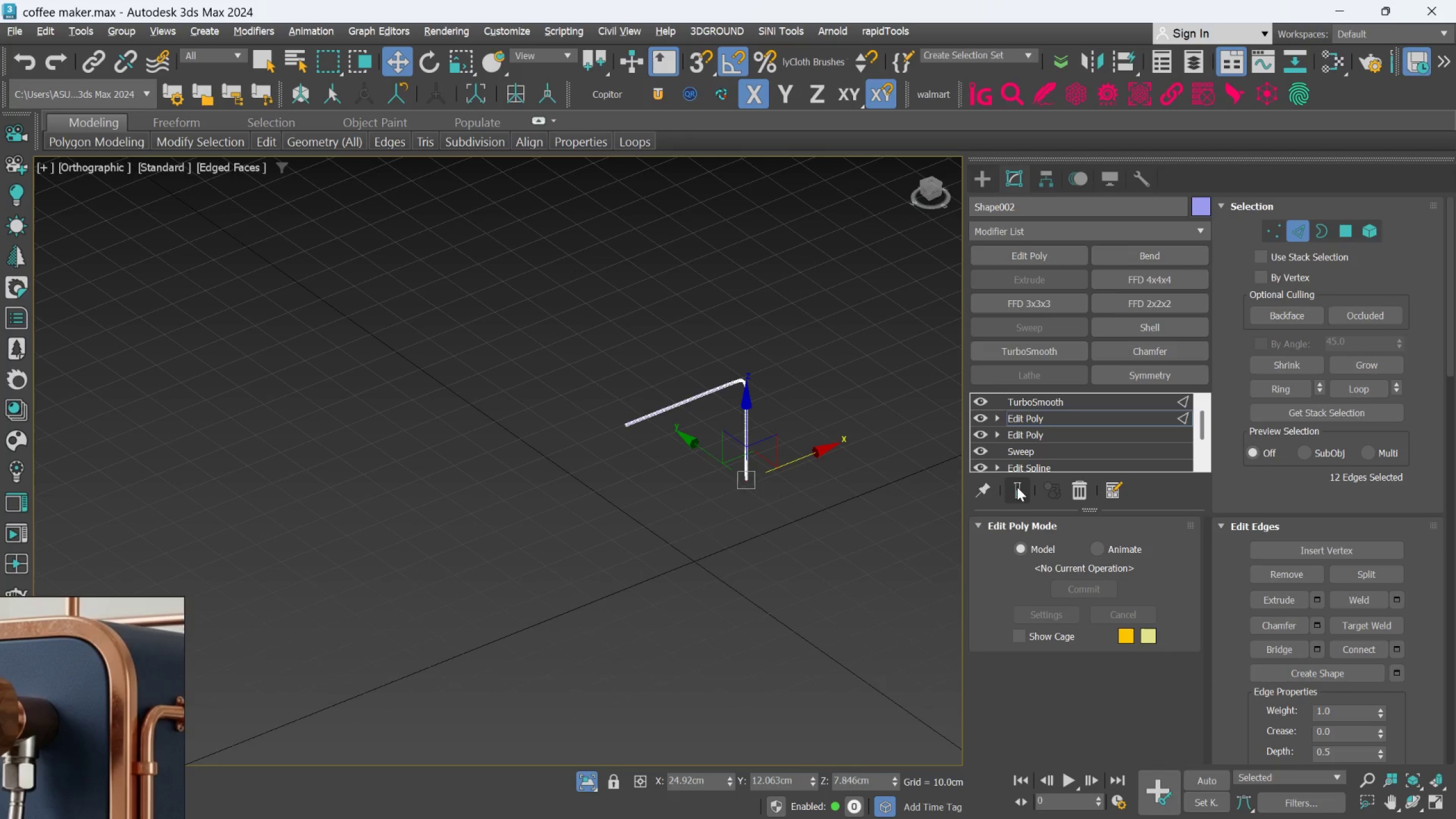 
left_click([1014, 487])
 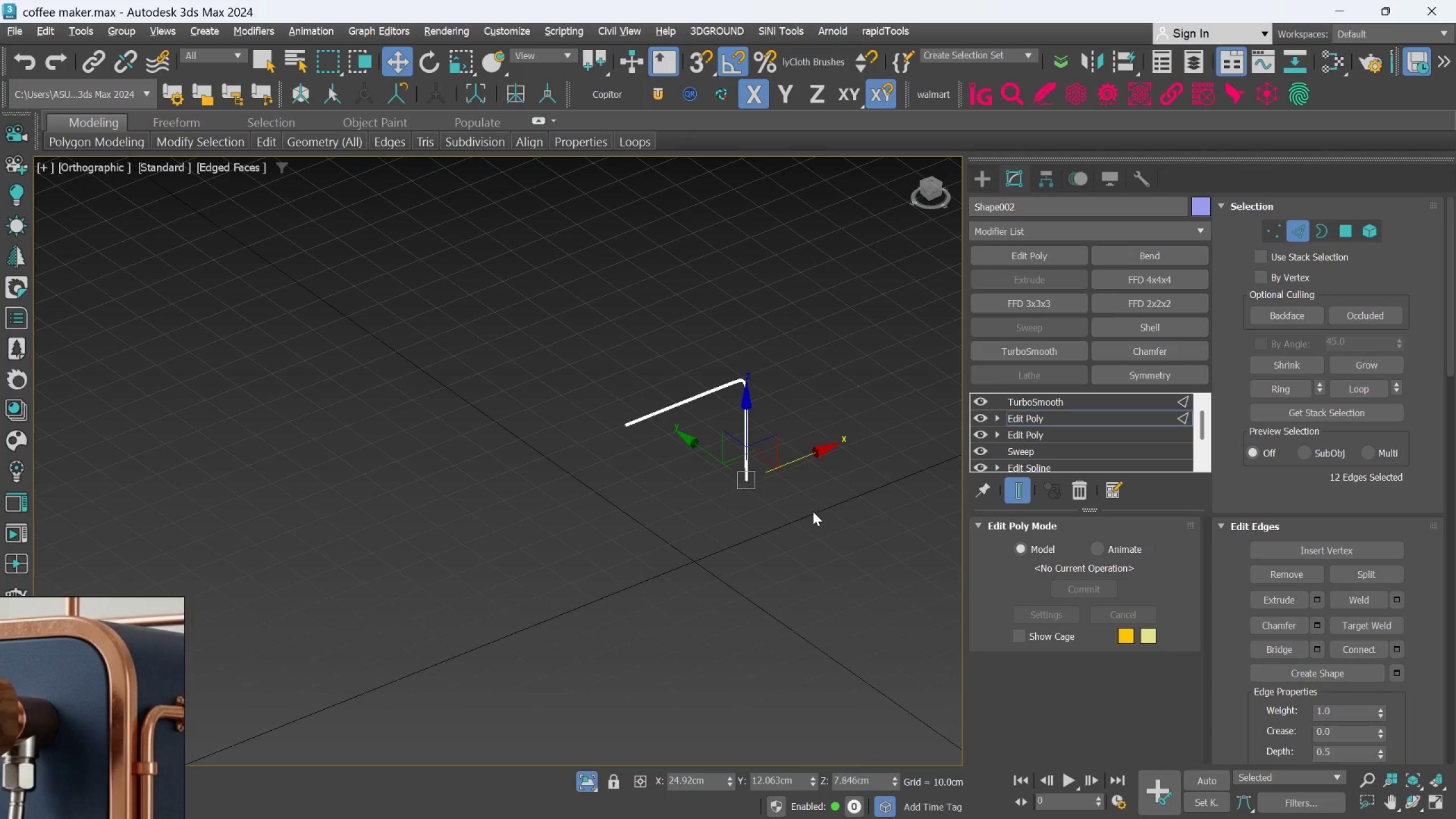 
key(Alt+AltLeft)
 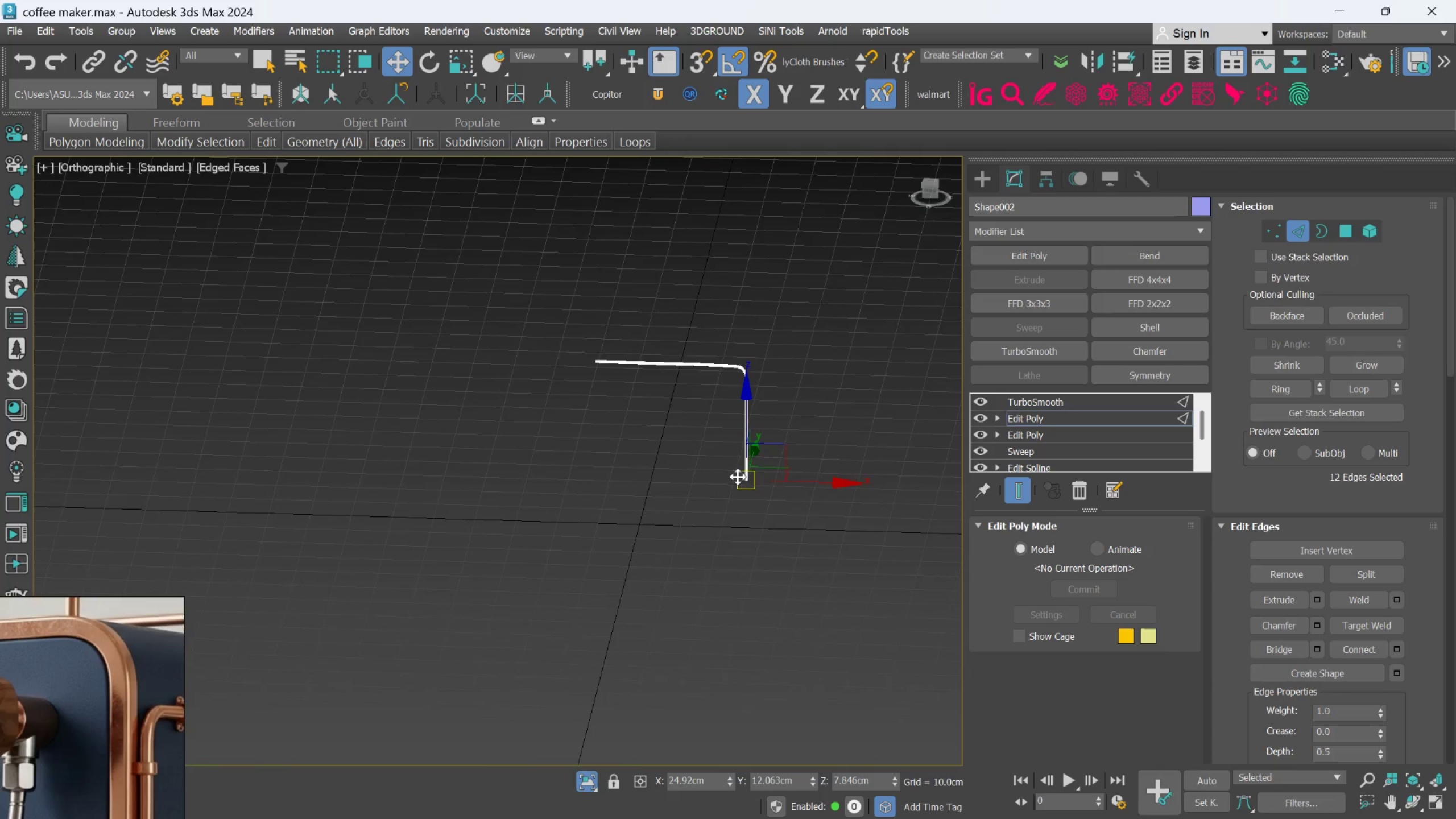 
hold_key(key=AltLeft, duration=0.51)
 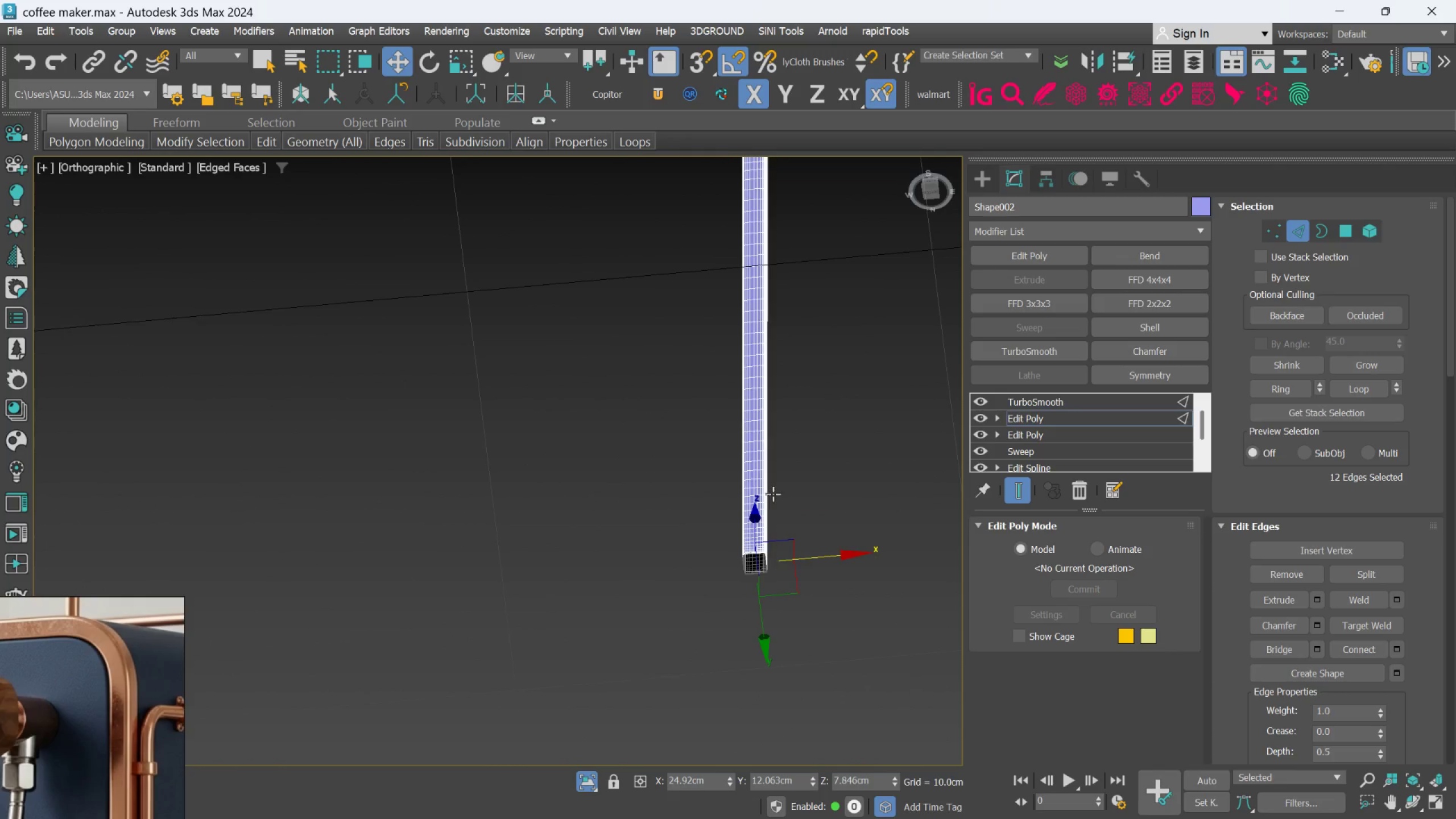 
scroll: coordinate [756, 484], scroll_direction: up, amount: 7.0
 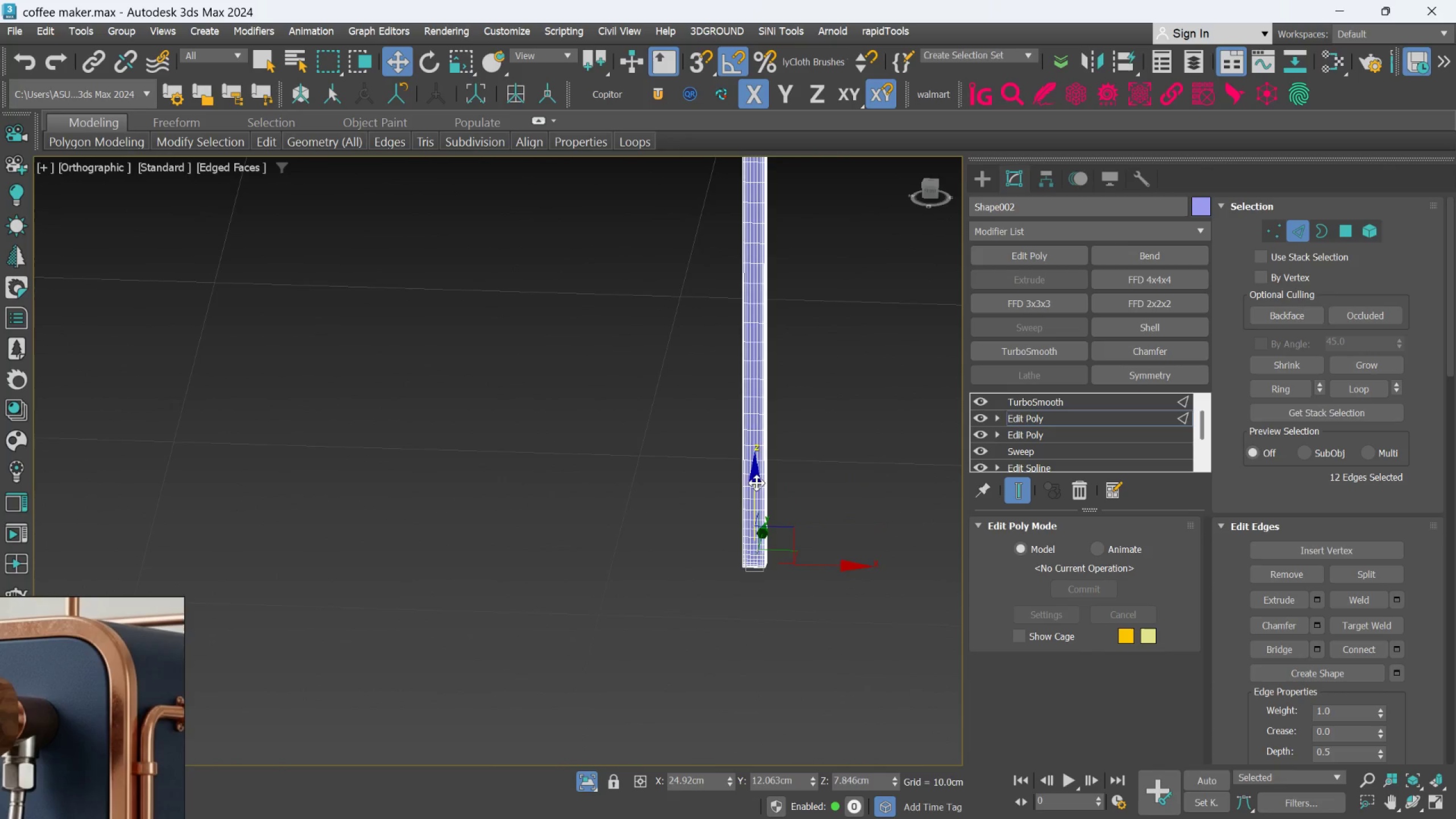 
middle_click([762, 518])
 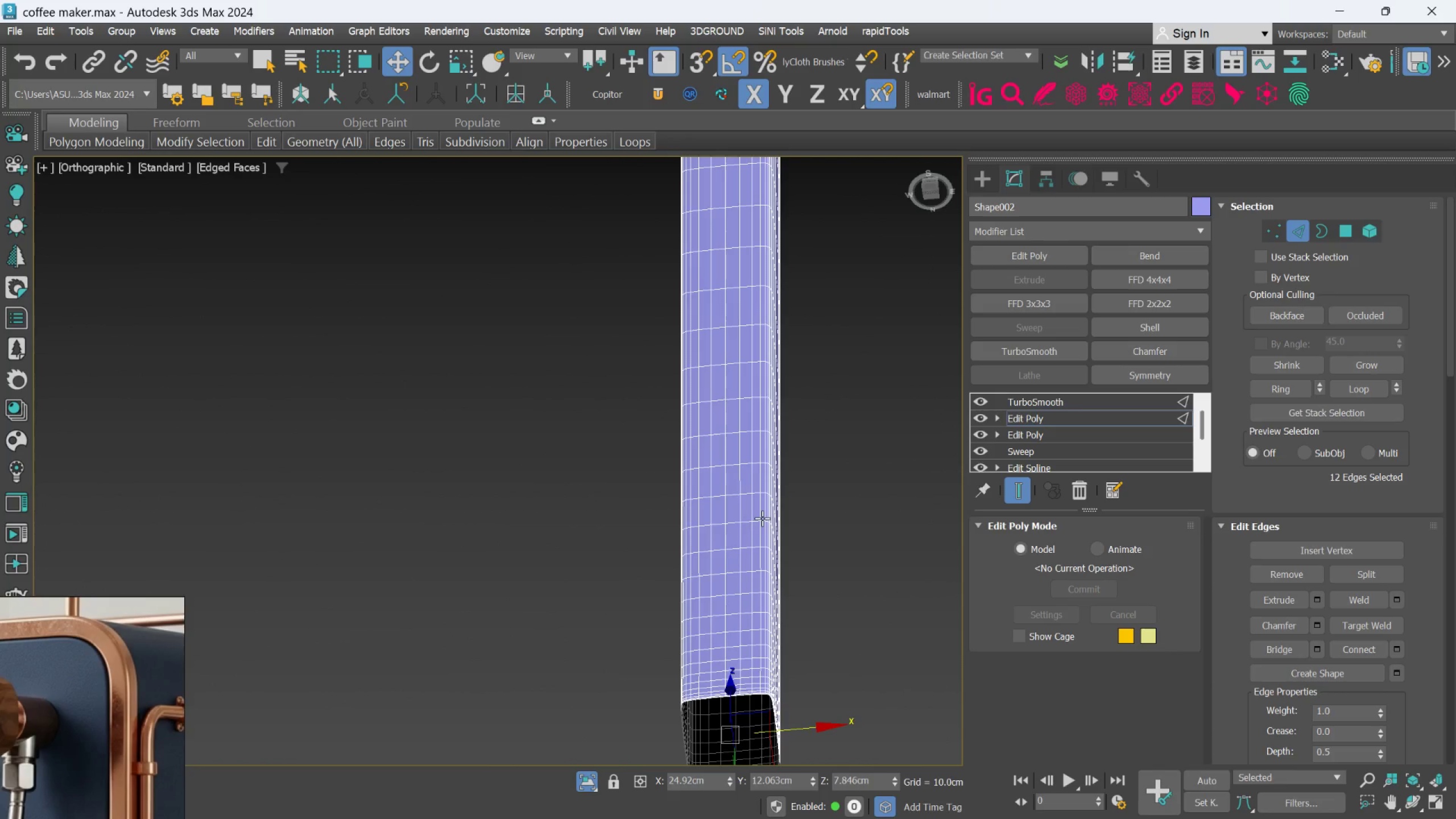 
scroll: coordinate [763, 506], scroll_direction: up, amount: 4.0
 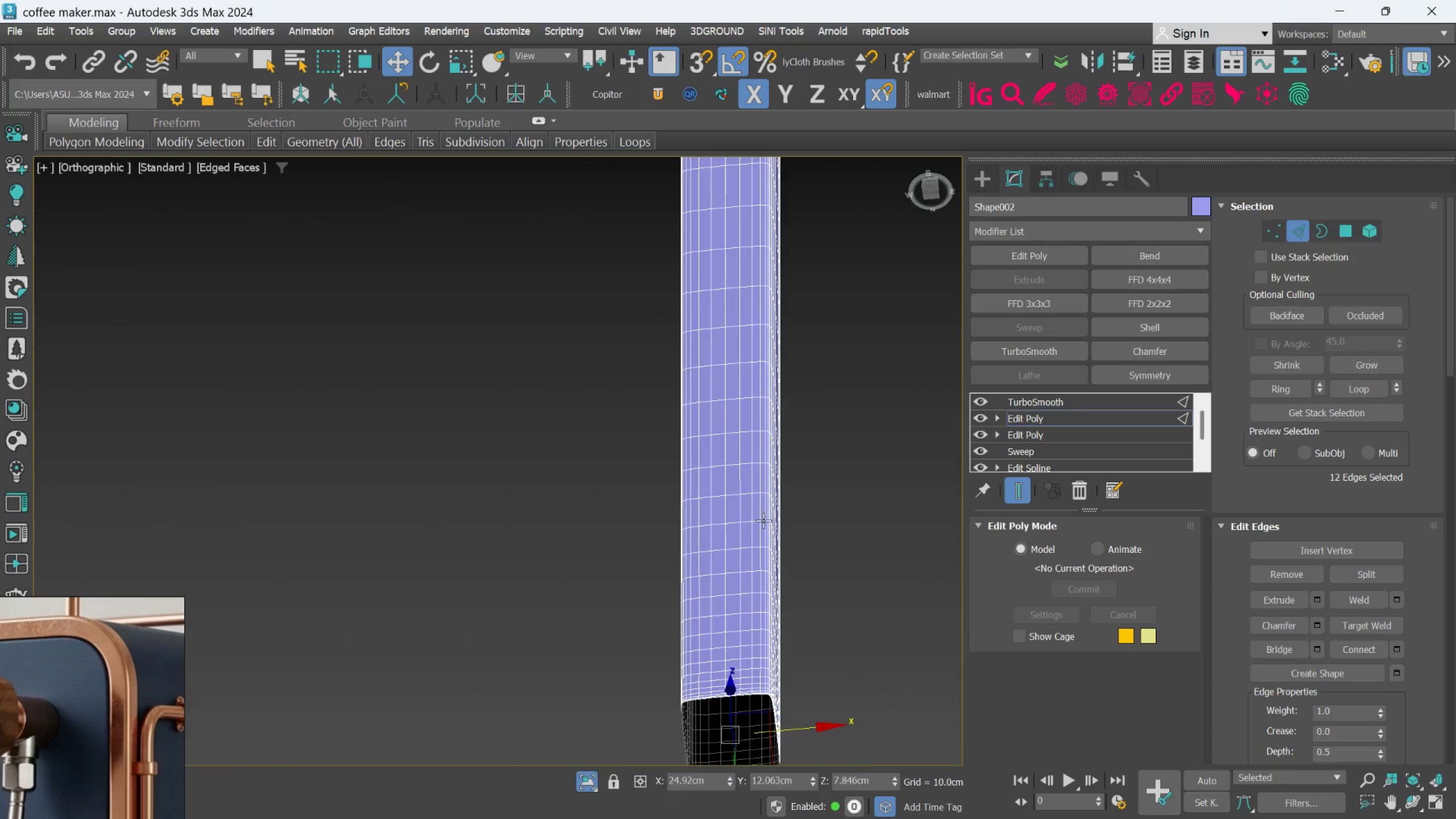 
key(Alt+AltLeft)
 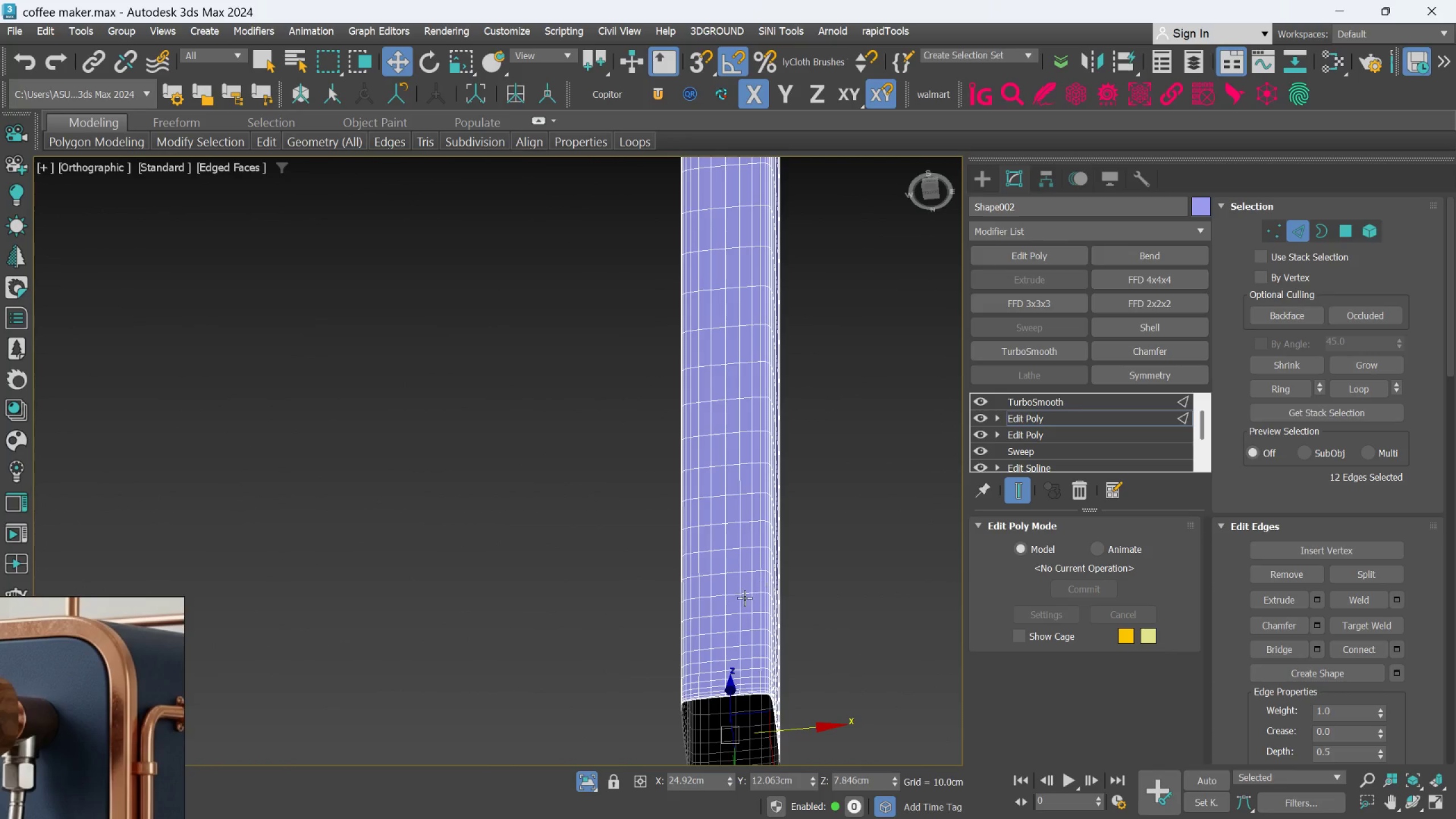 
key(Alt+AltLeft)
 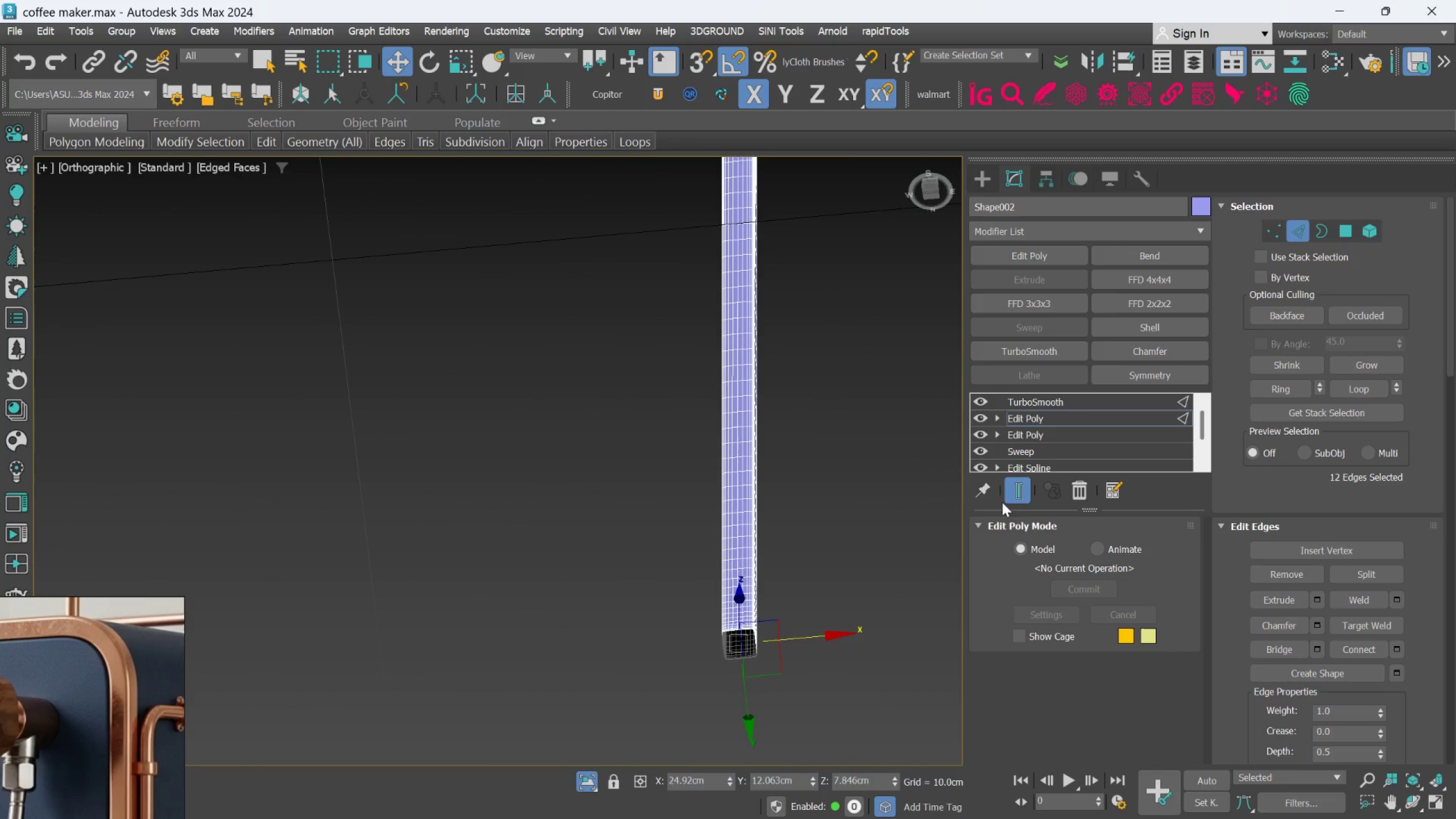 
scroll: coordinate [744, 593], scroll_direction: down, amount: 3.0
 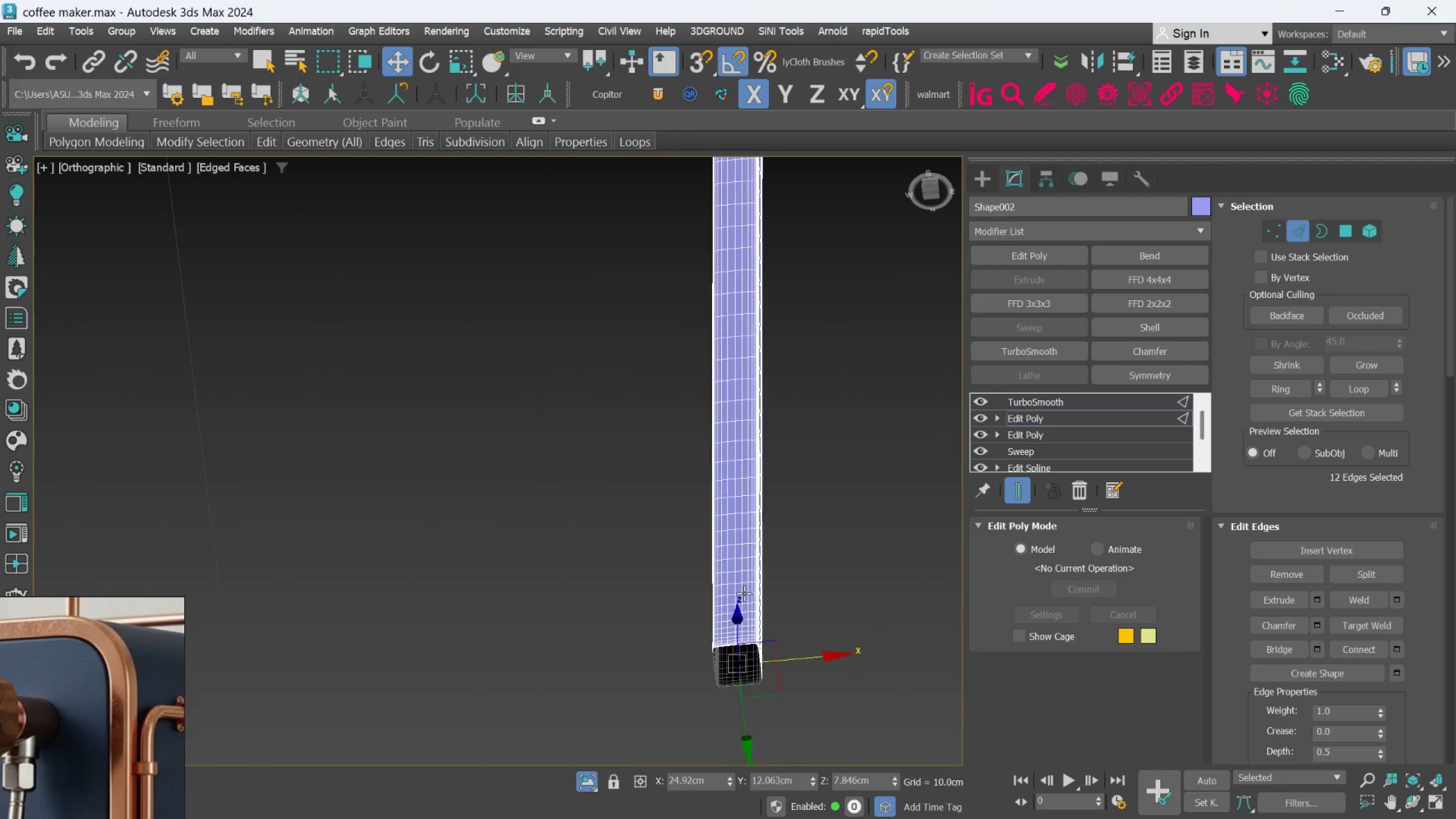 
left_click([1008, 497])
 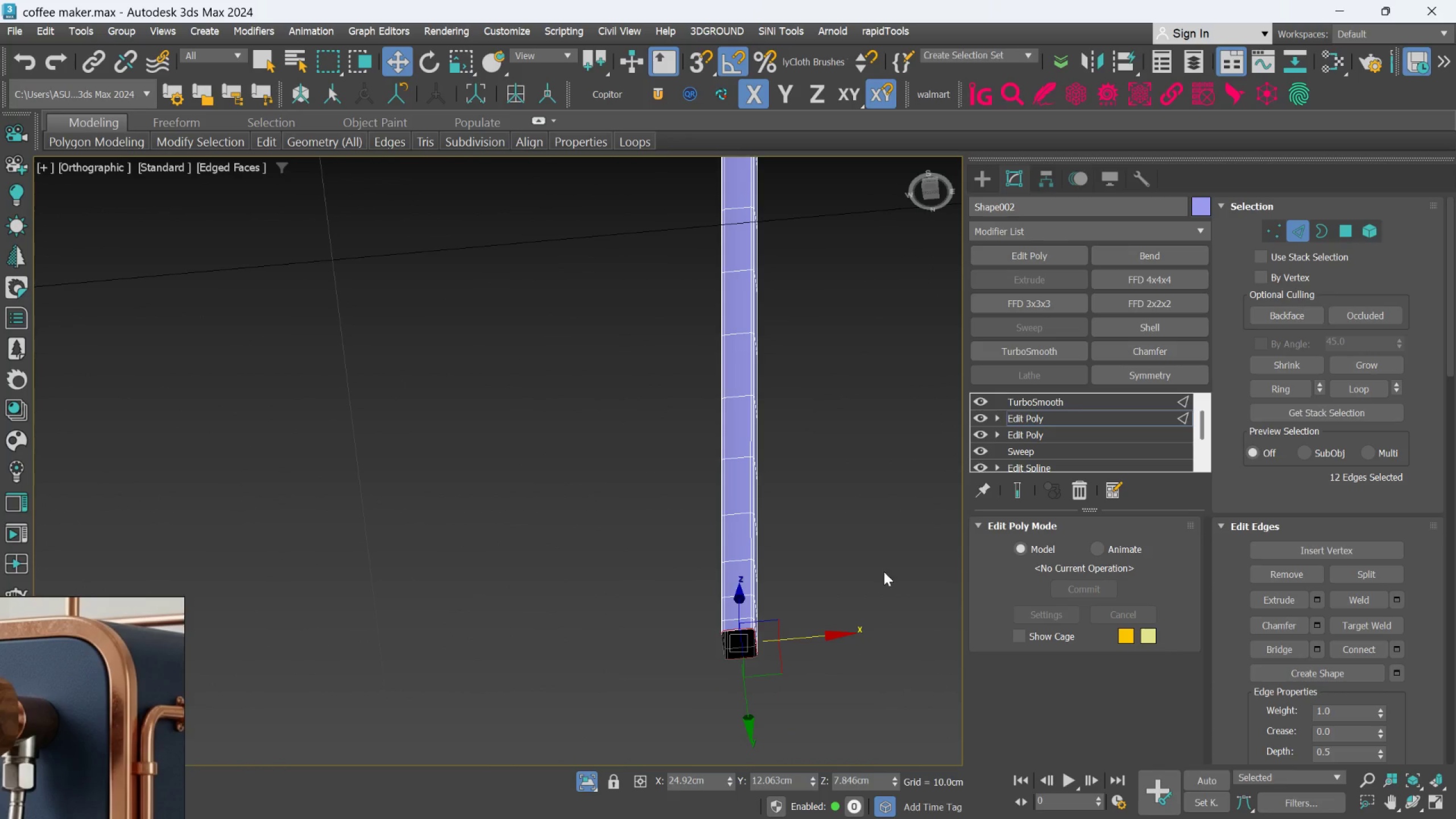 
hold_key(key=AltLeft, duration=0.4)
 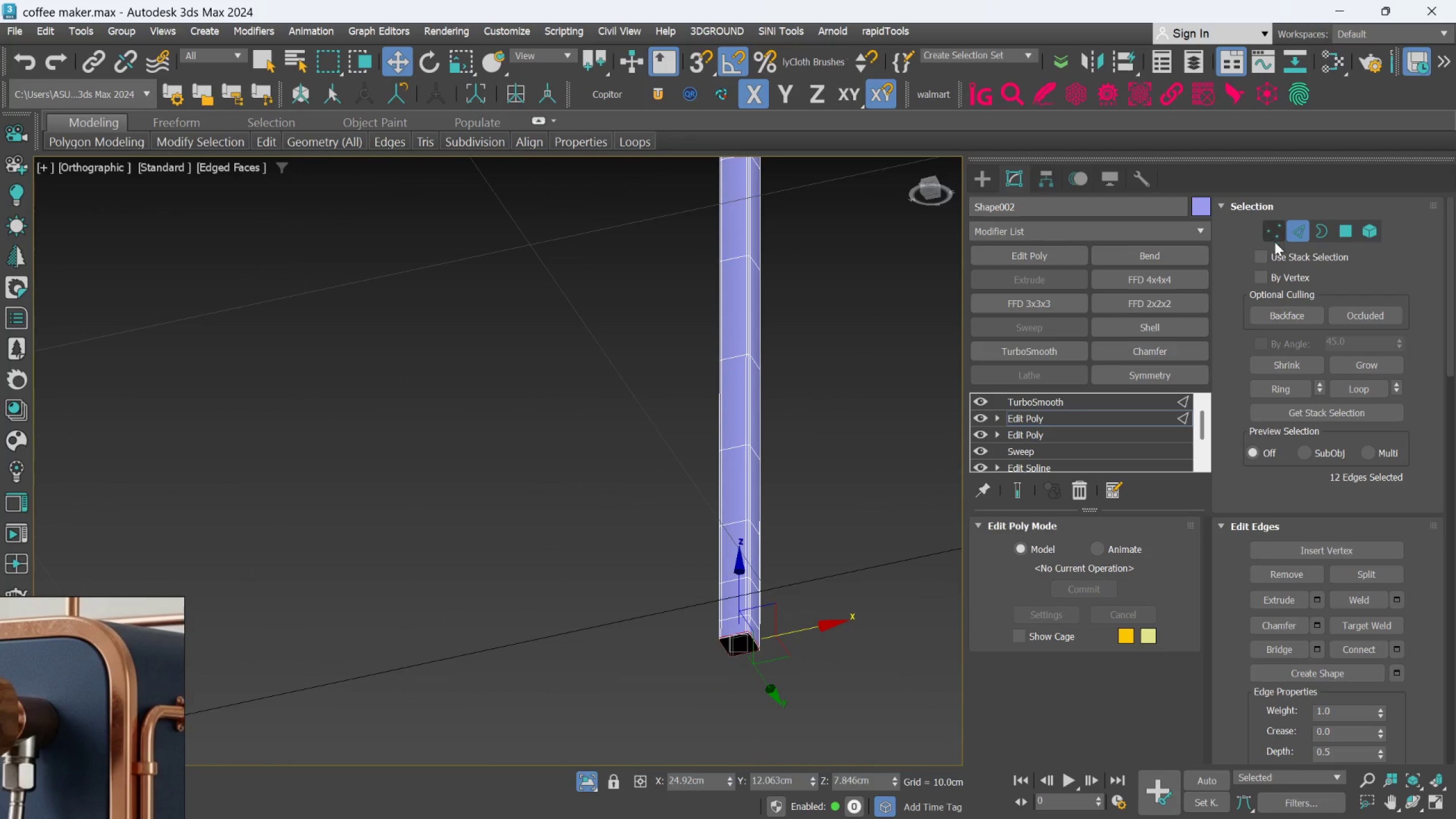 
left_click([1275, 237])
 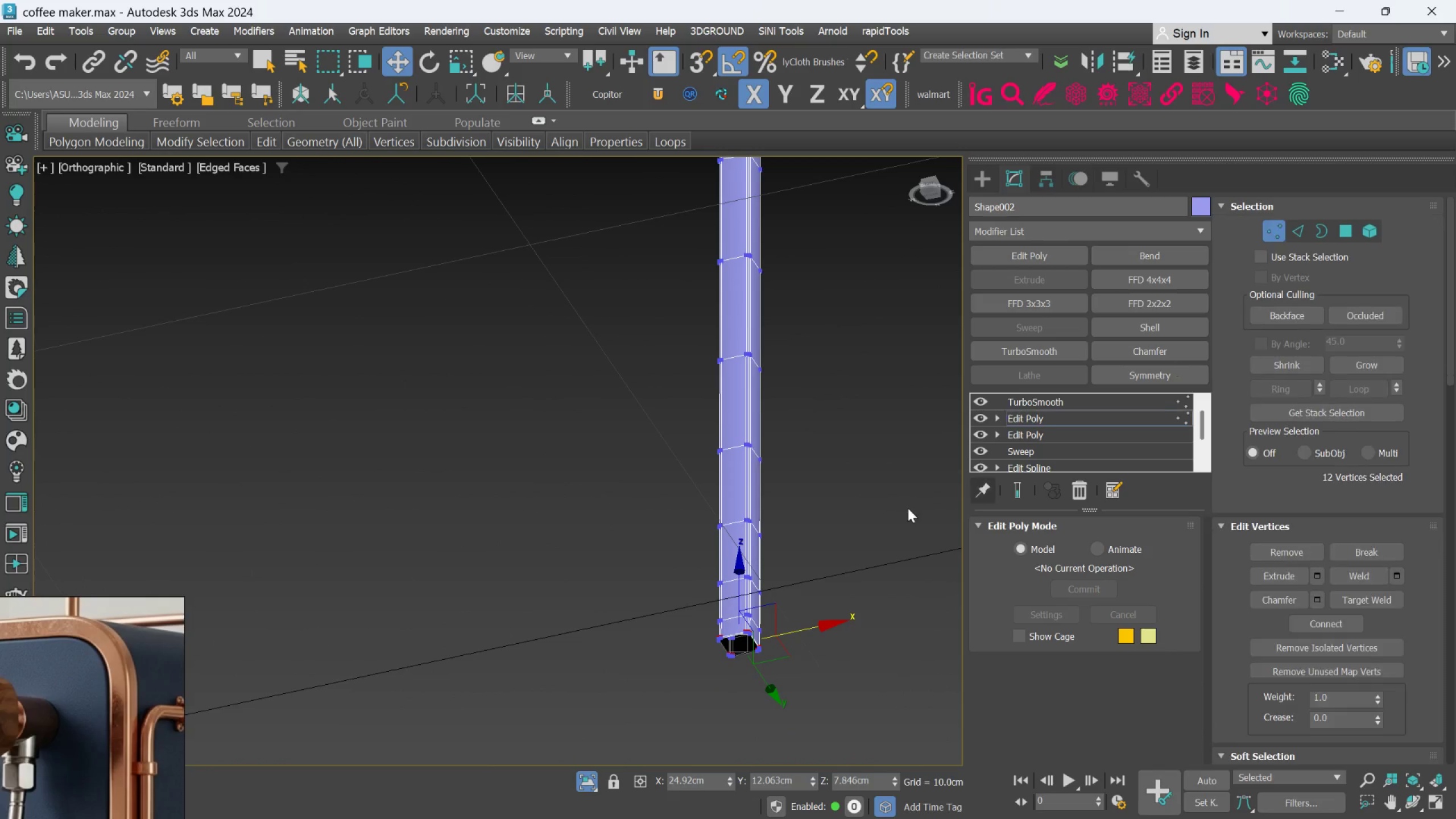 
scroll: coordinate [762, 544], scroll_direction: up, amount: 1.0
 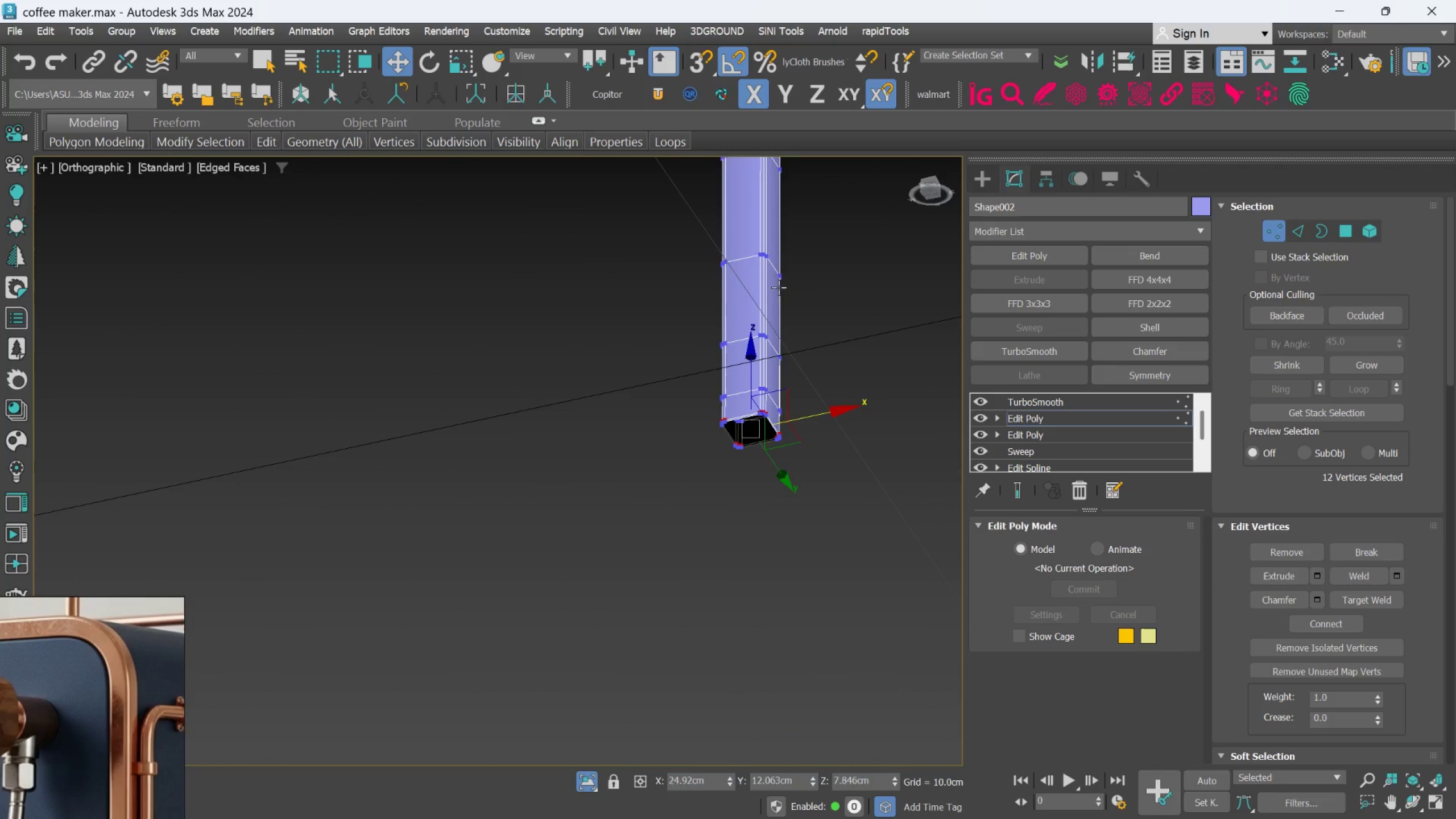 
hold_key(key=AltLeft, duration=0.47)
 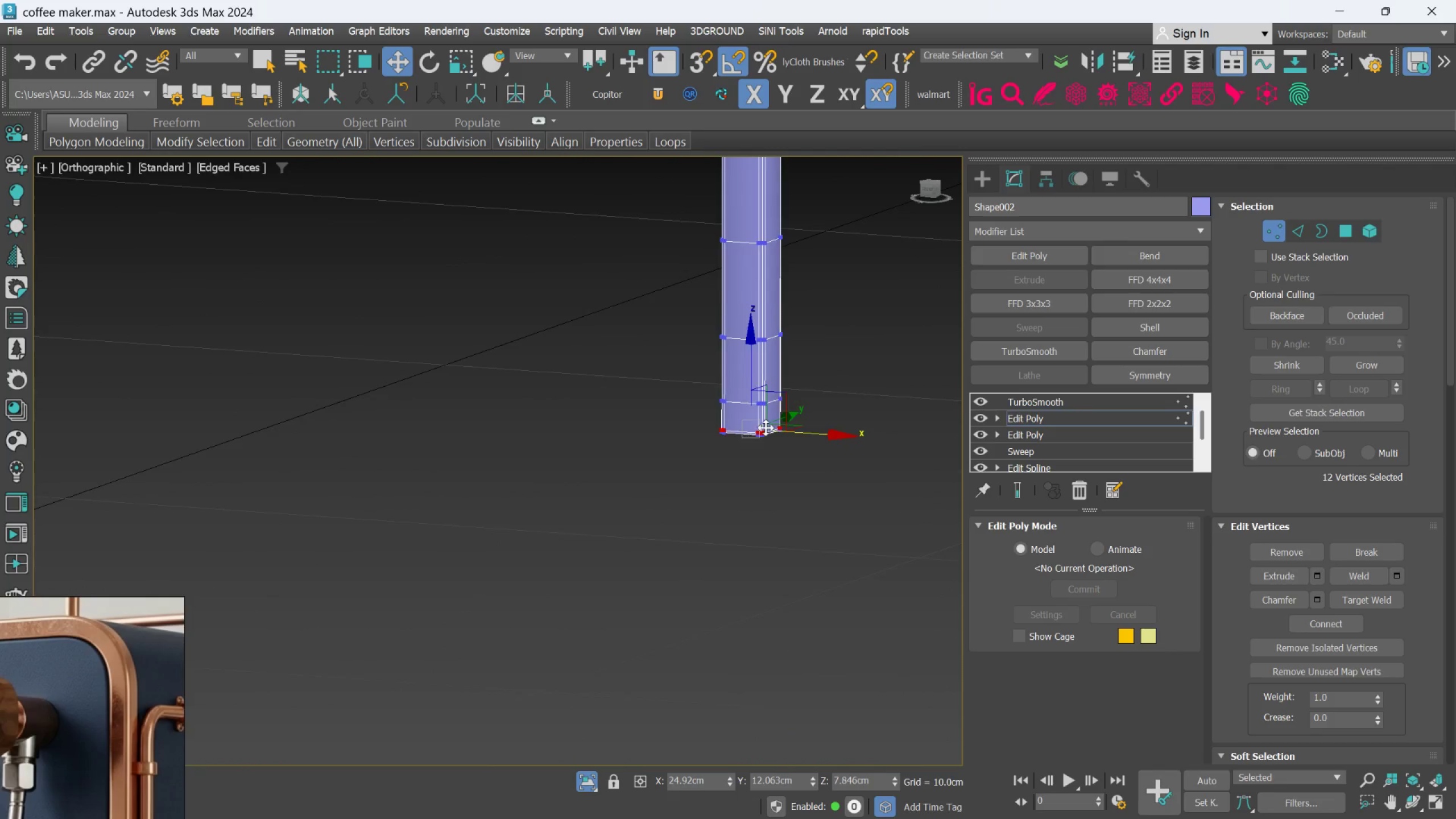 
scroll: coordinate [767, 423], scroll_direction: up, amount: 1.0
 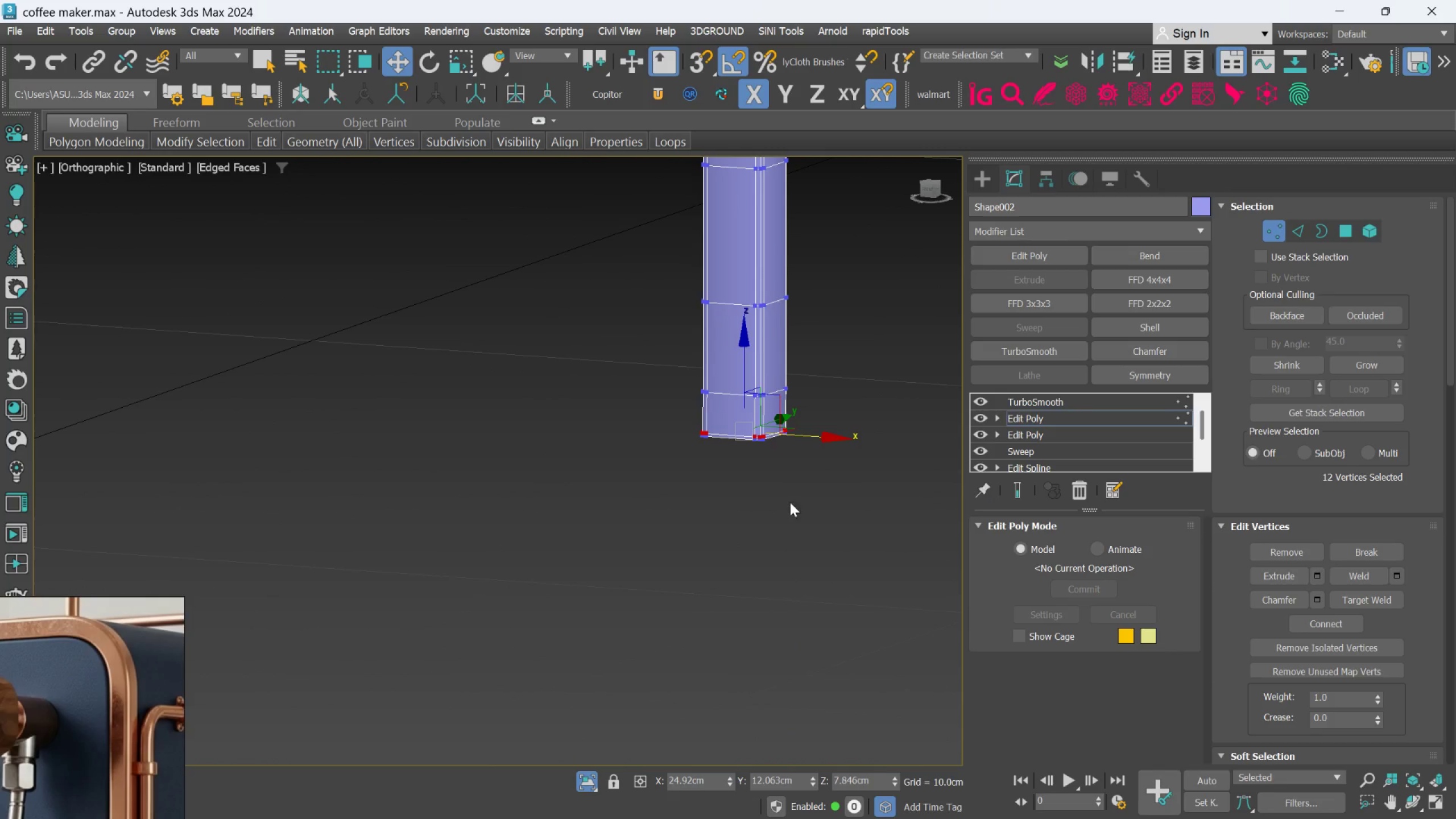 
hold_key(key=AltLeft, duration=0.36)
 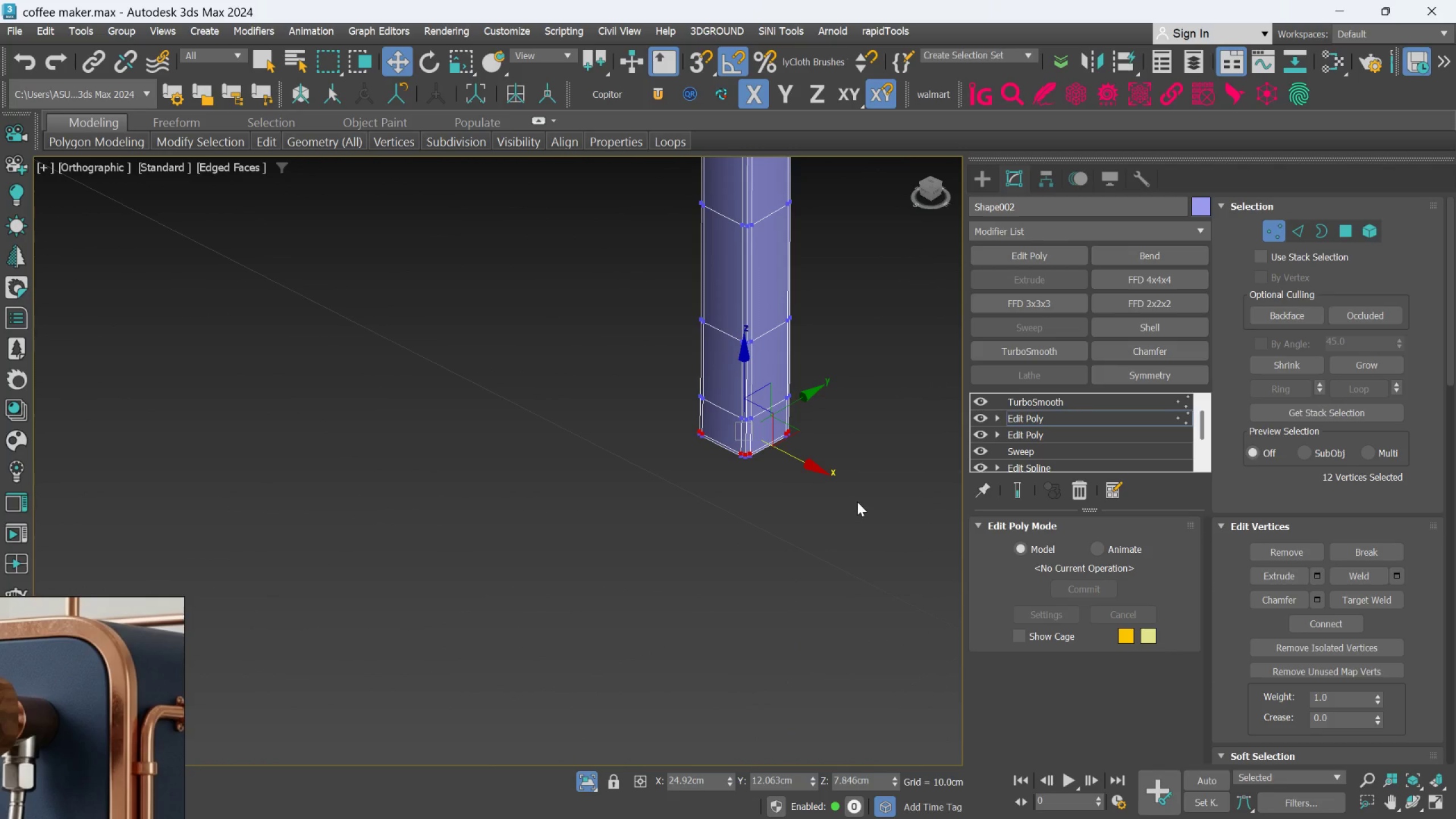 
left_click_drag(start_coordinate=[857, 502], to_coordinate=[829, 491])
 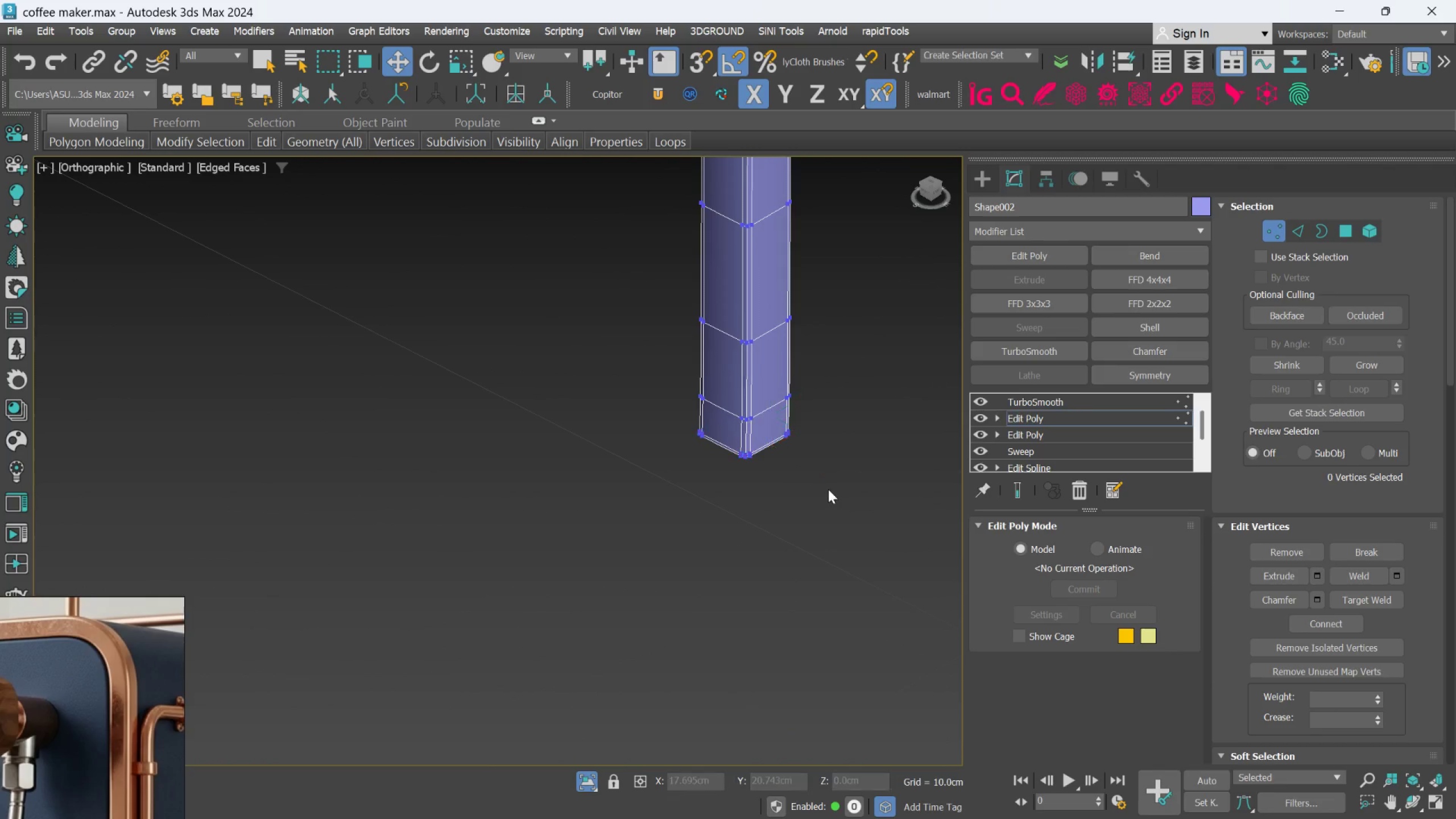 
hold_key(key=AltLeft, duration=0.41)
 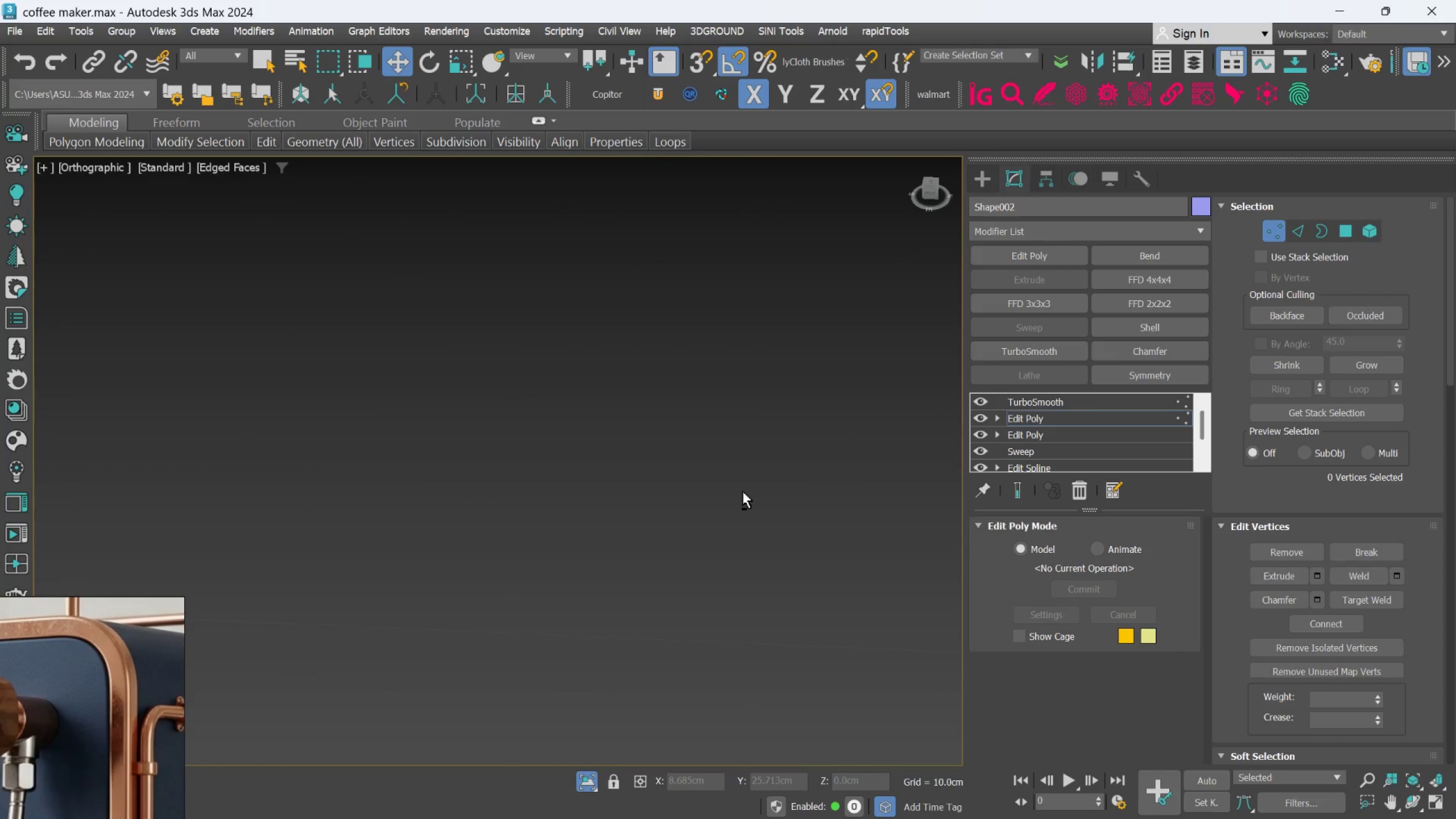 
scroll: coordinate [828, 487], scroll_direction: up, amount: 1.0
 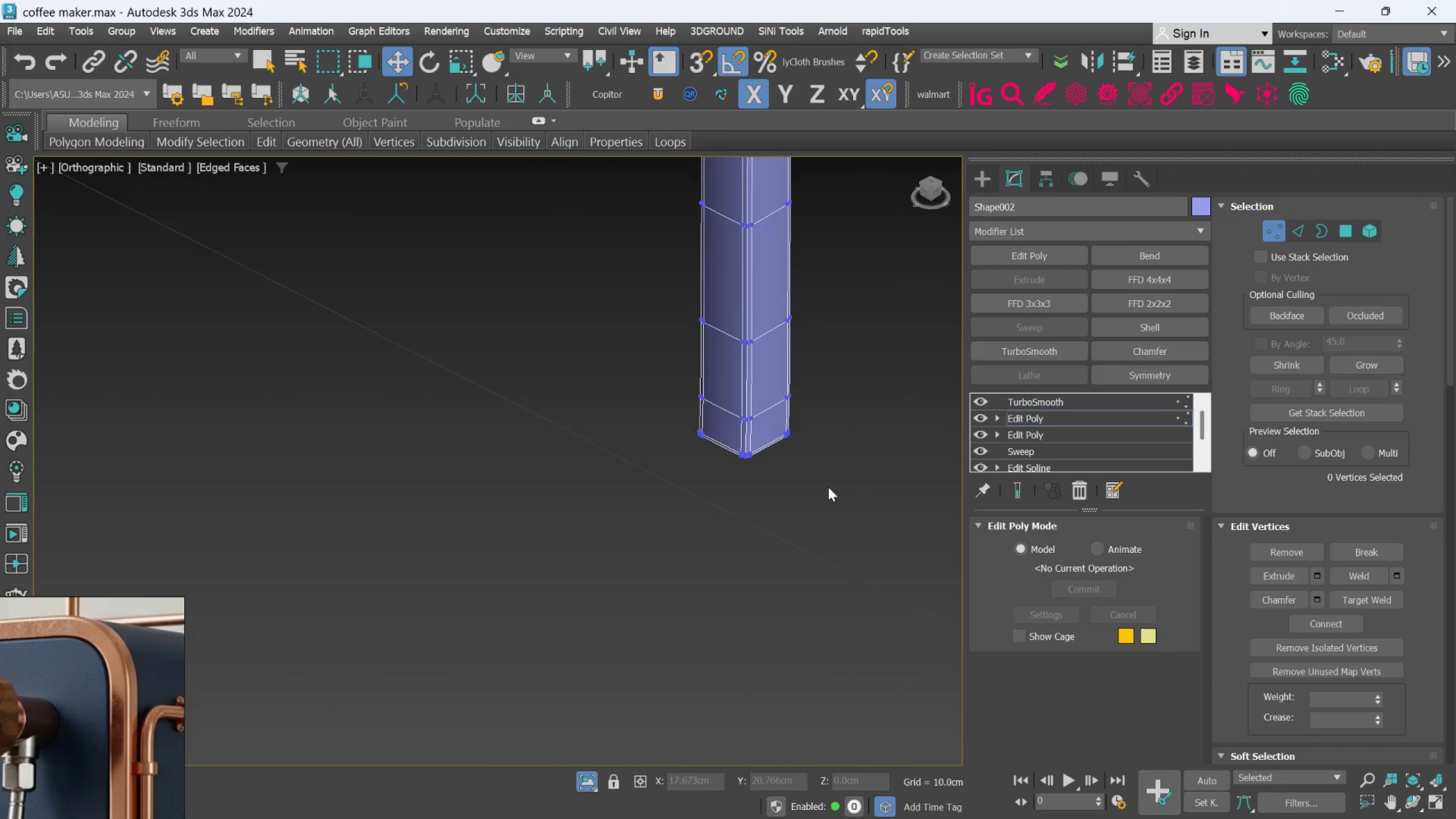 
scroll: coordinate [833, 493], scroll_direction: none, amount: 0.0
 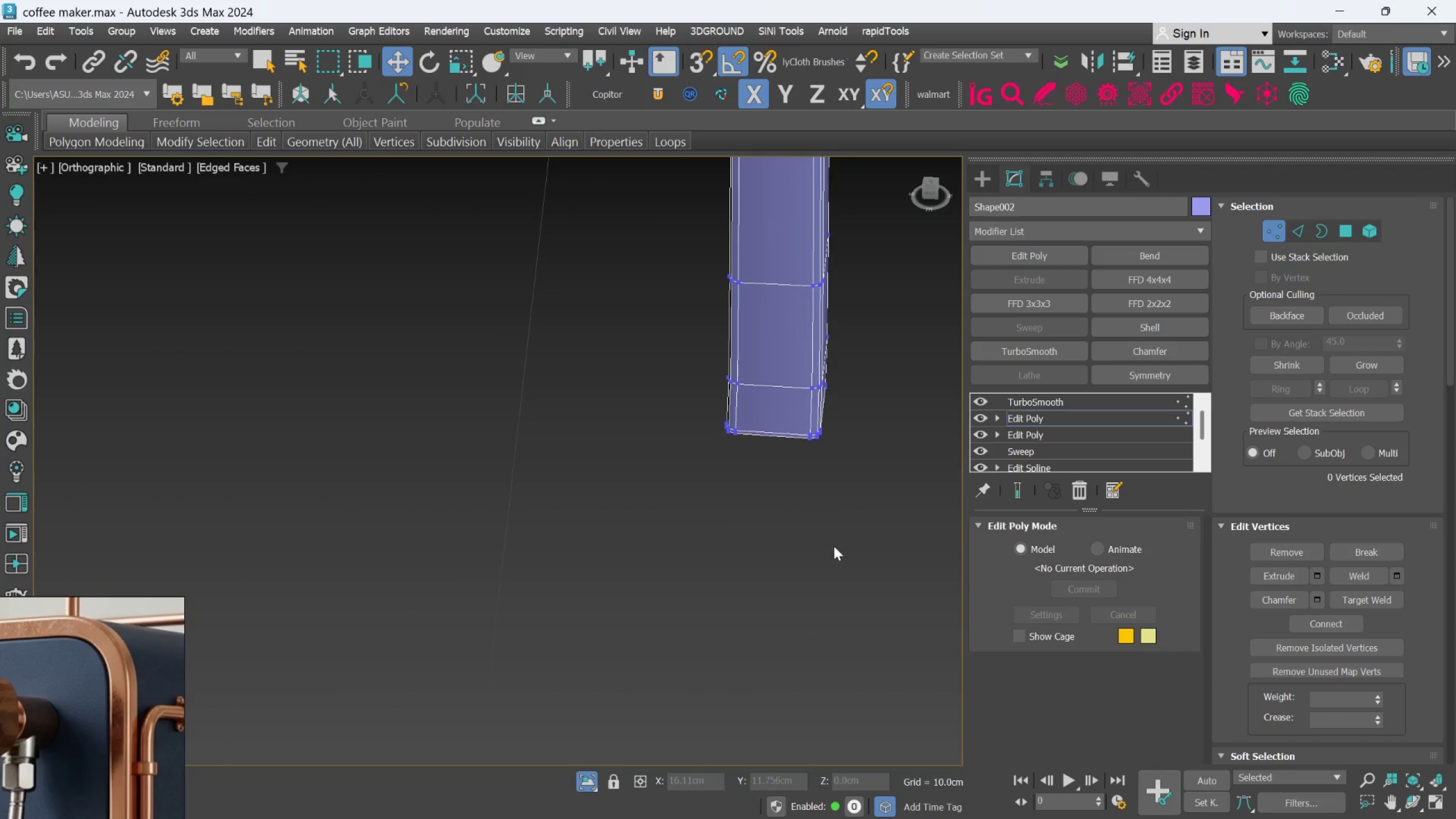 
left_click_drag(start_coordinate=[894, 553], to_coordinate=[657, 394])
 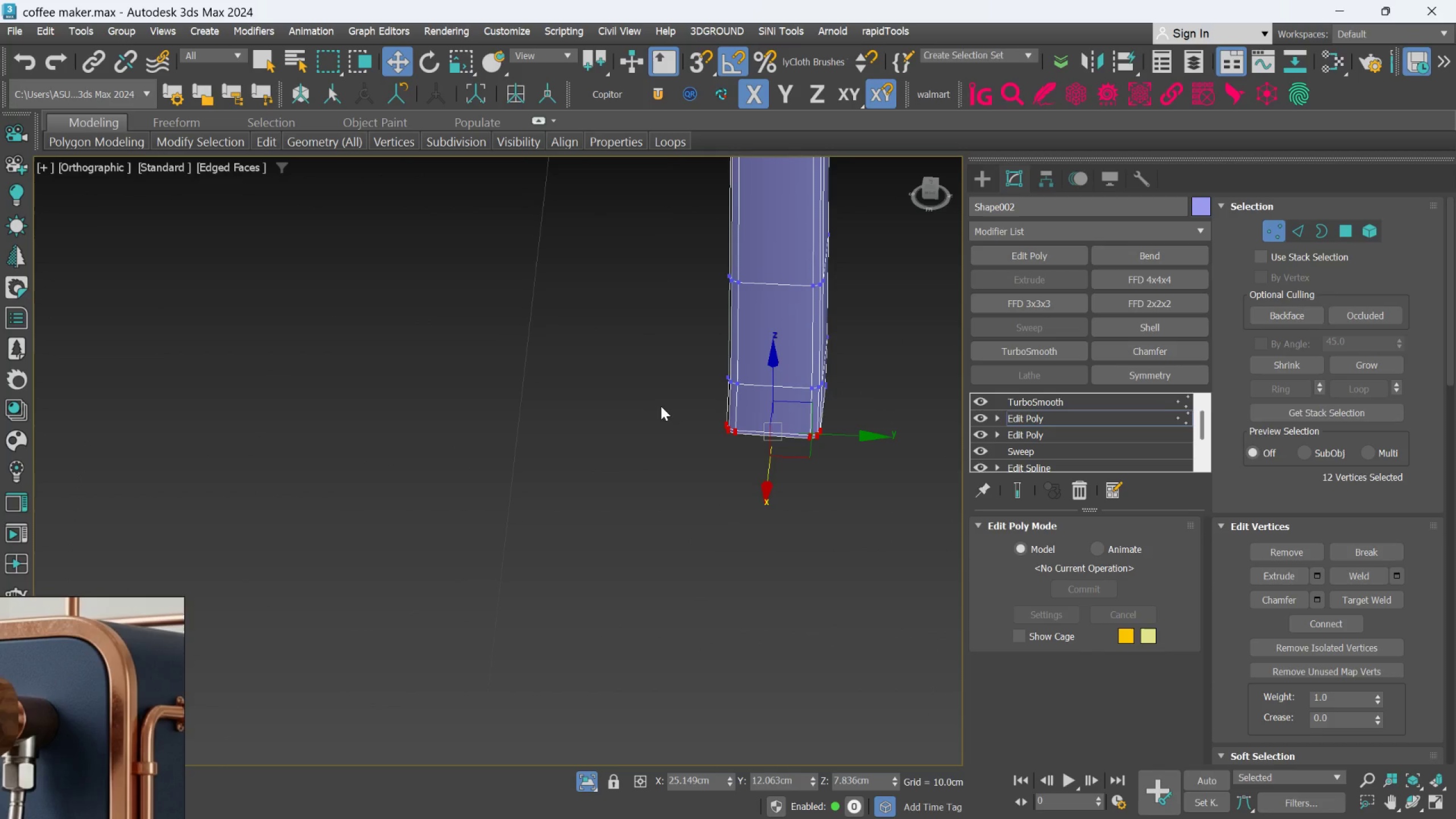 
hold_key(key=AltLeft, duration=0.74)
 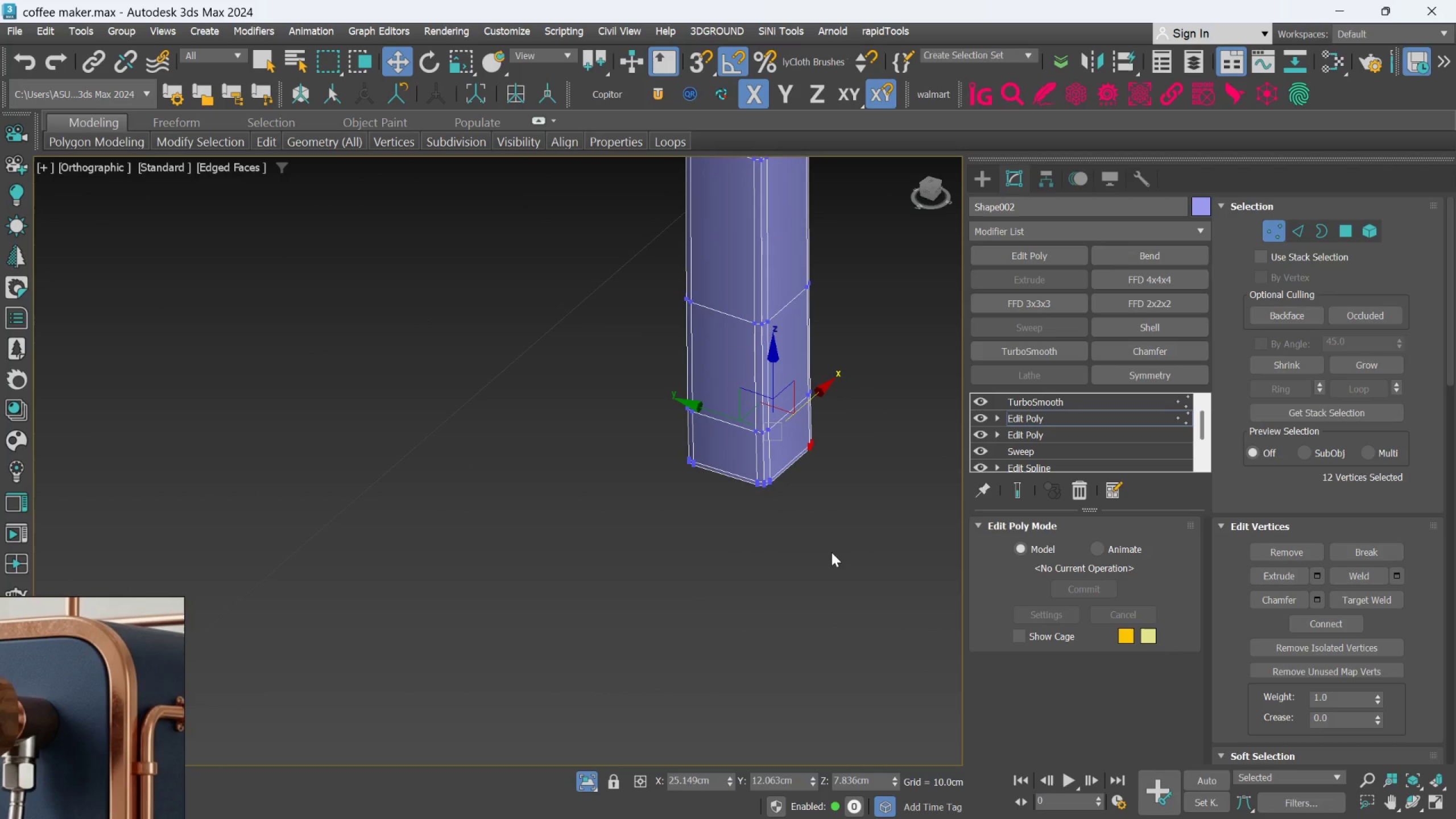 
hold_key(key=ControlLeft, duration=0.75)
left_click_drag(start_coordinate=[820, 553], to_coordinate=[636, 449])
 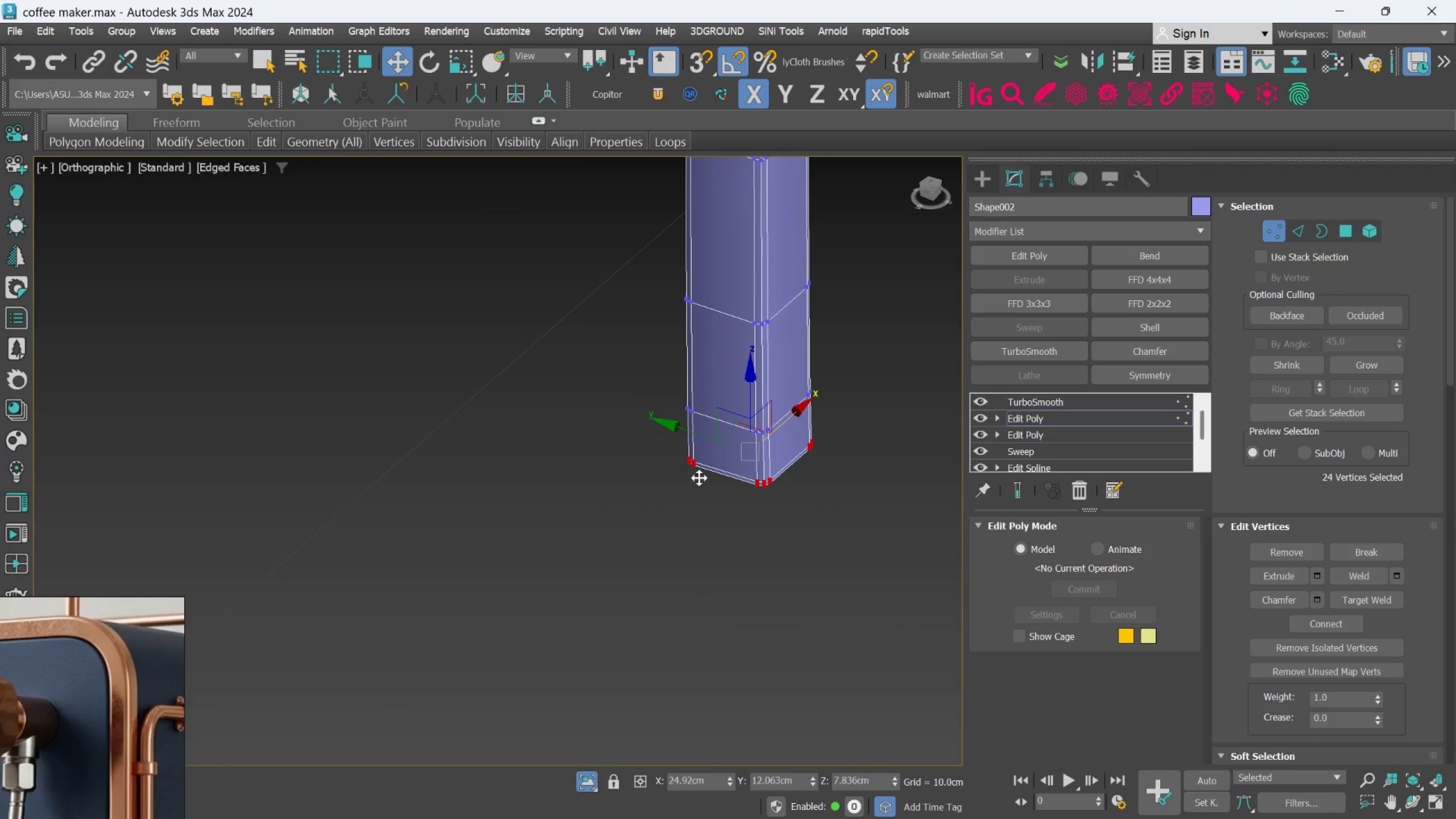 
hold_key(key=AltLeft, duration=0.55)
 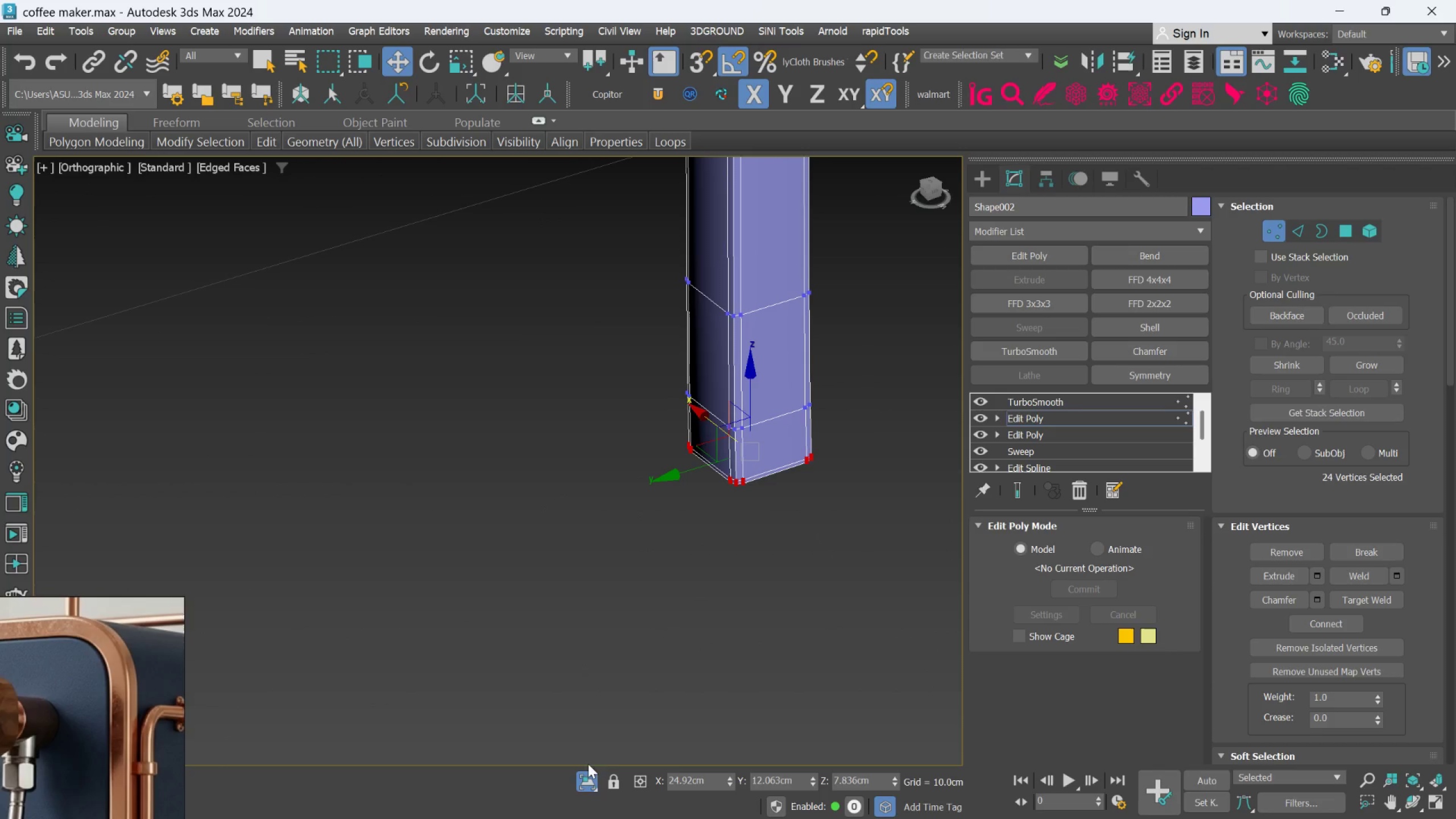 
left_click([597, 772])
 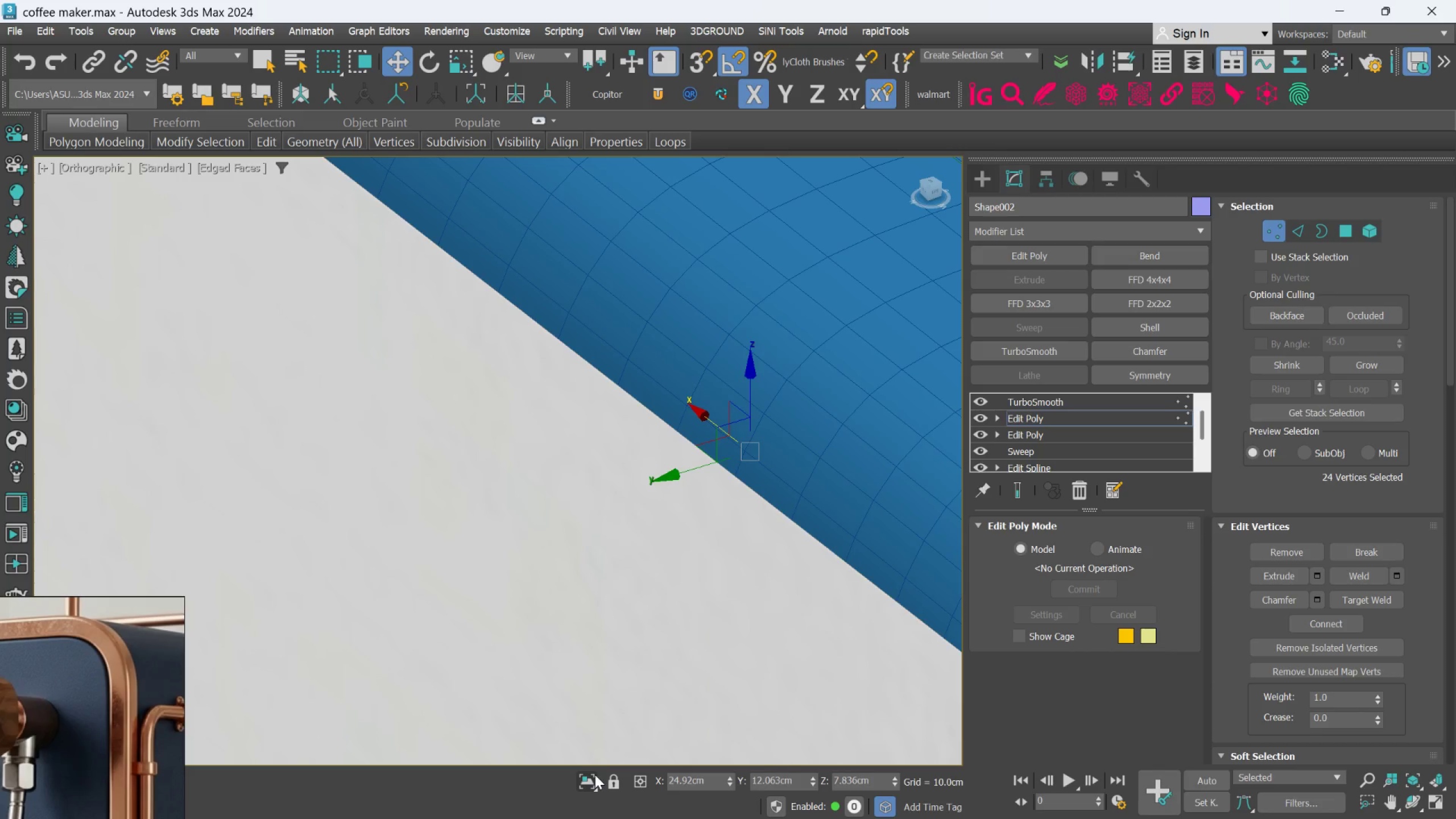 
scroll: coordinate [692, 603], scroll_direction: down, amount: 11.0
 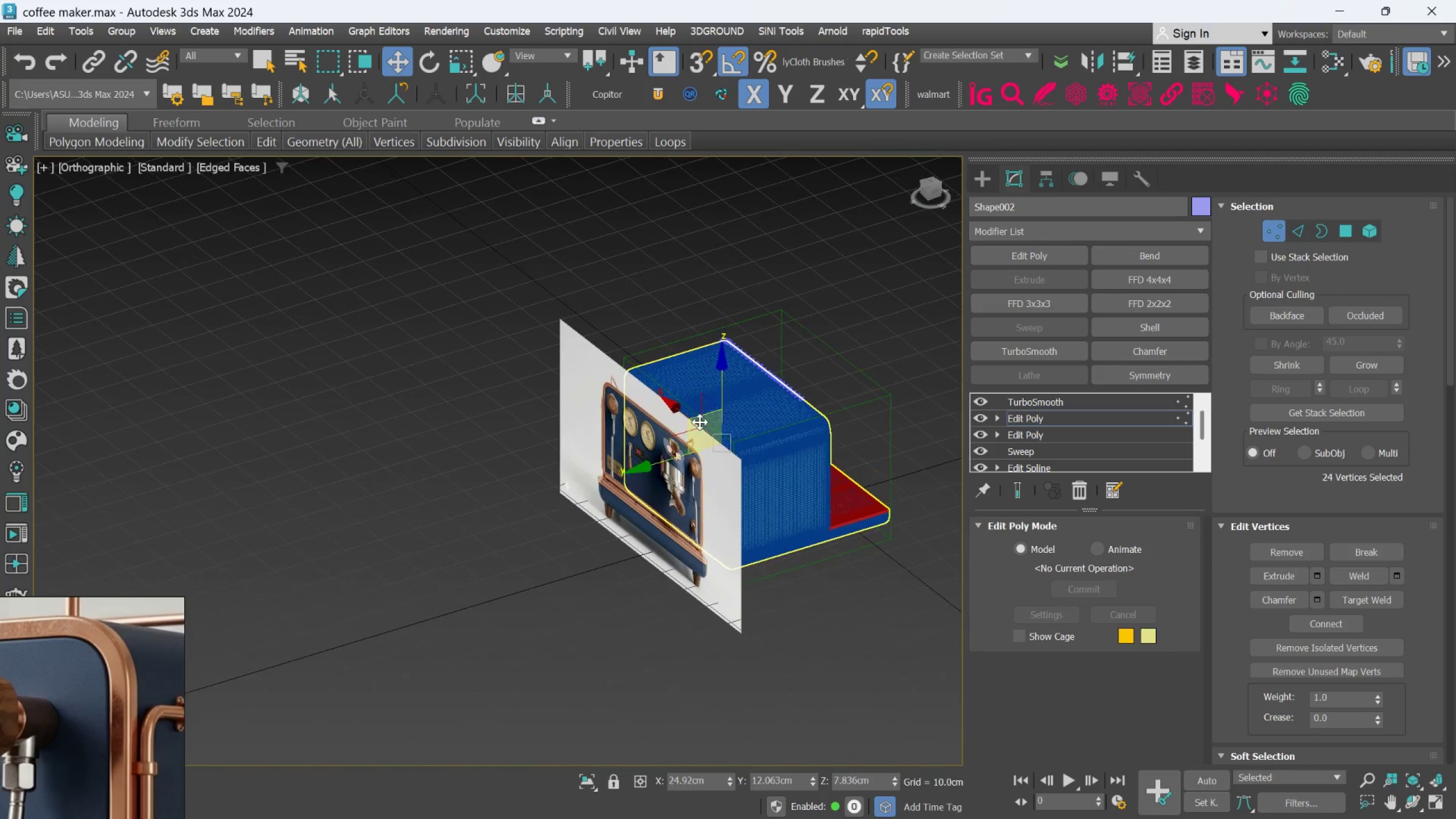 
hold_key(key=AltLeft, duration=0.4)
 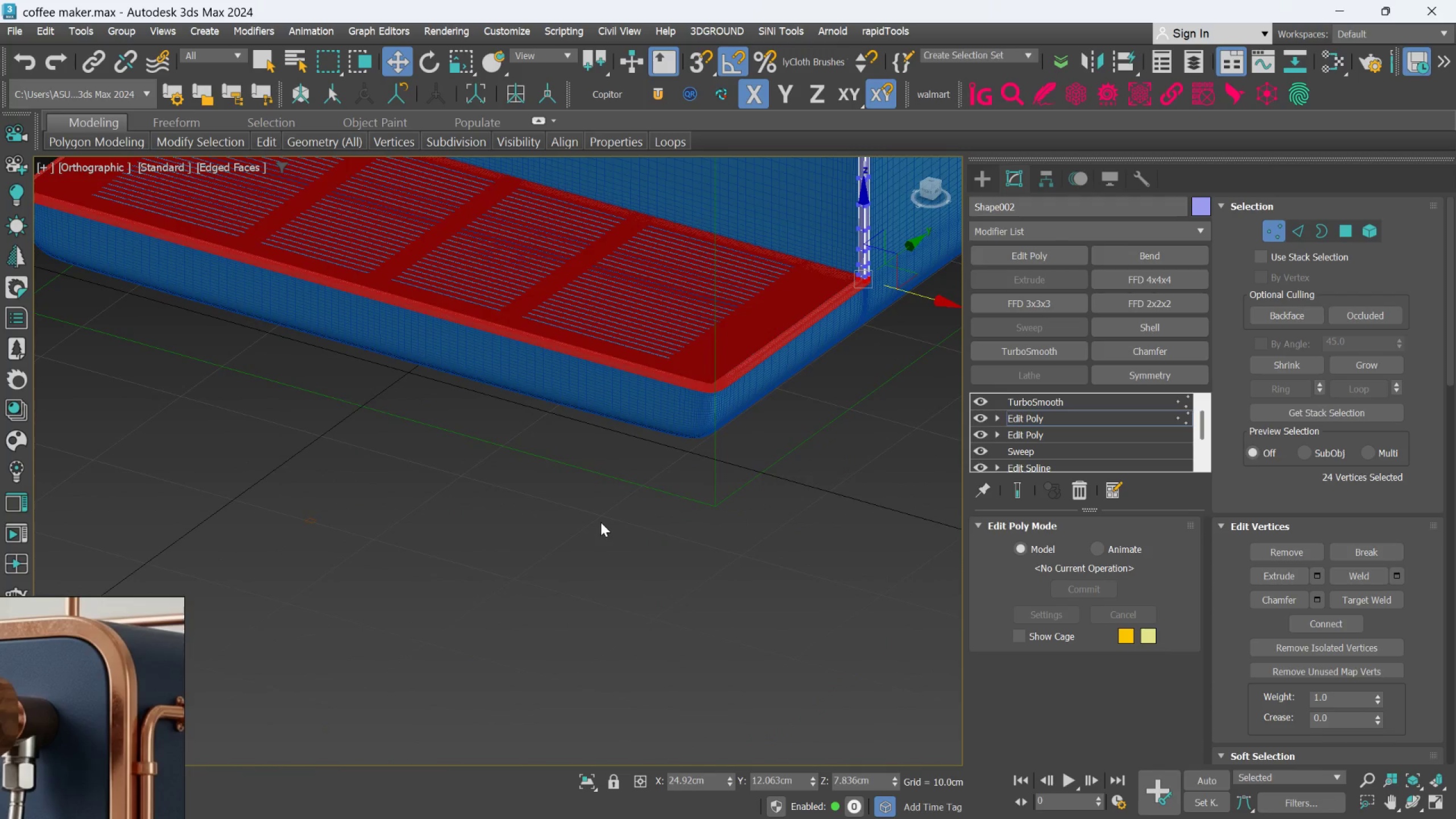 
scroll: coordinate [676, 500], scroll_direction: up, amount: 4.0
 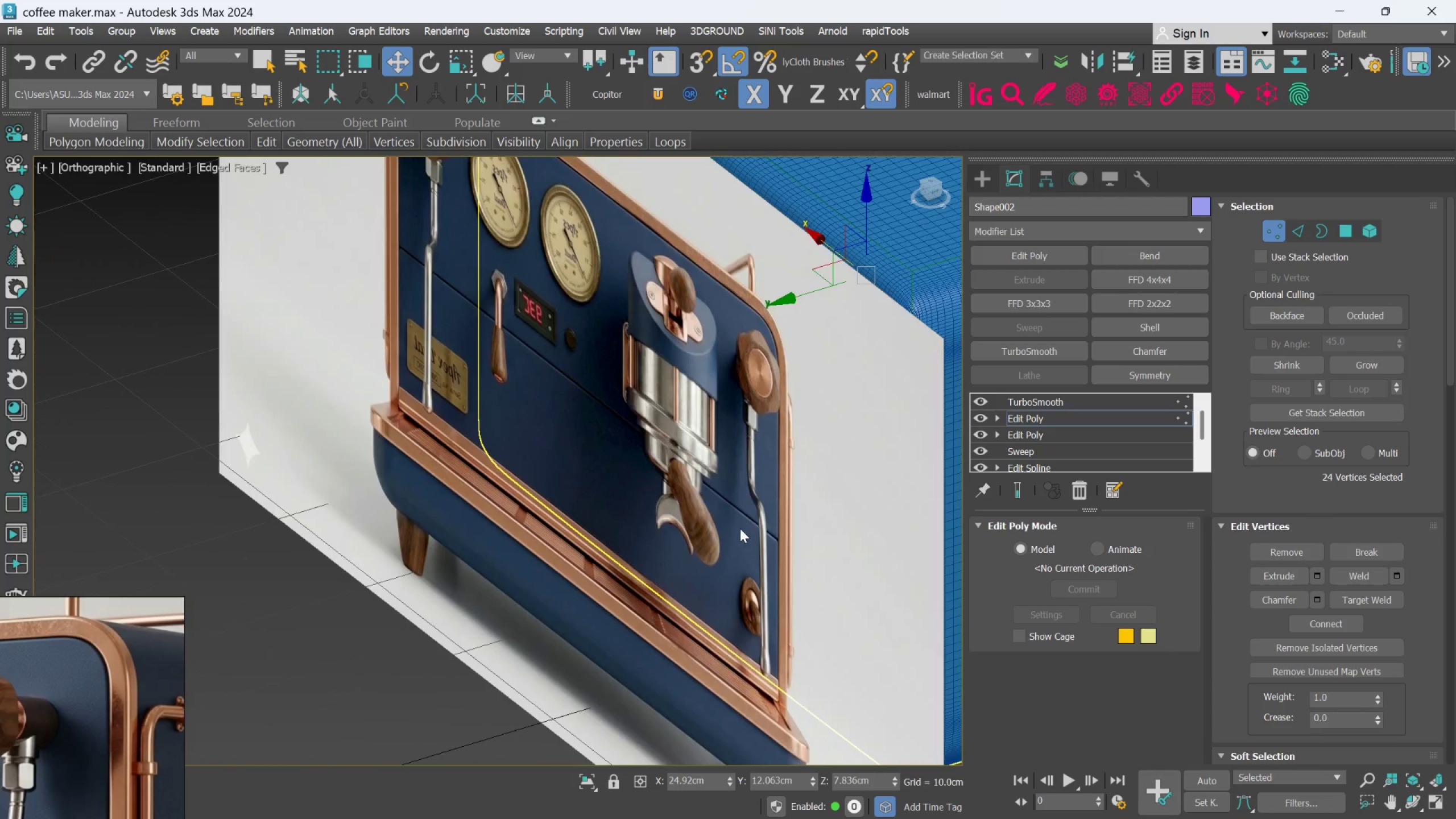 
key(F)
 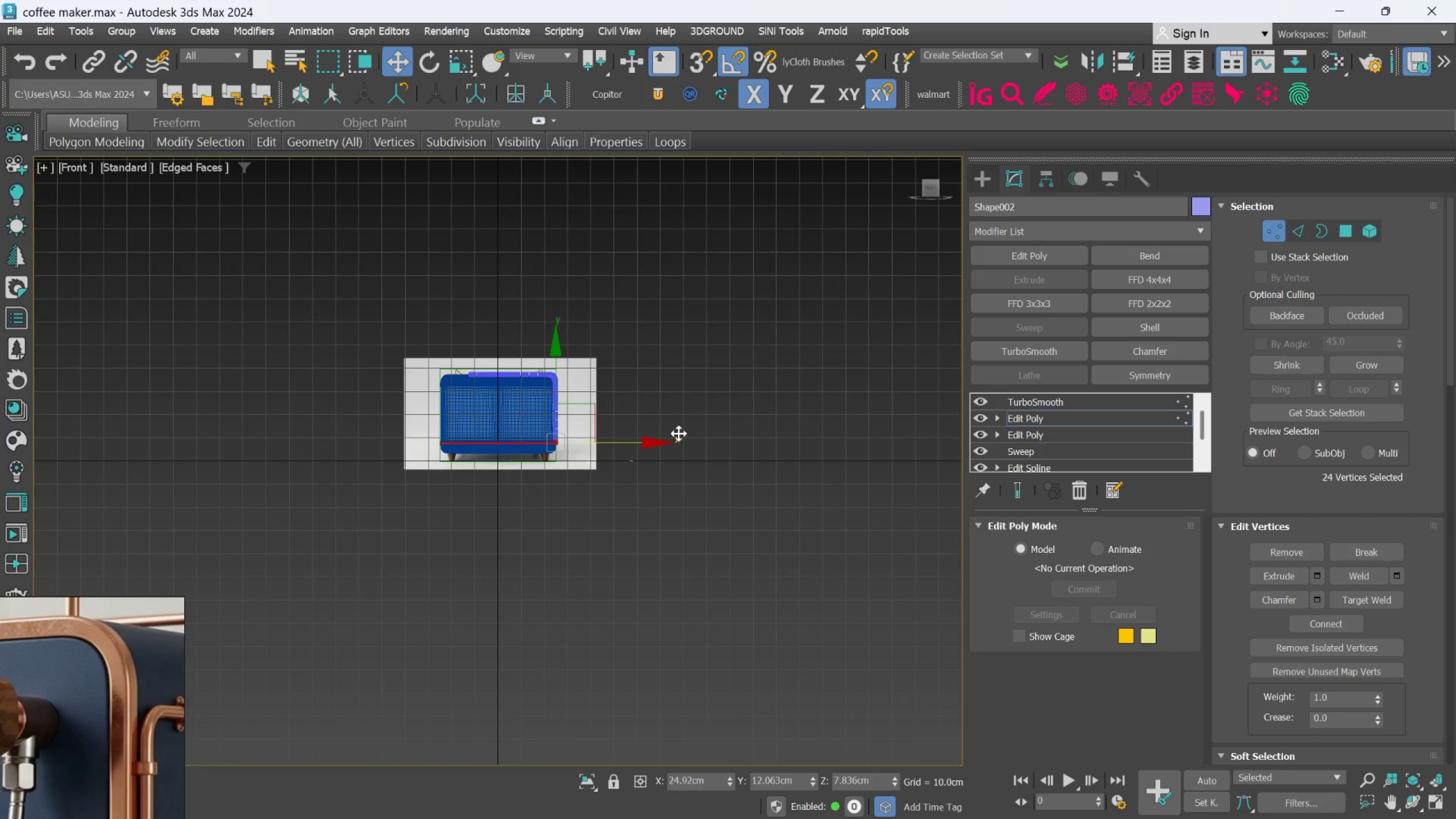 
scroll: coordinate [572, 462], scroll_direction: up, amount: 4.0
 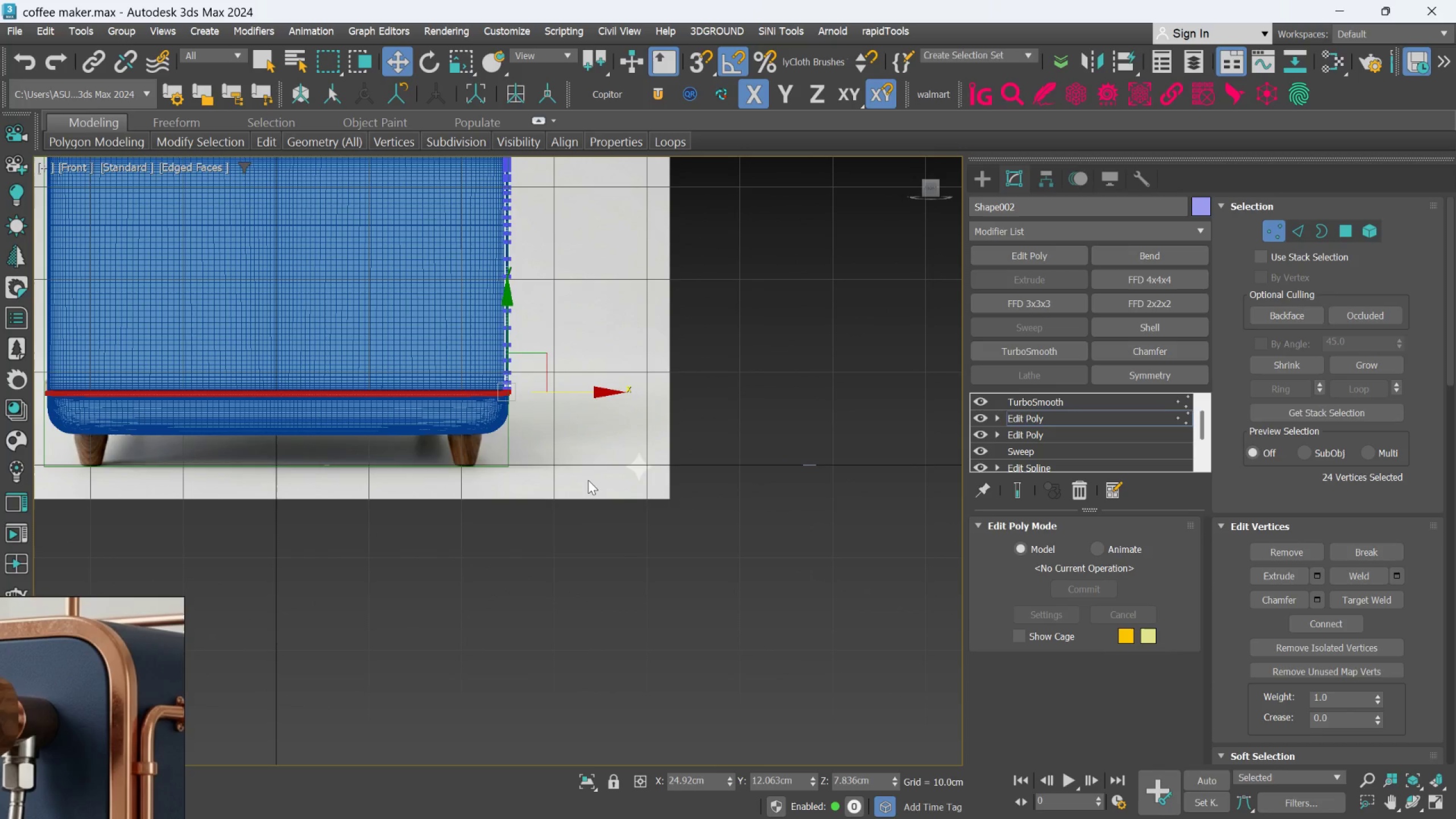 
key(L)
 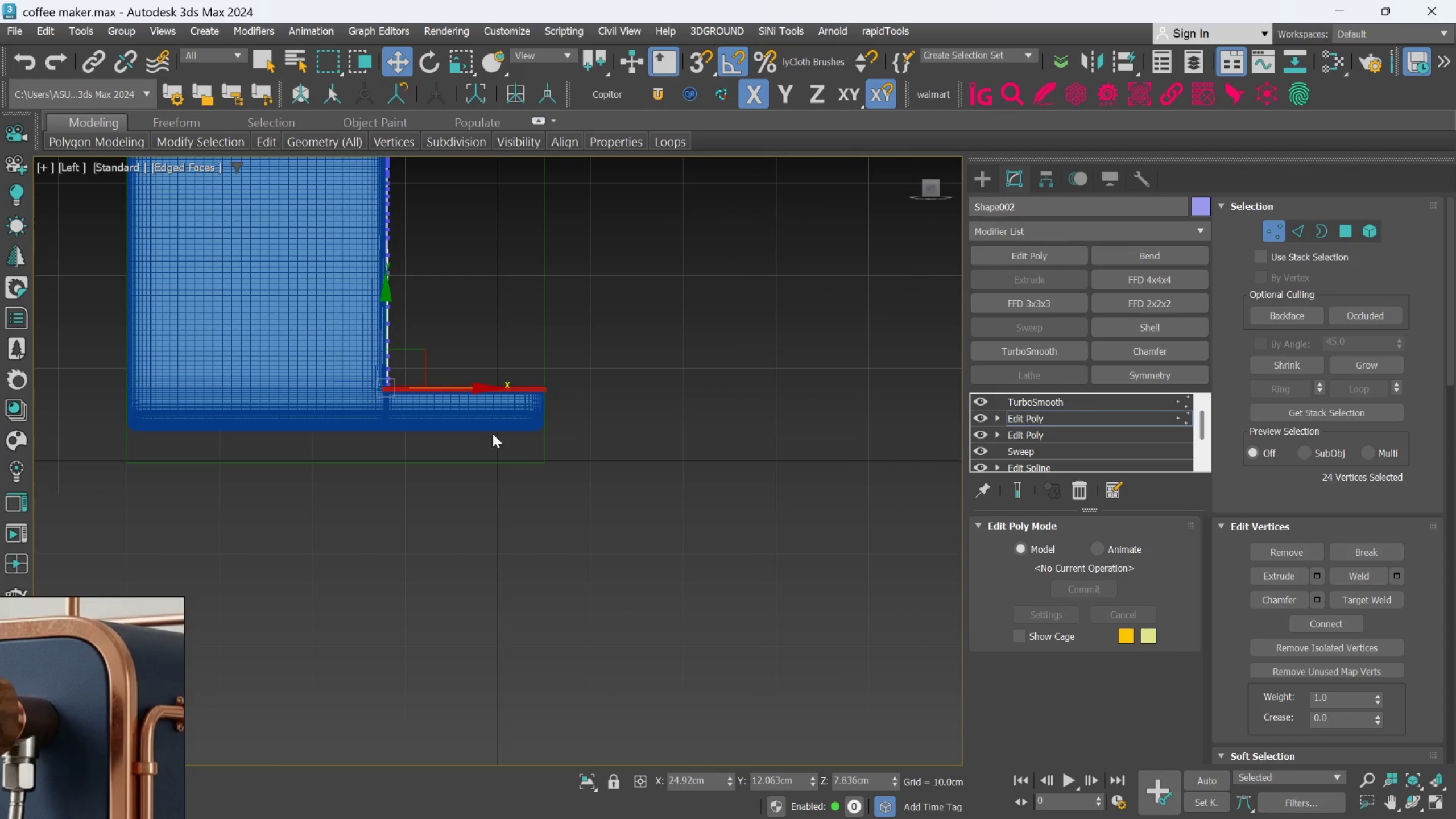 
scroll: coordinate [340, 359], scroll_direction: up, amount: 7.0
 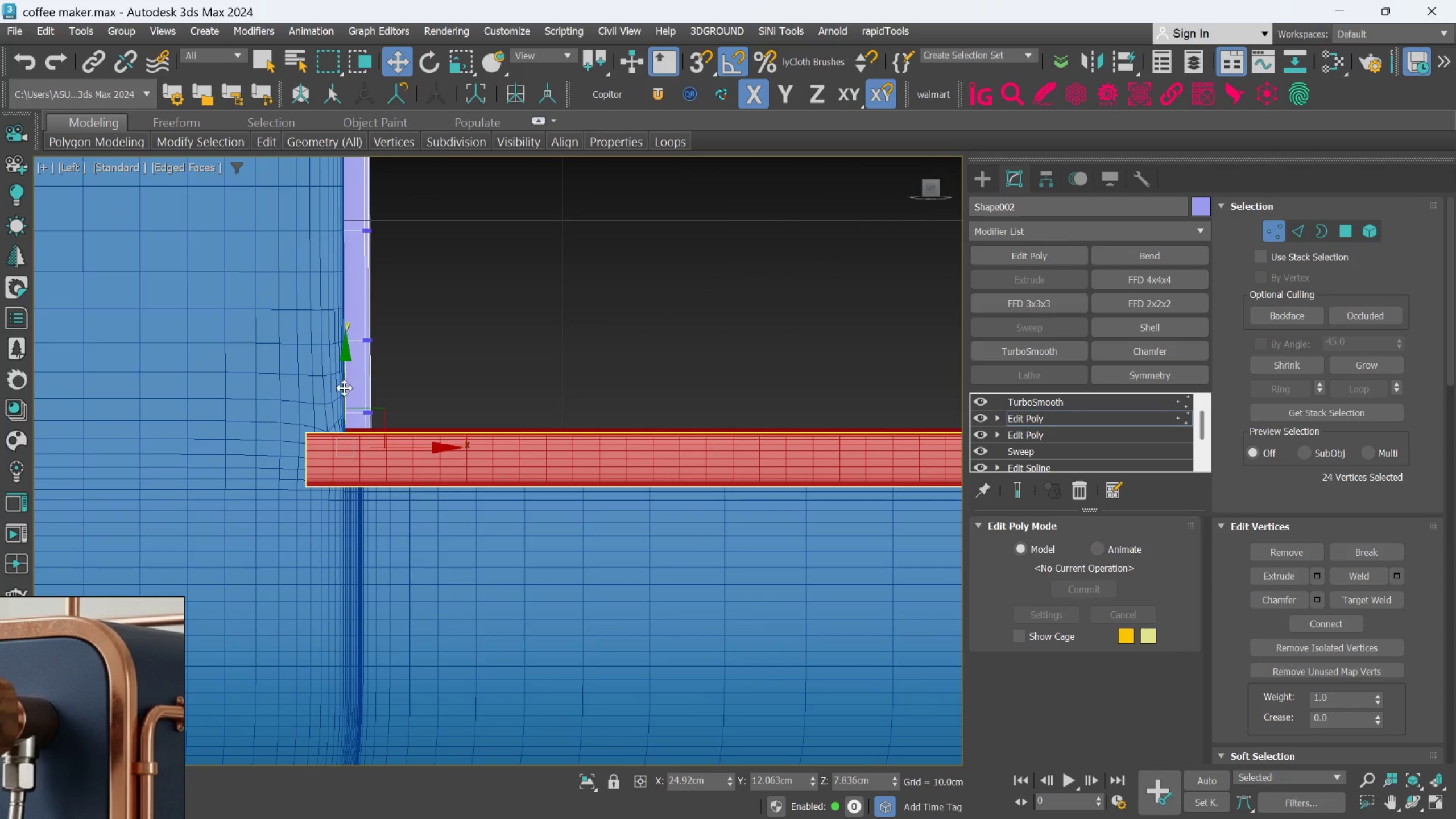 
left_click_drag(start_coordinate=[343, 386], to_coordinate=[346, 452])
 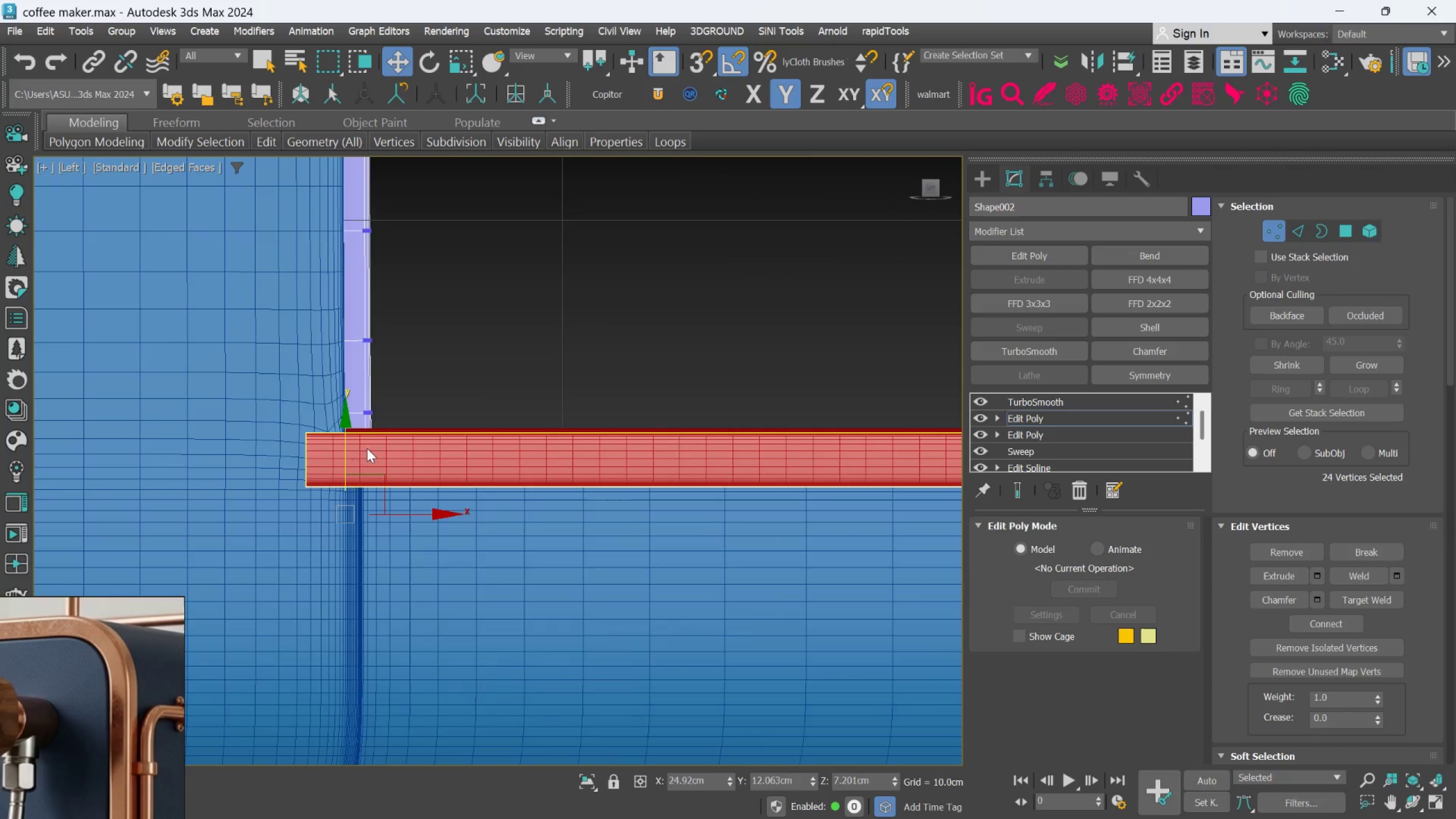 
hold_key(key=AltLeft, duration=1.16)
 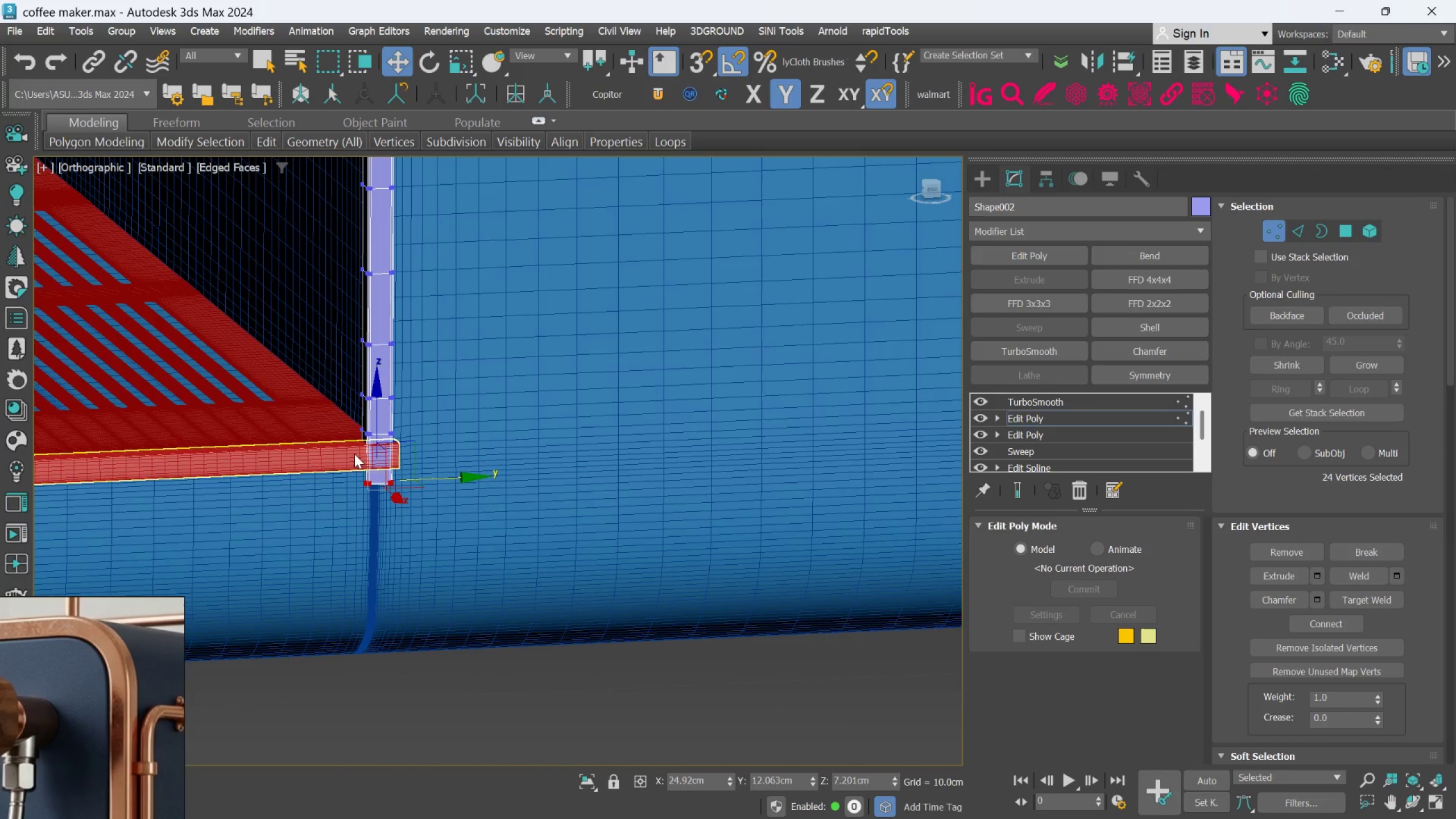 
scroll: coordinate [367, 448], scroll_direction: down, amount: 2.0
 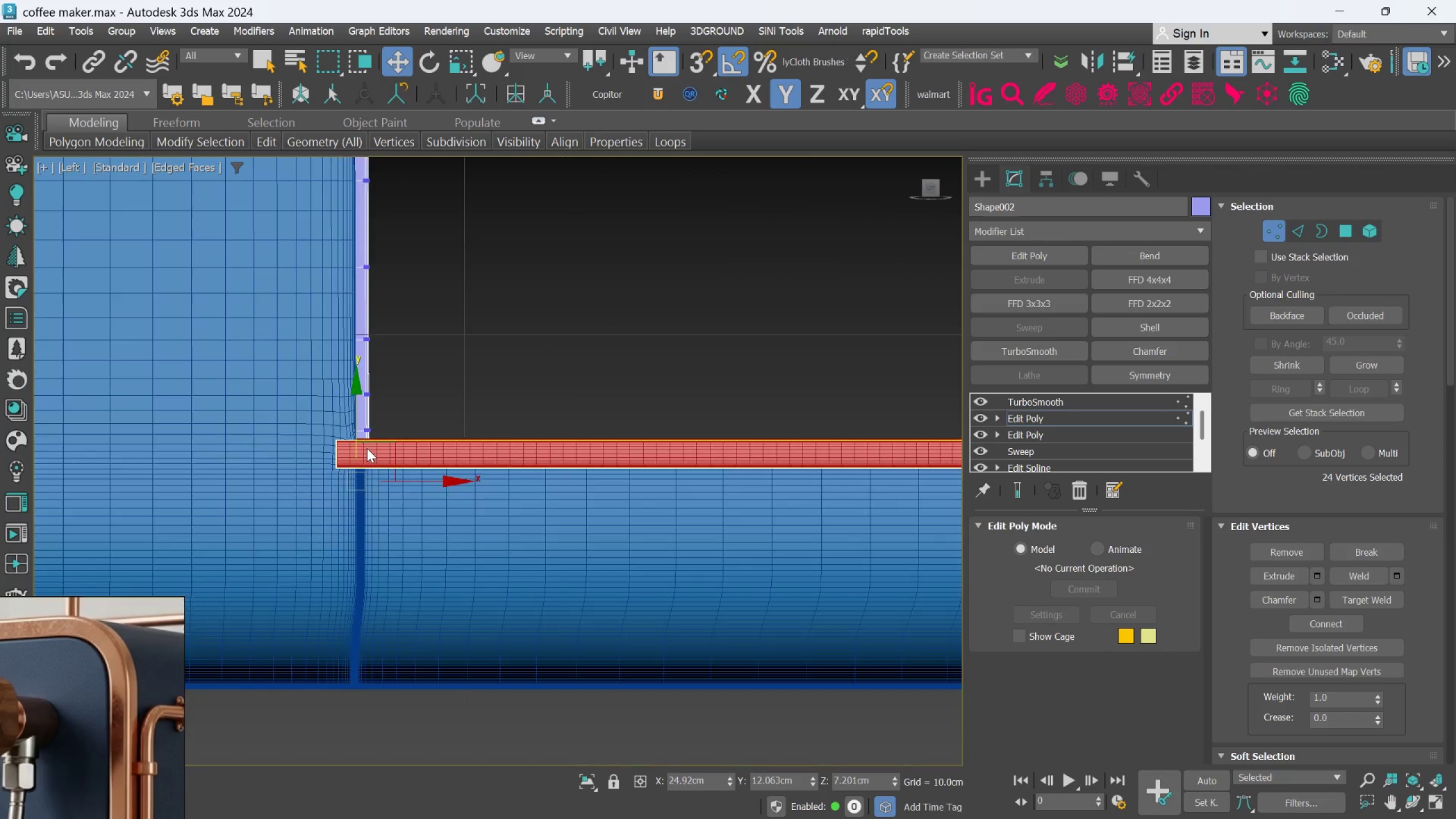 
scroll: coordinate [370, 439], scroll_direction: up, amount: 2.0
 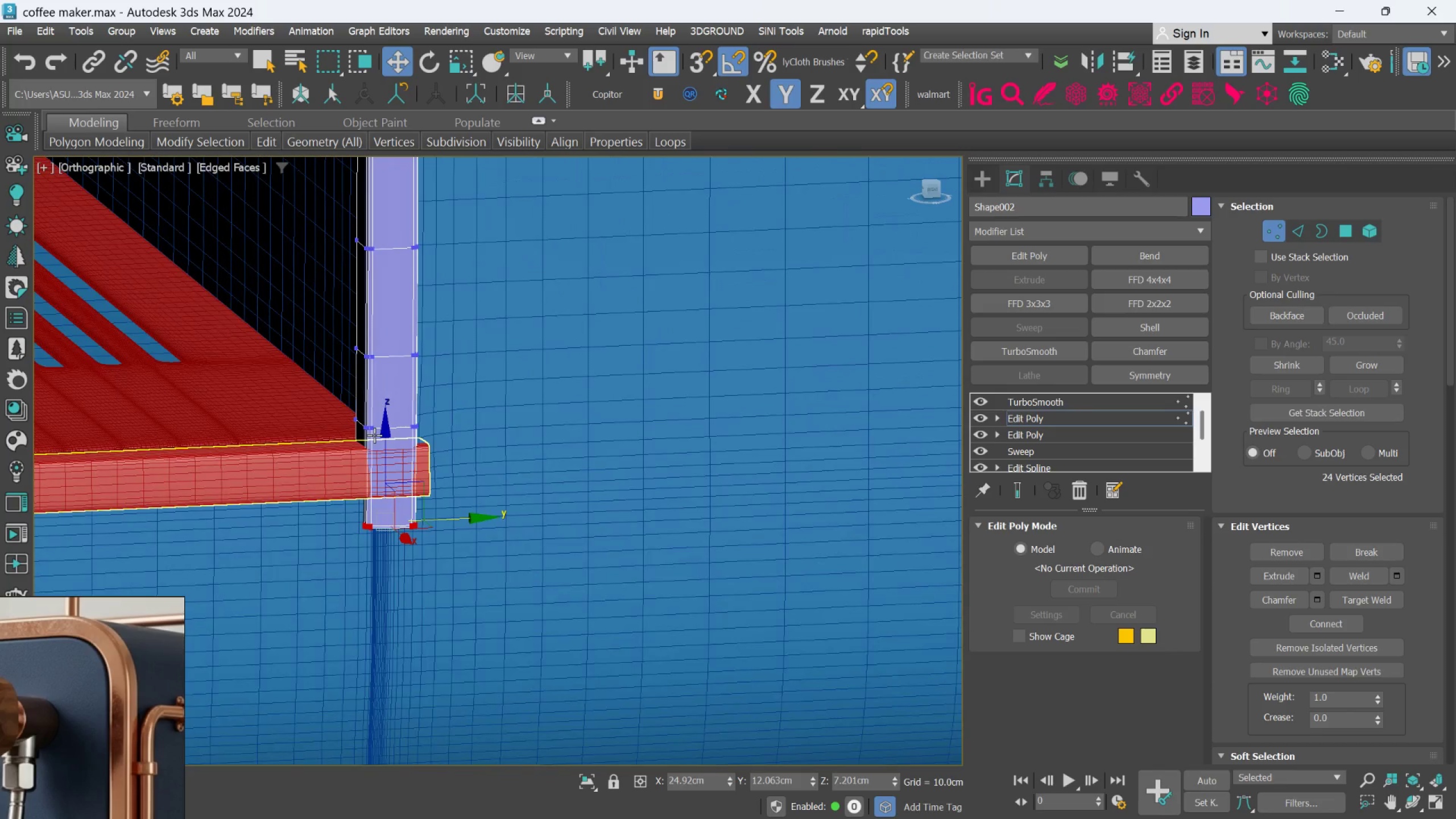 
key(Control+Z)
 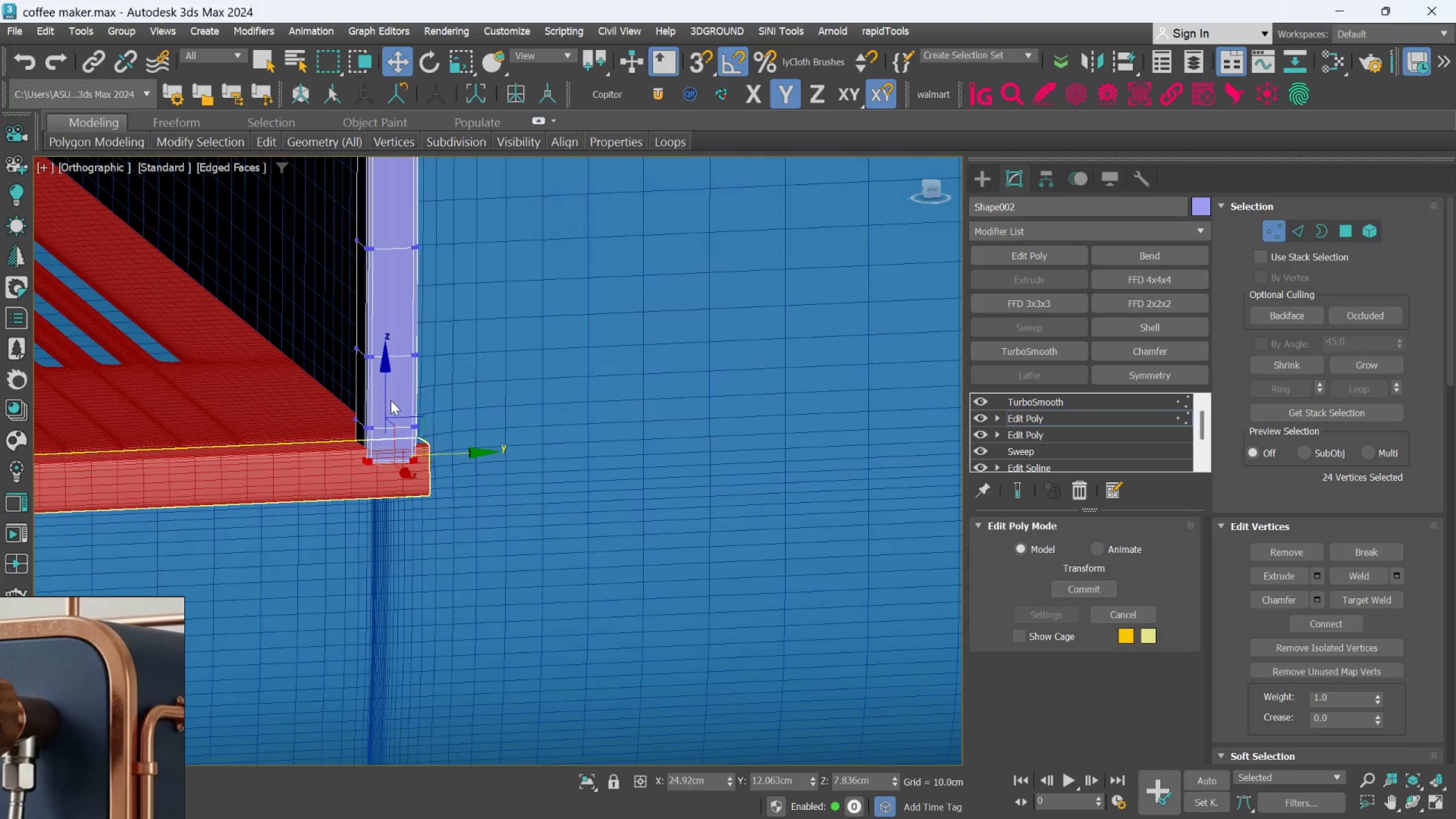 
left_click_drag(start_coordinate=[385, 400], to_coordinate=[386, 433])
 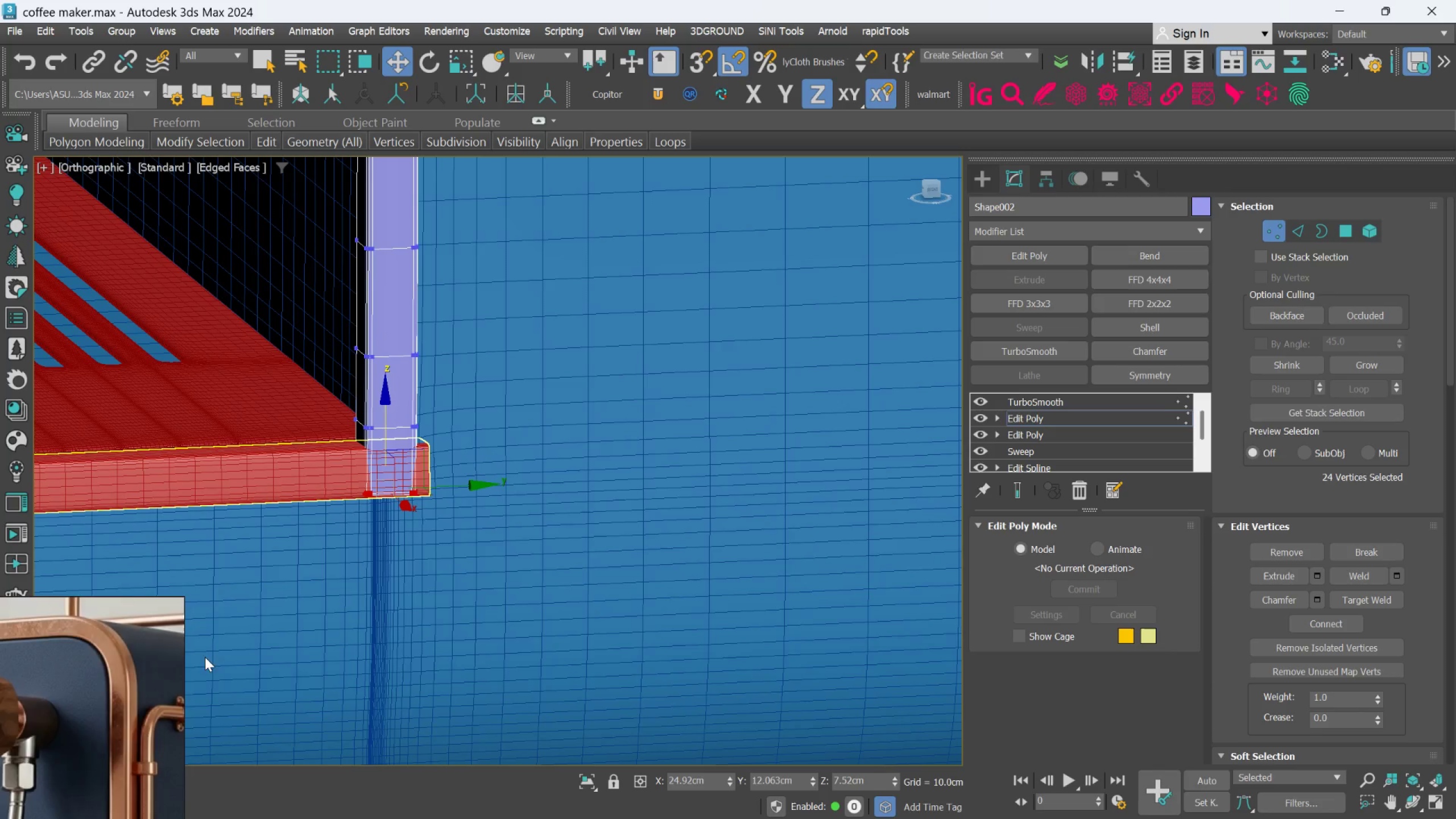 
scroll: coordinate [175, 681], scroll_direction: down, amount: 3.0
 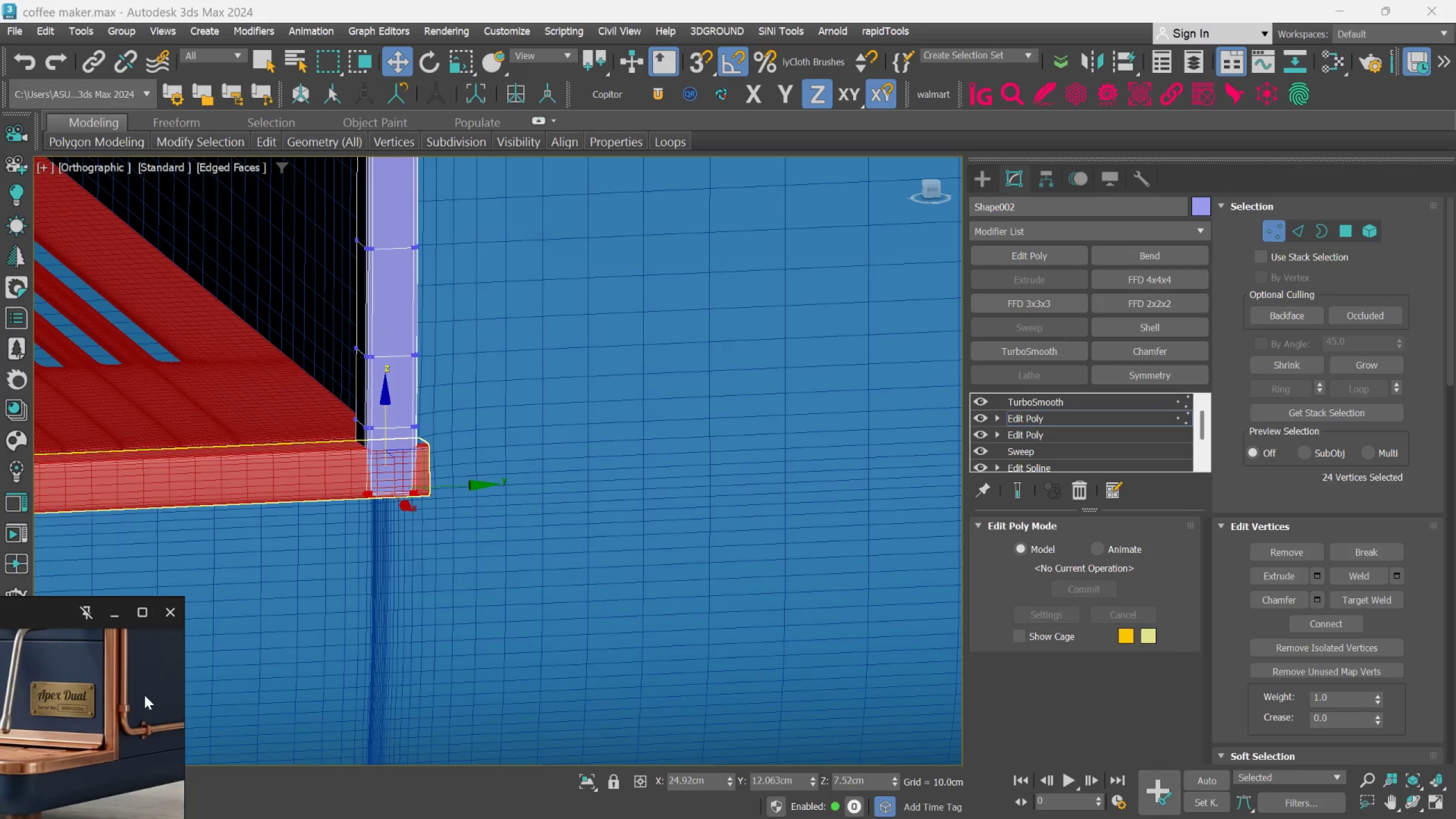 
scroll: coordinate [391, 474], scroll_direction: up, amount: 8.0
 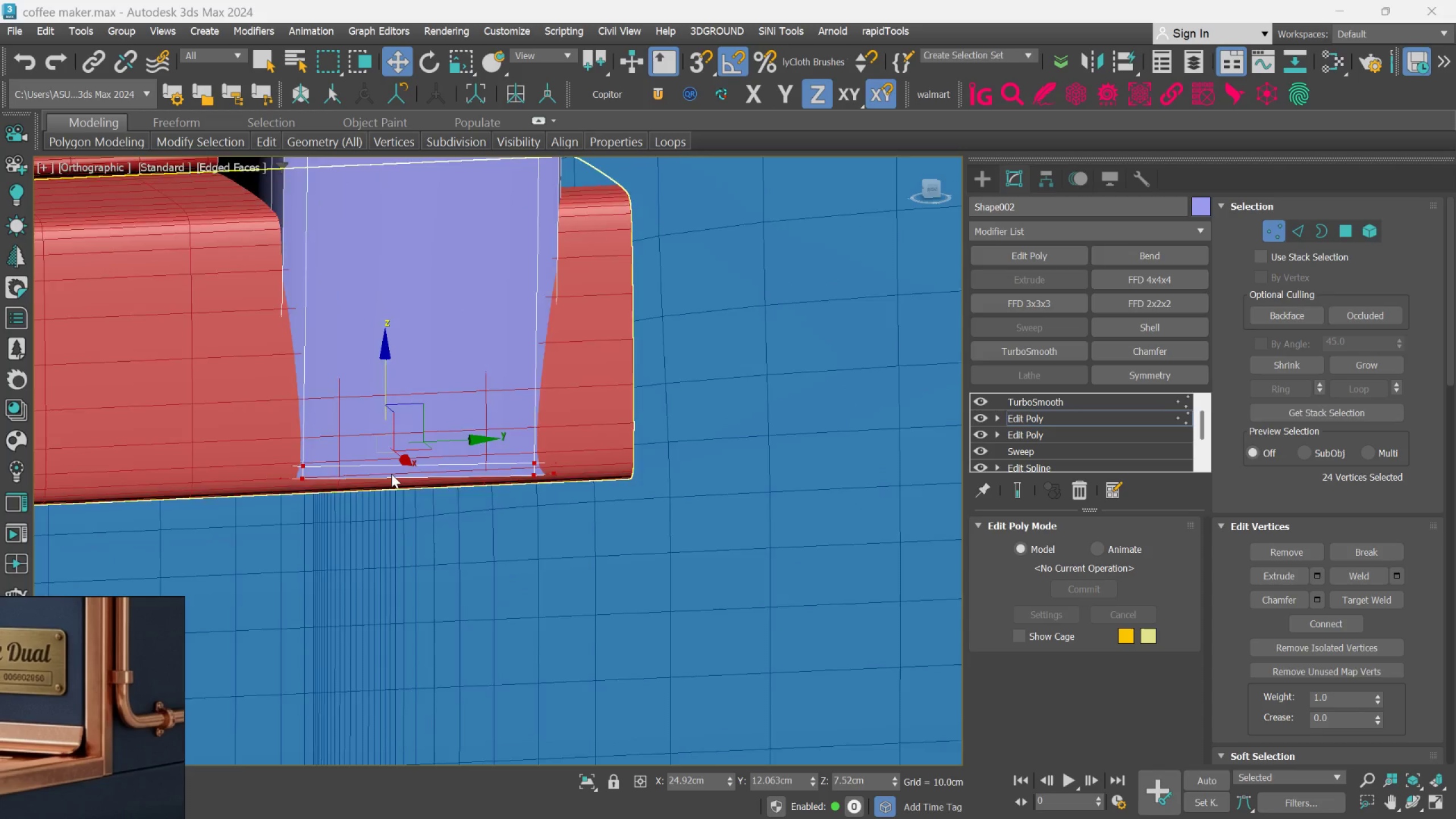 
scroll: coordinate [391, 474], scroll_direction: down, amount: 1.0
 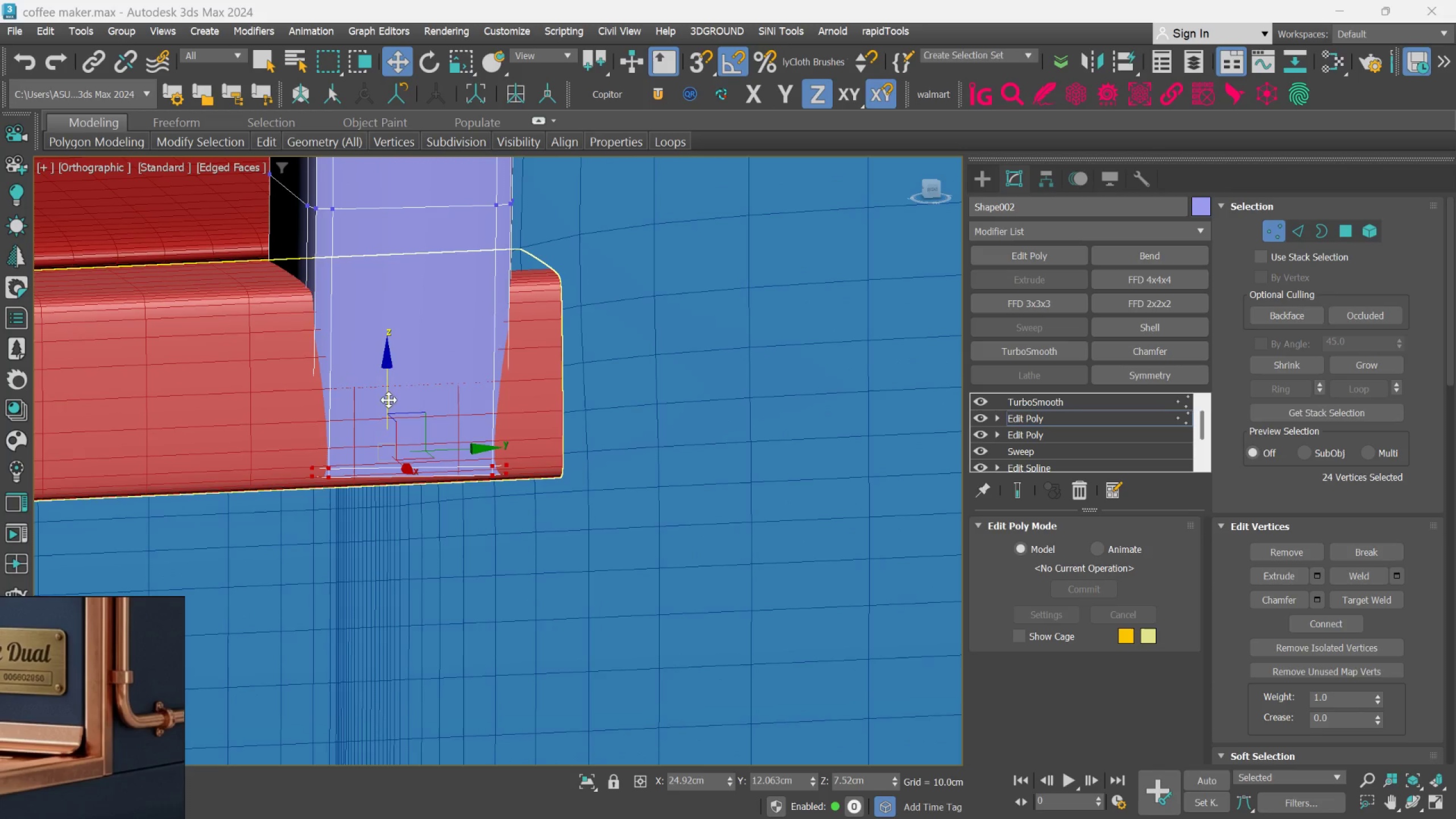 
left_click_drag(start_coordinate=[388, 399], to_coordinate=[386, 412])
 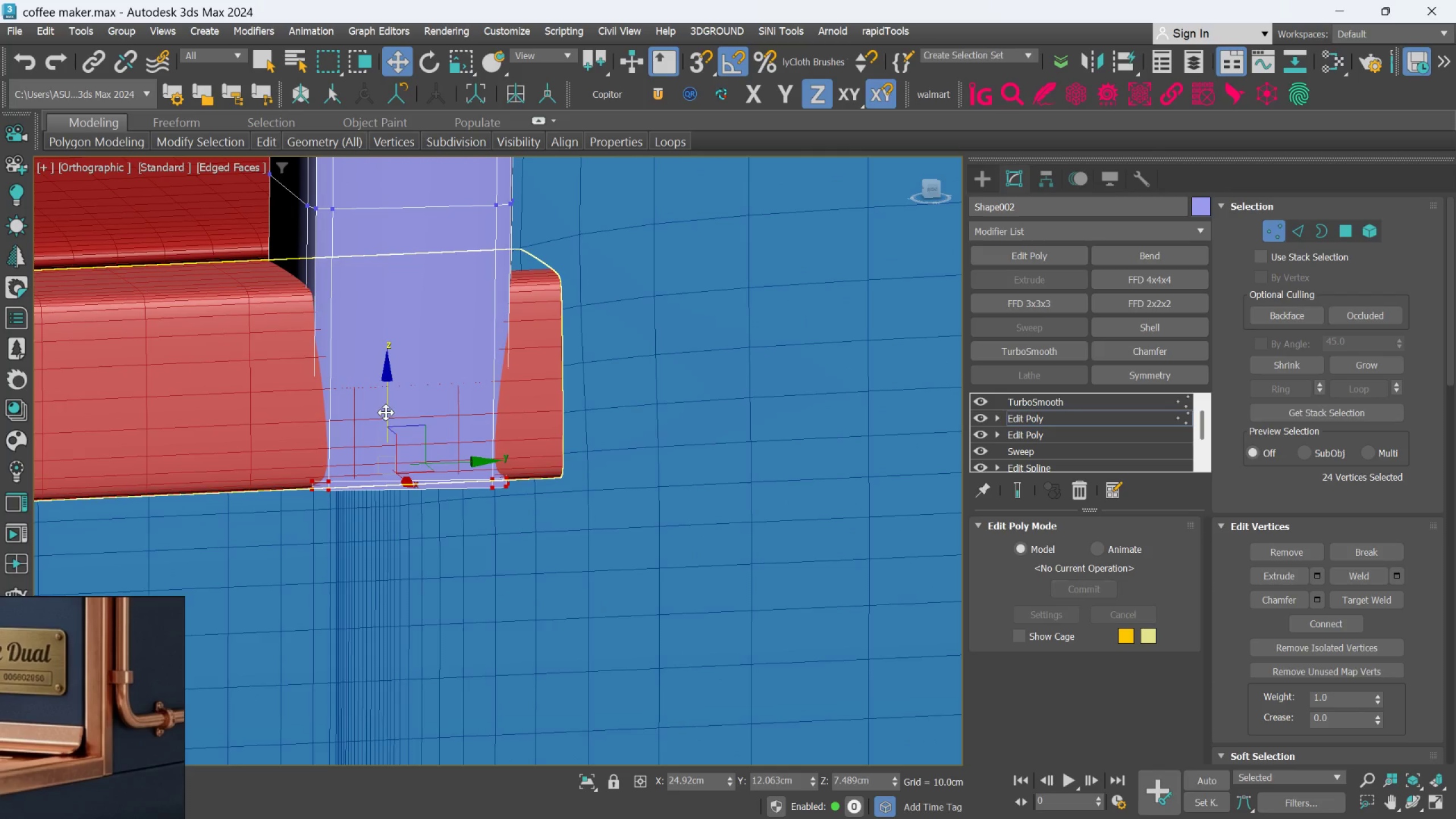 
hold_key(key=AltLeft, duration=1.1)
 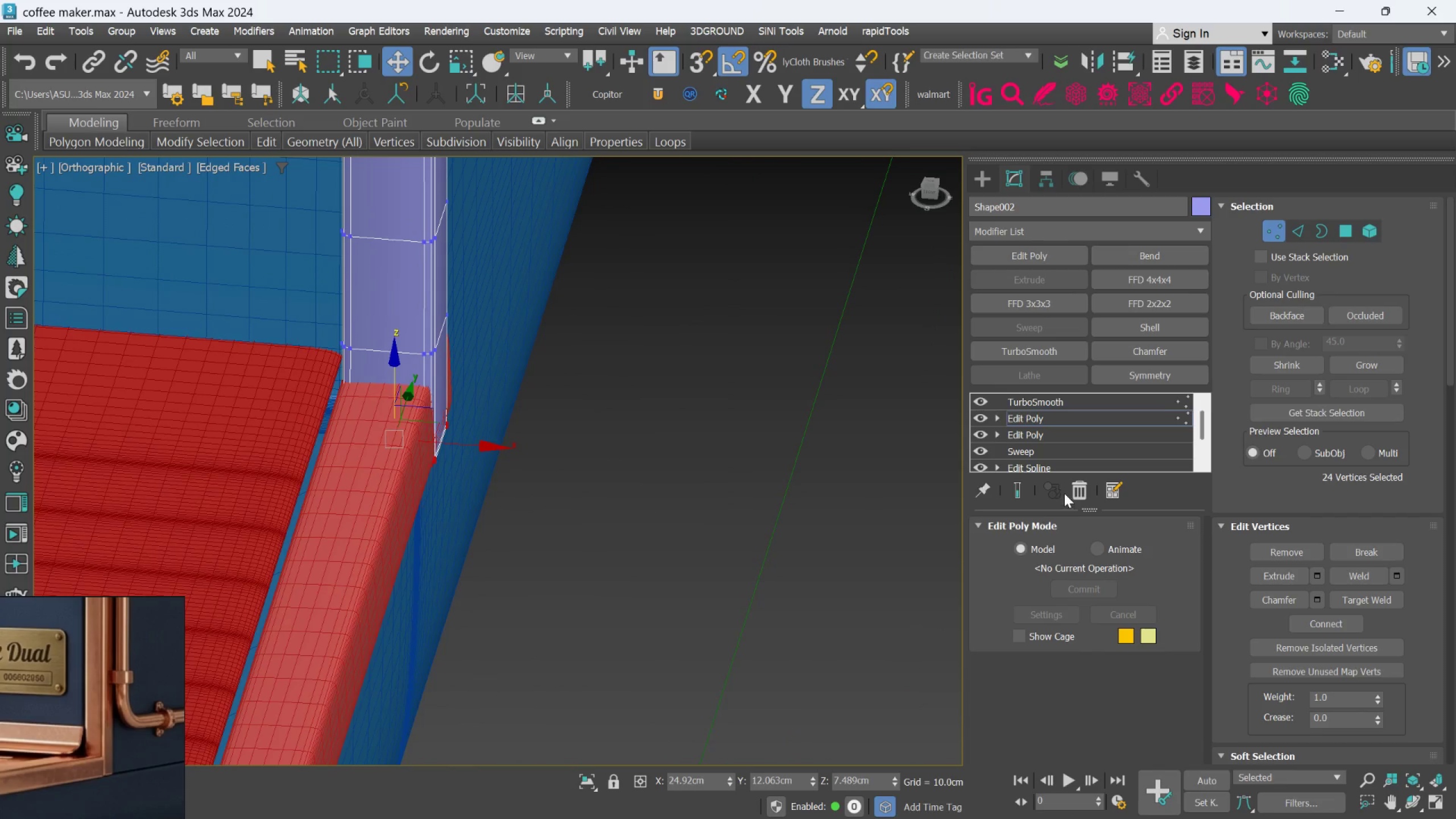 
scroll: coordinate [459, 439], scroll_direction: down, amount: 3.0
 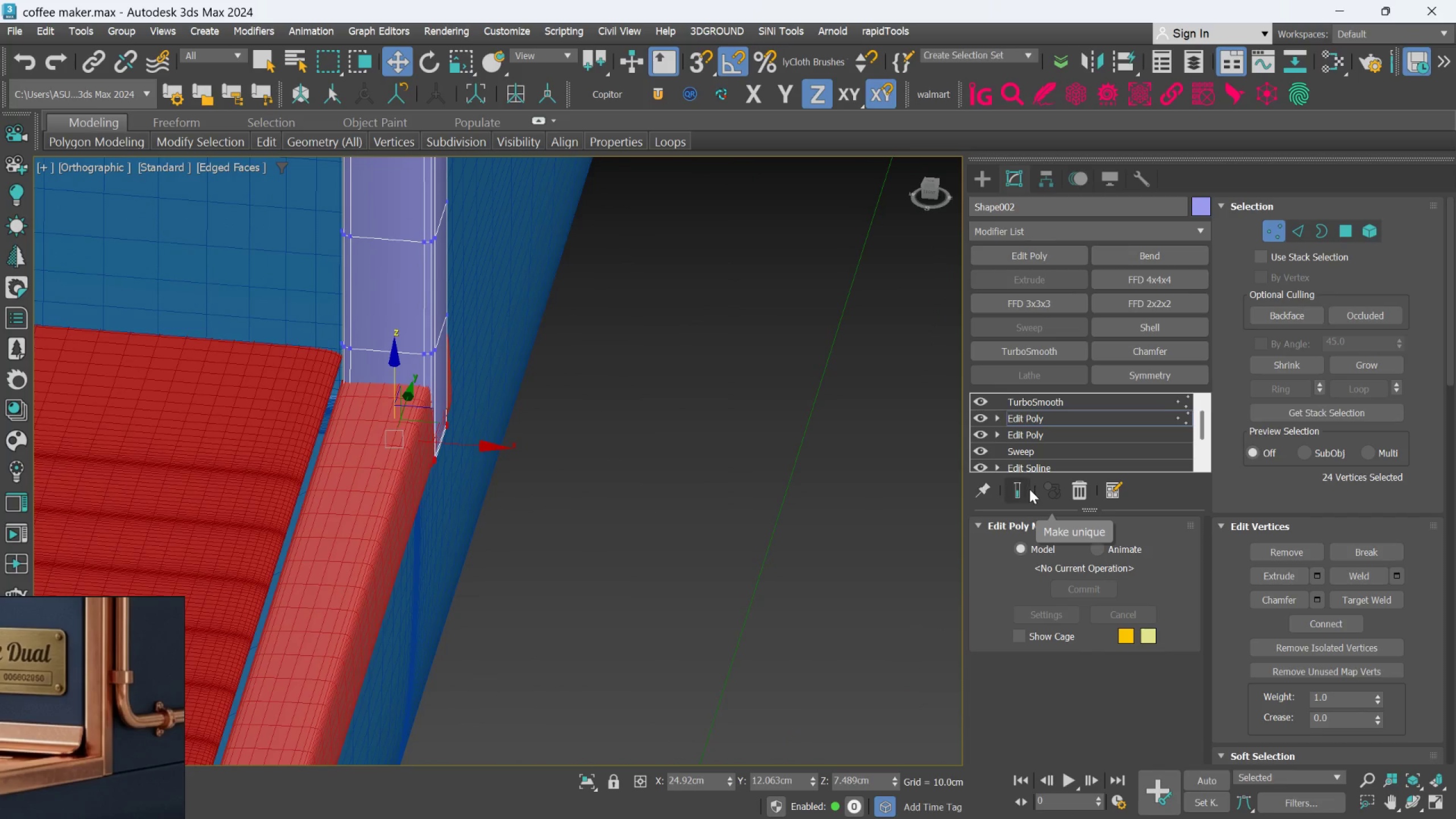 
left_click([1018, 489])
 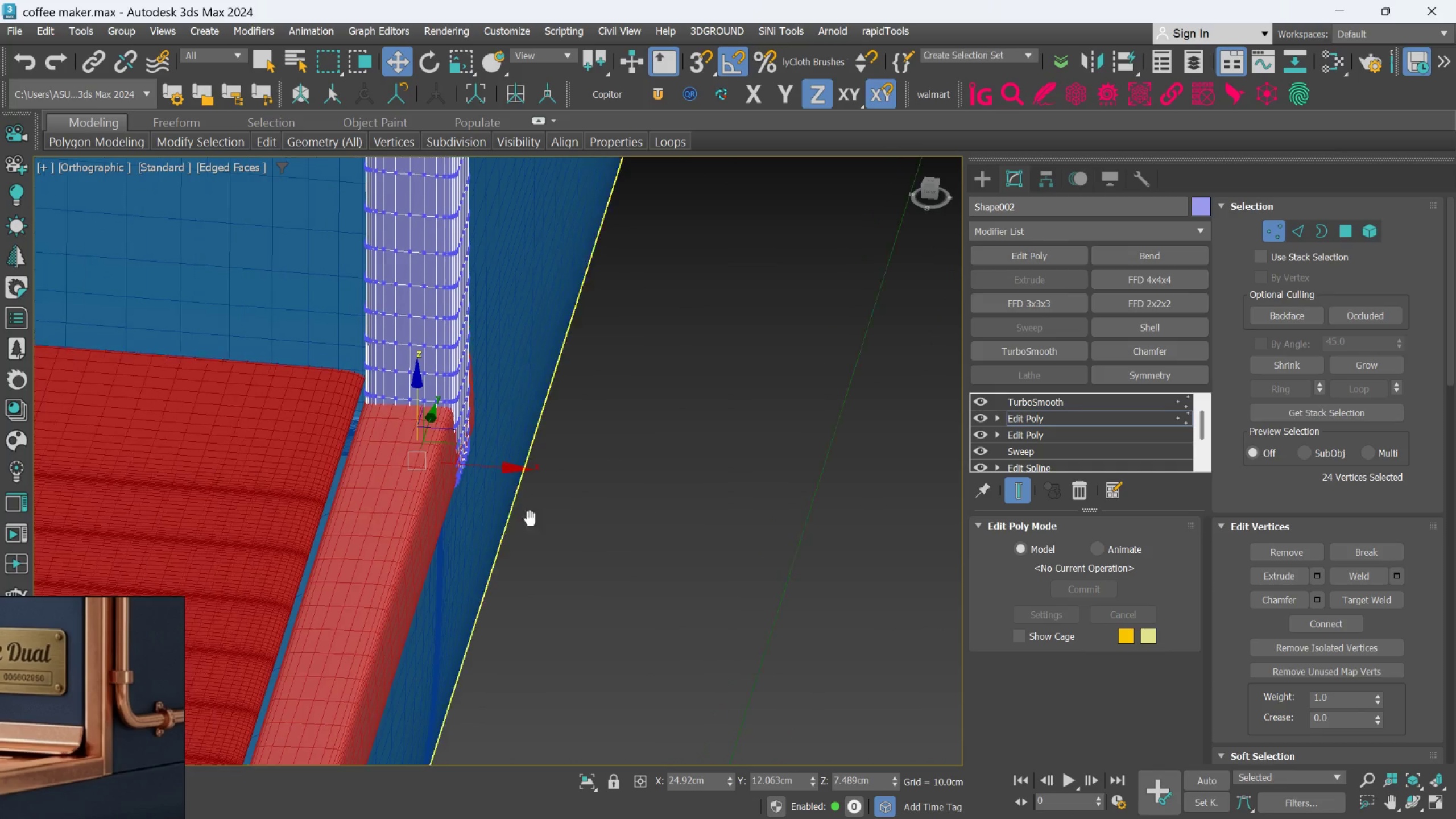 
scroll: coordinate [625, 601], scroll_direction: down, amount: 4.0
 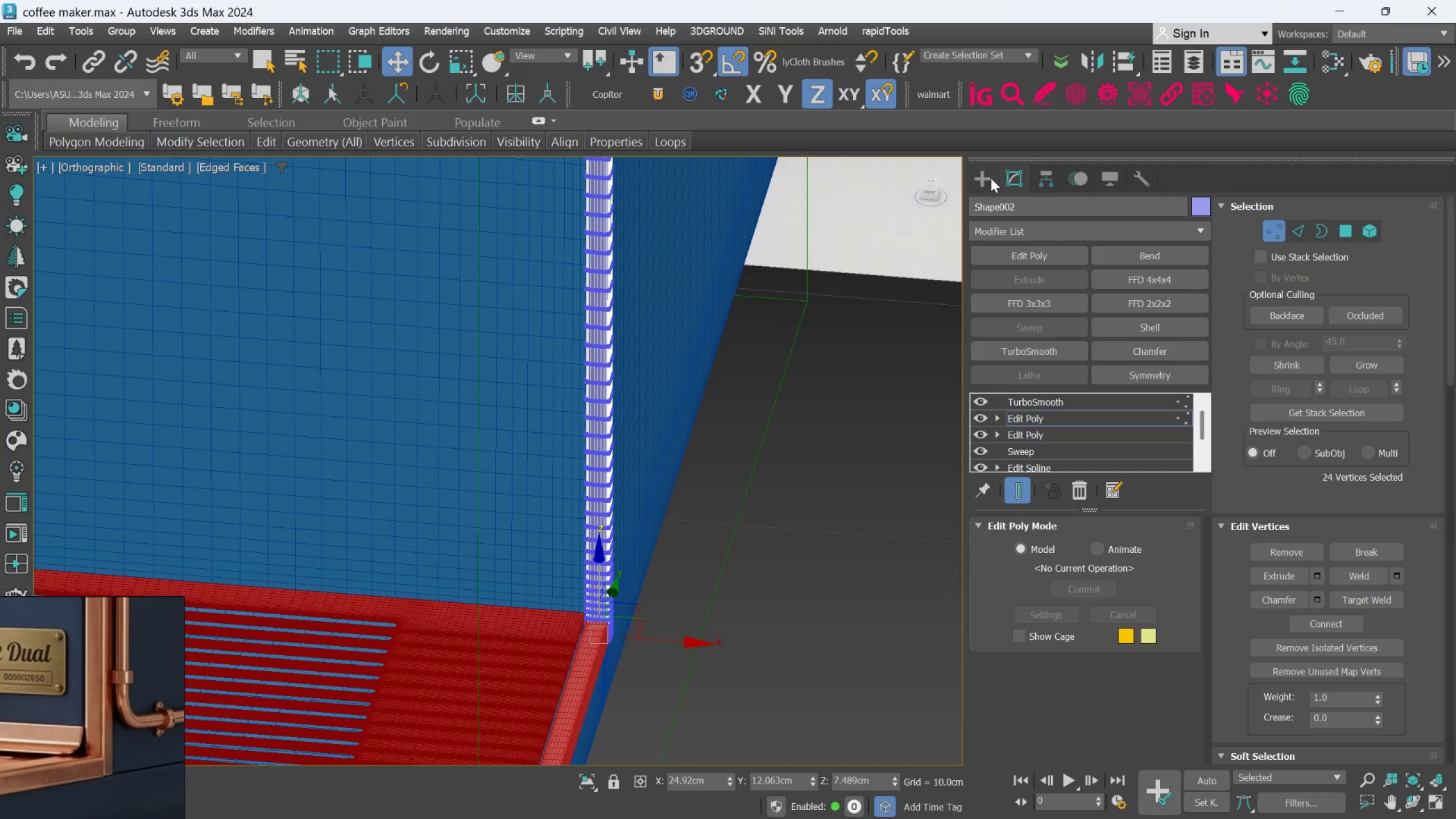 
double_click([850, 383])
 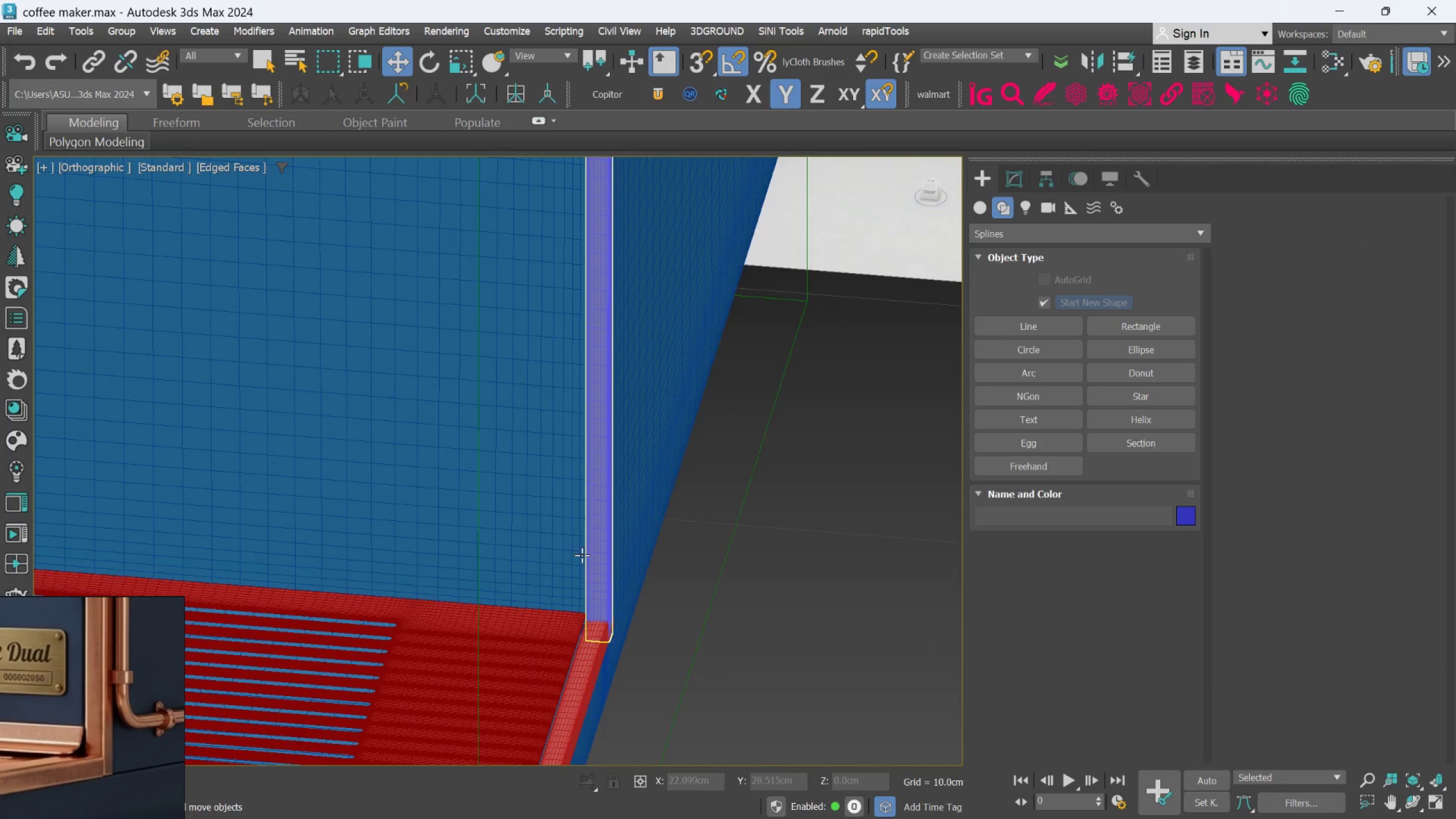 
scroll: coordinate [582, 567], scroll_direction: up, amount: 1.0
 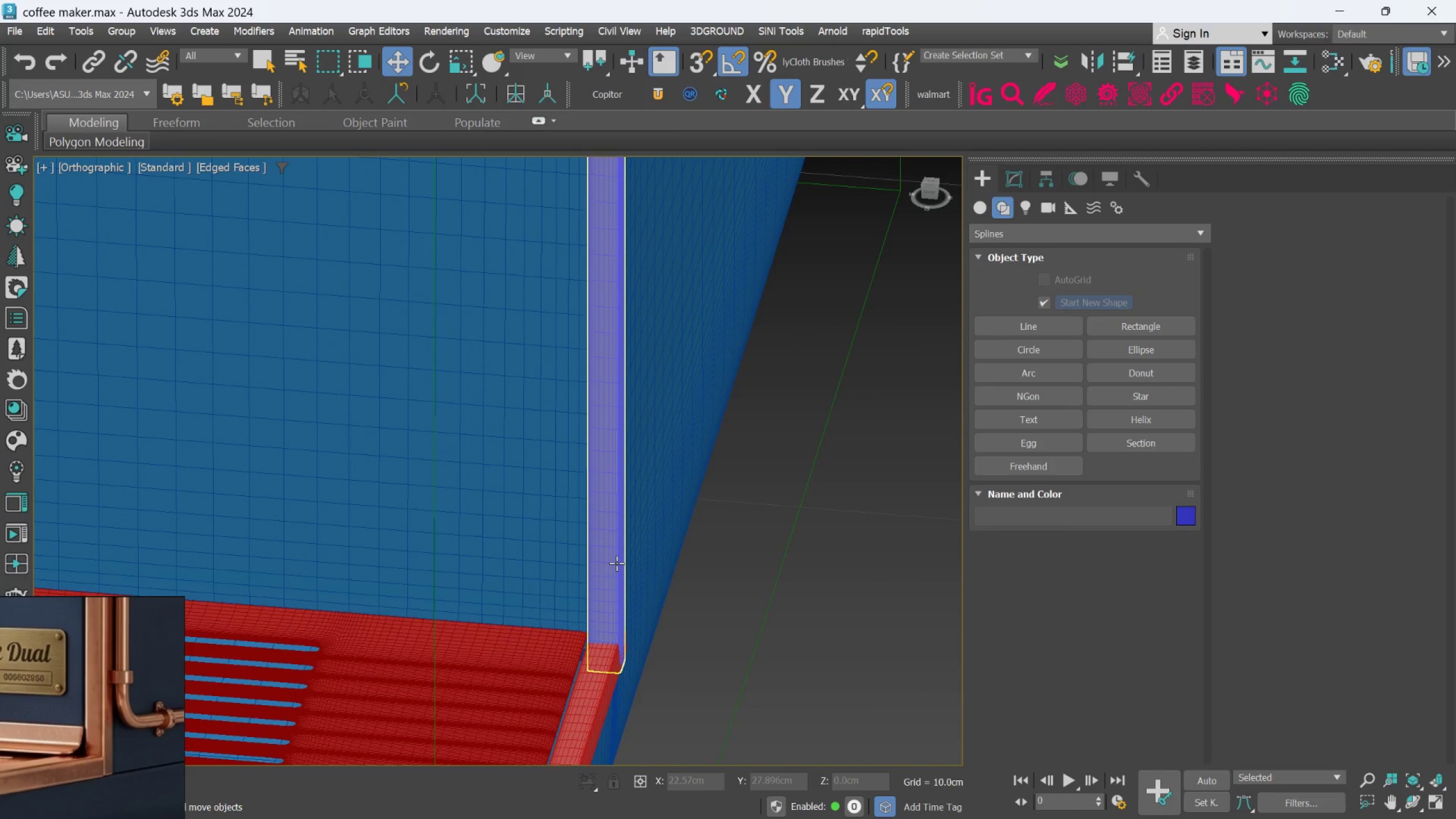 
left_click([617, 563])
 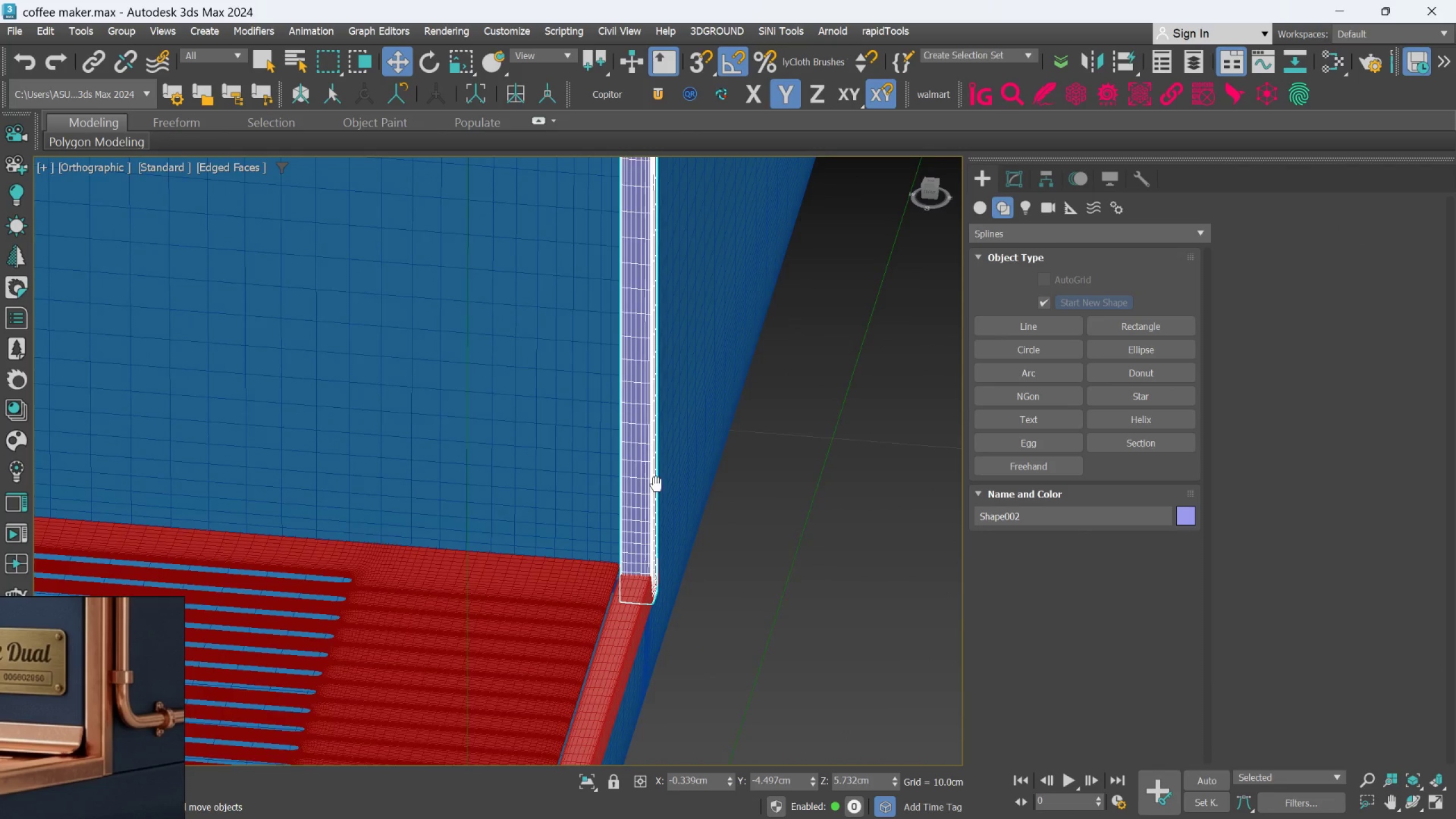 
scroll: coordinate [669, 521], scroll_direction: down, amount: 6.0
 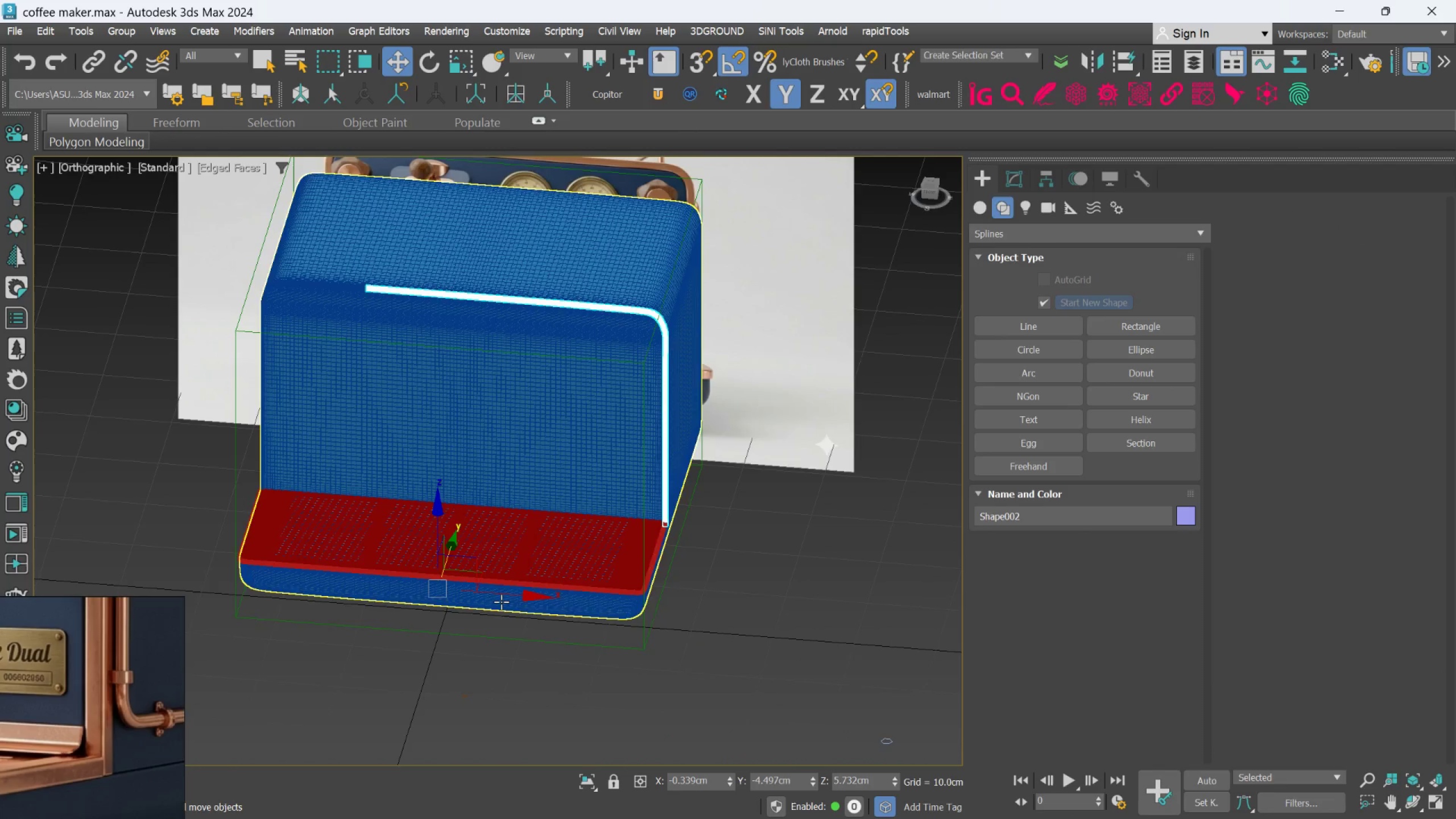 
scroll: coordinate [653, 393], scroll_direction: up, amount: 15.0
 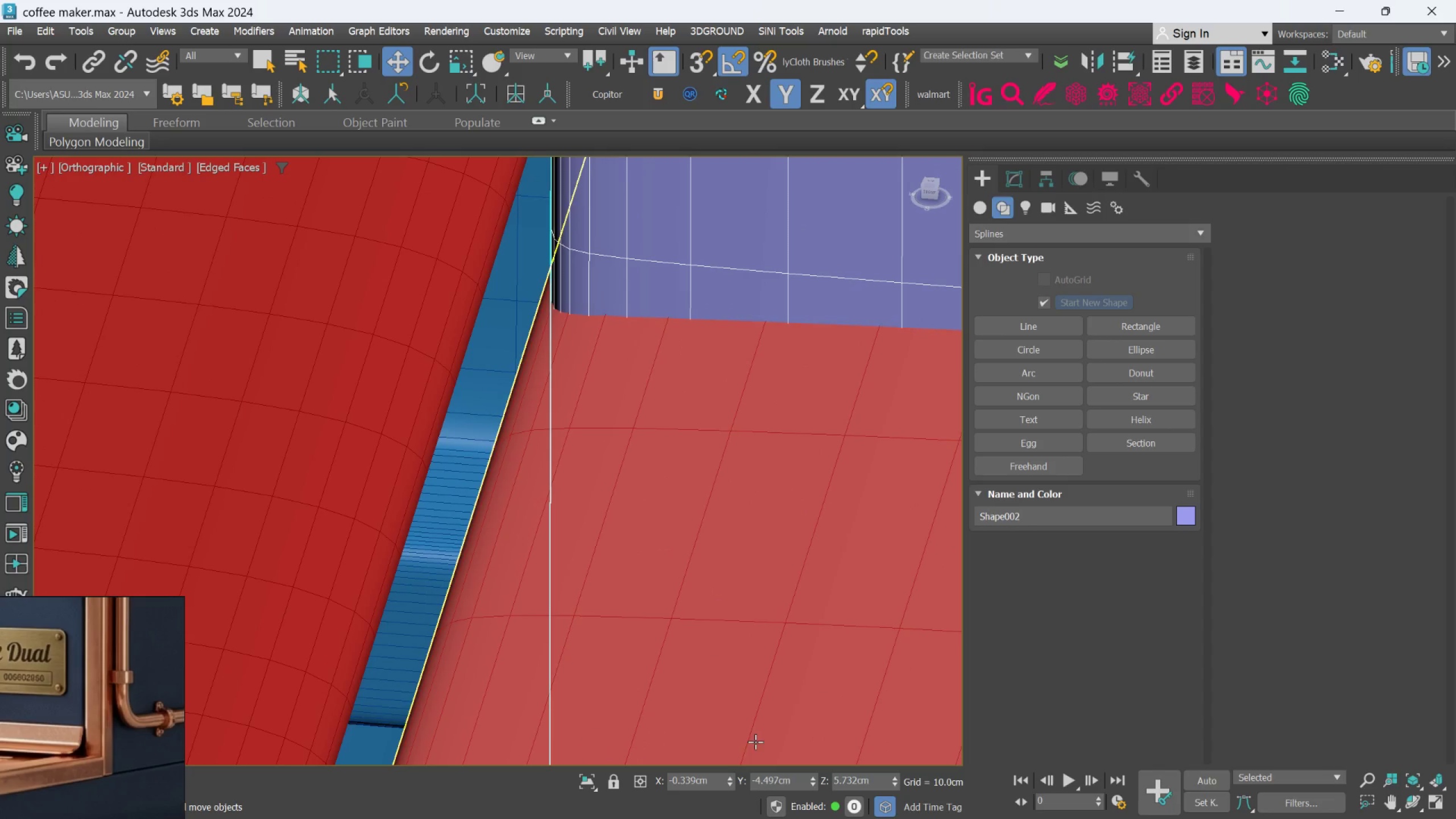 
hold_key(key=AltLeft, duration=1.53)
left_click_drag(start_coordinate=[726, 778], to_coordinate=[755, 140])
 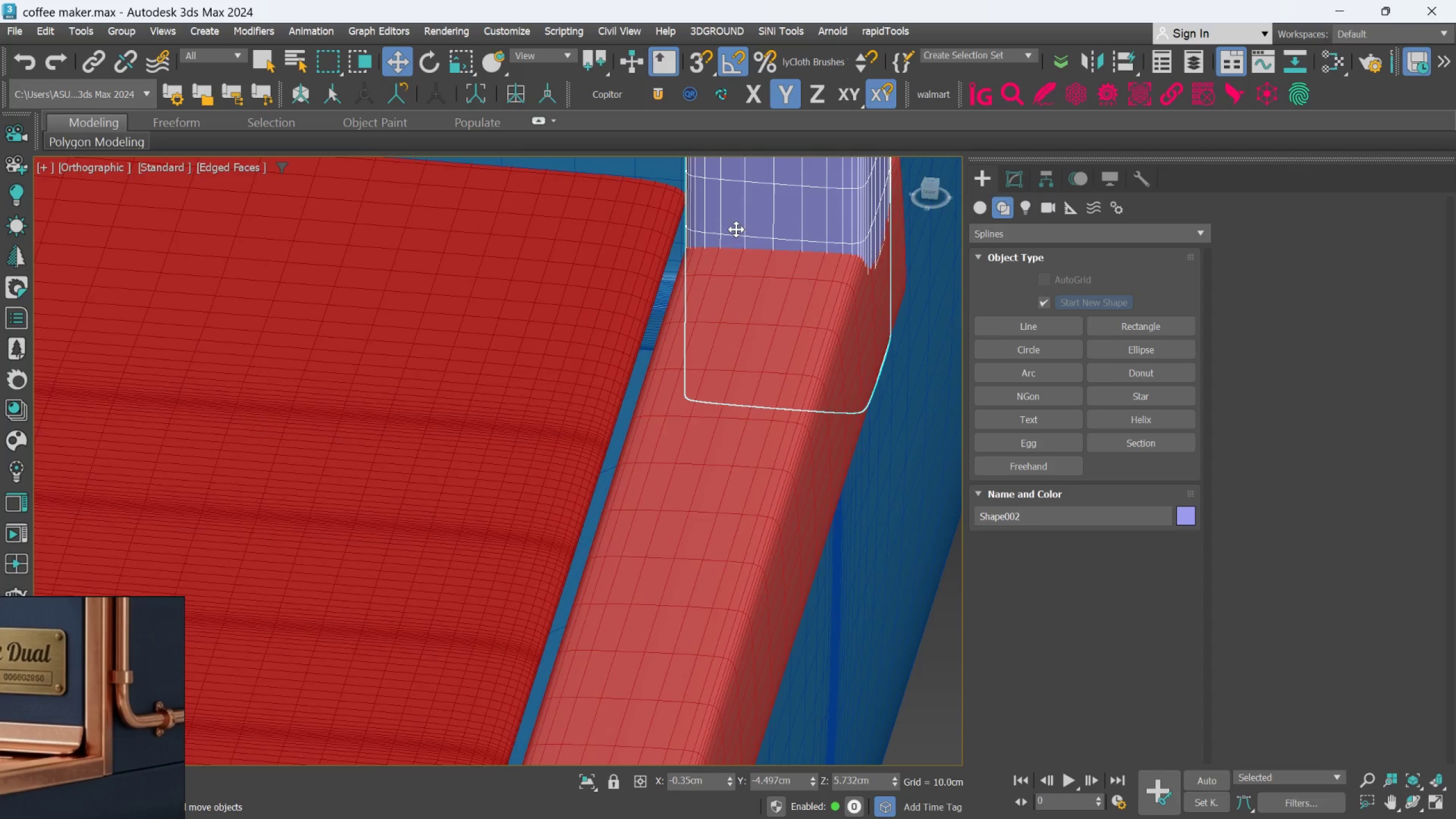 
hold_key(key=AltLeft, duration=1.51)
 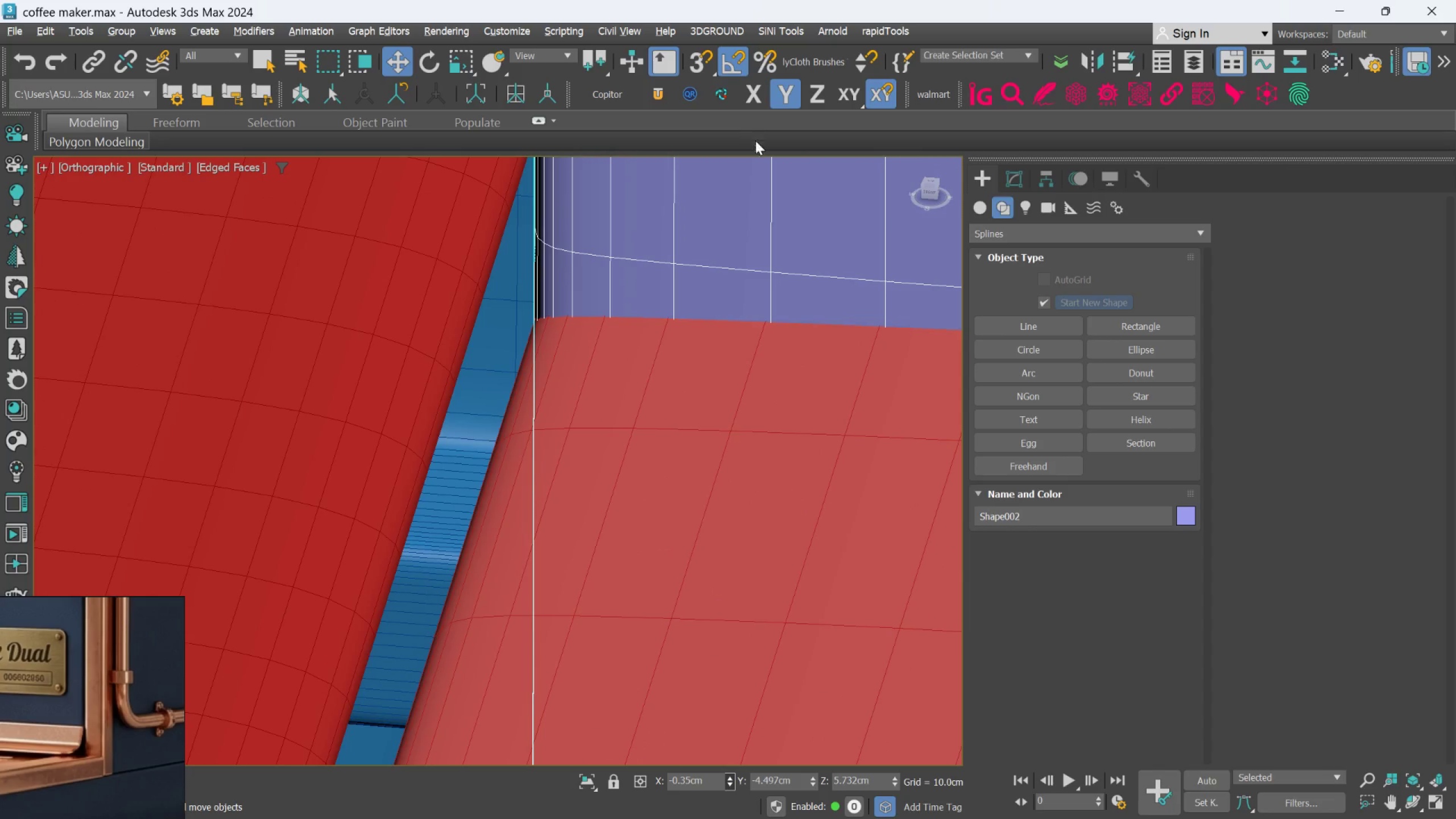 
key(Alt+AltLeft)
 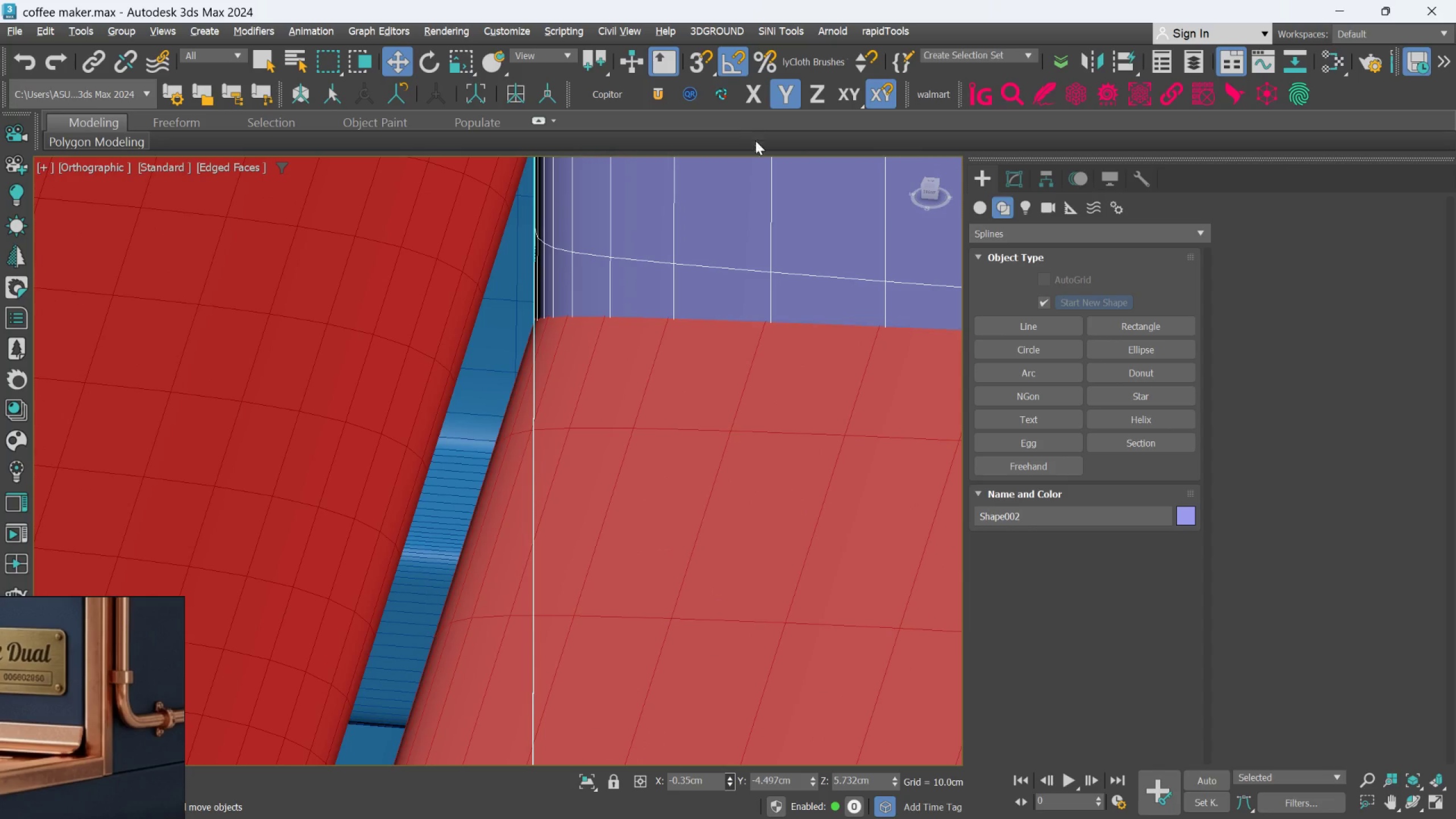 
key(Alt+AltLeft)
 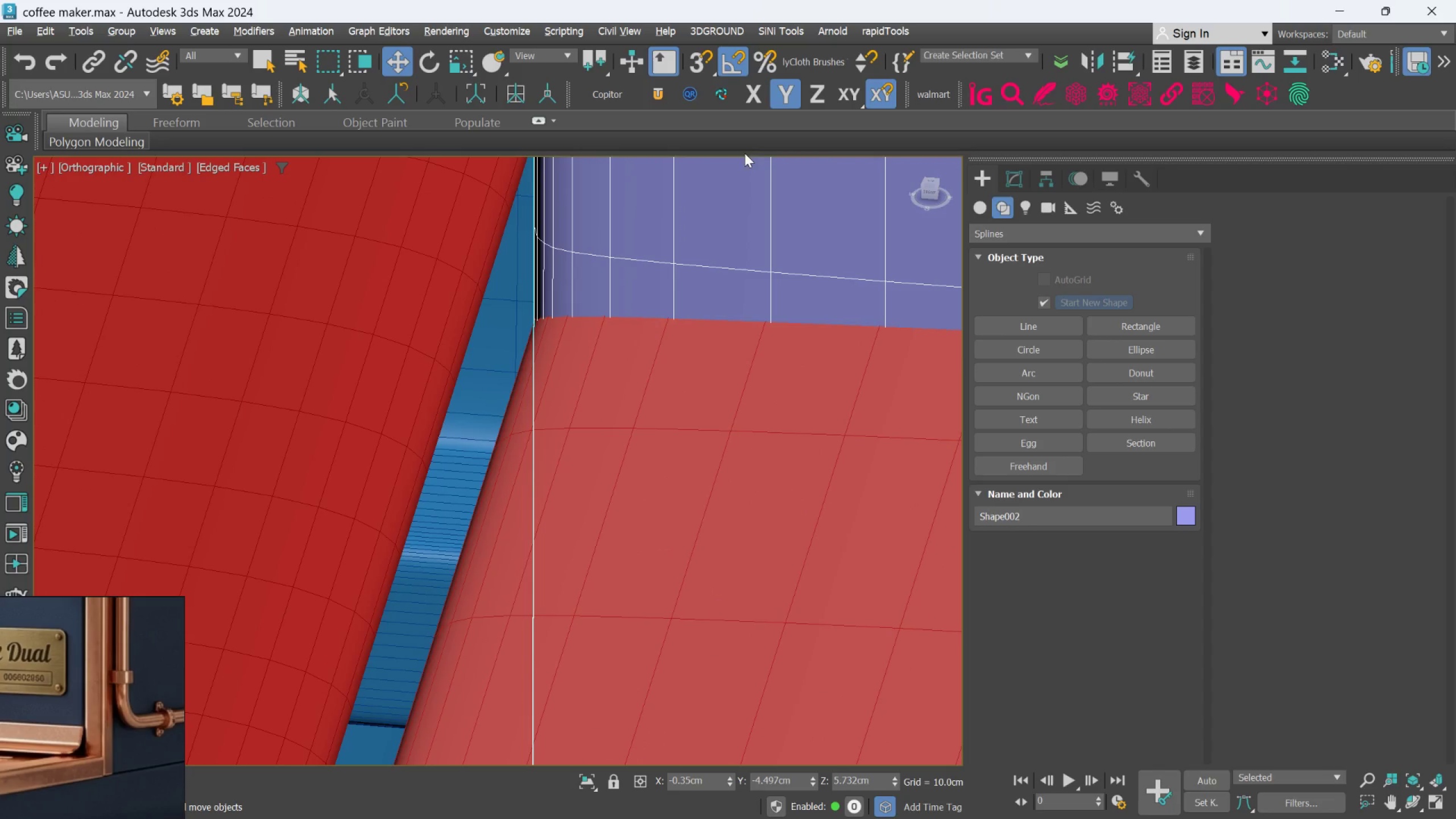 
key(Alt+AltLeft)
 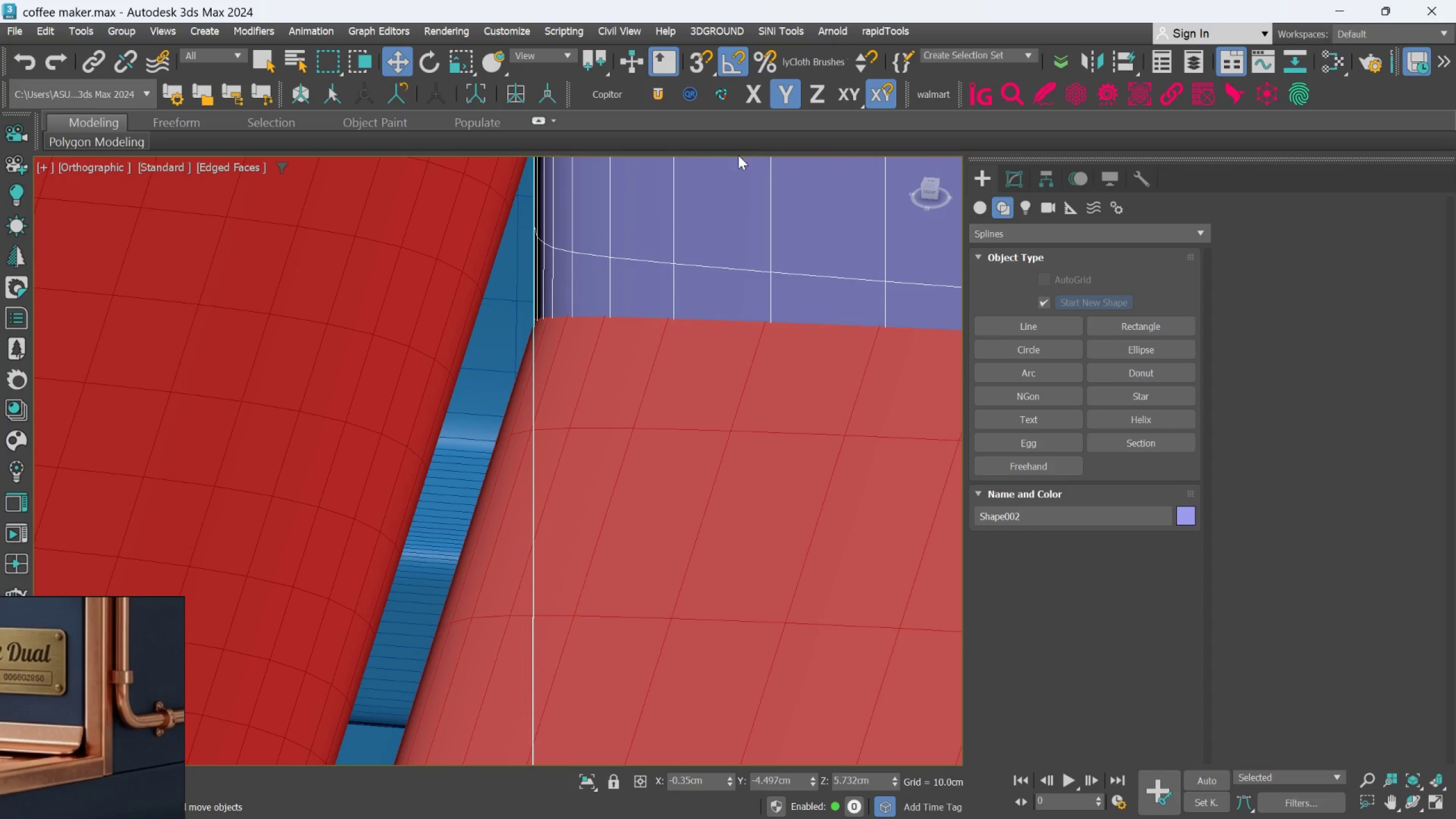 
hold_key(key=AltLeft, duration=0.34)
 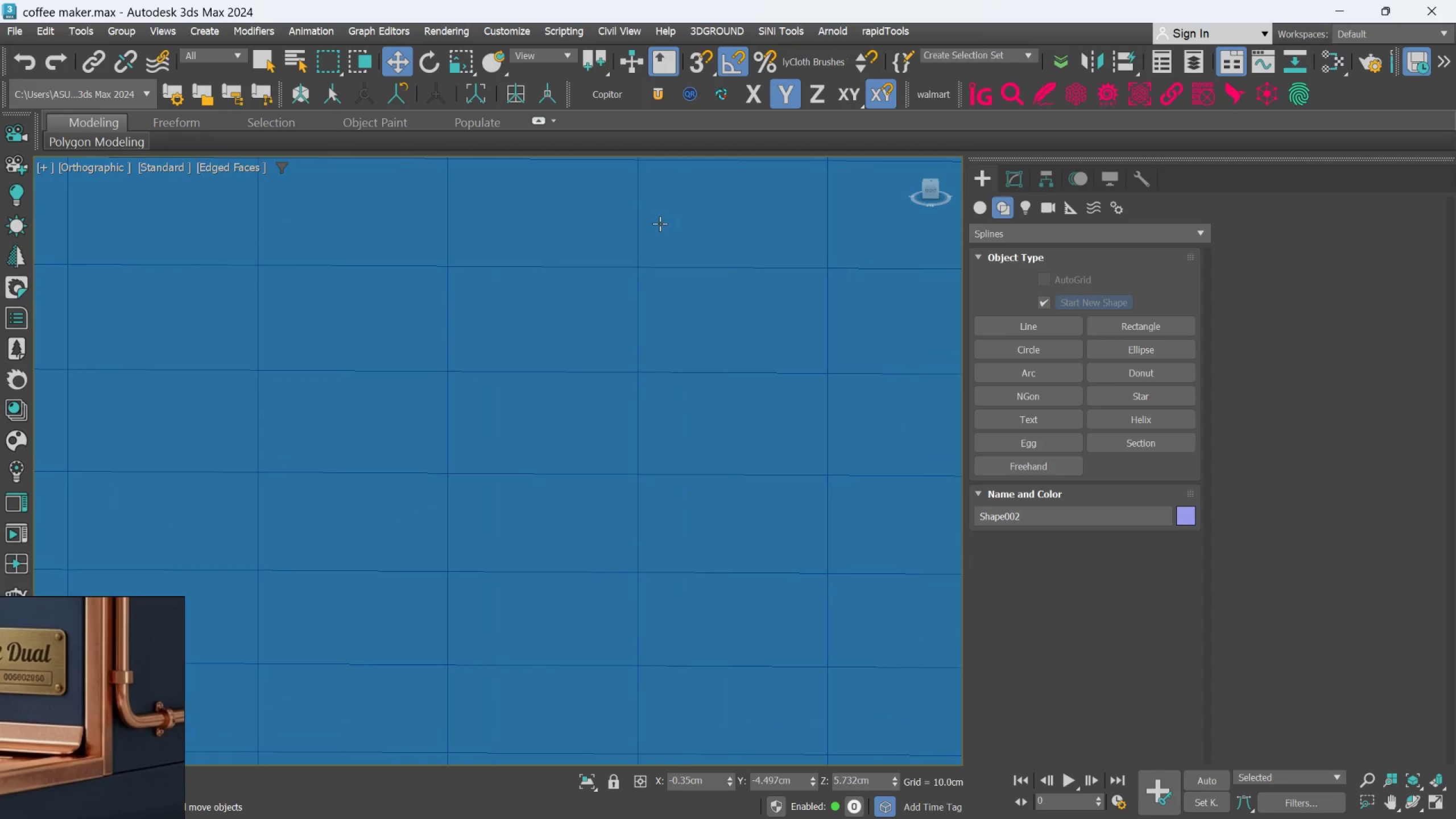 
scroll: coordinate [736, 230], scroll_direction: down, amount: 6.0
 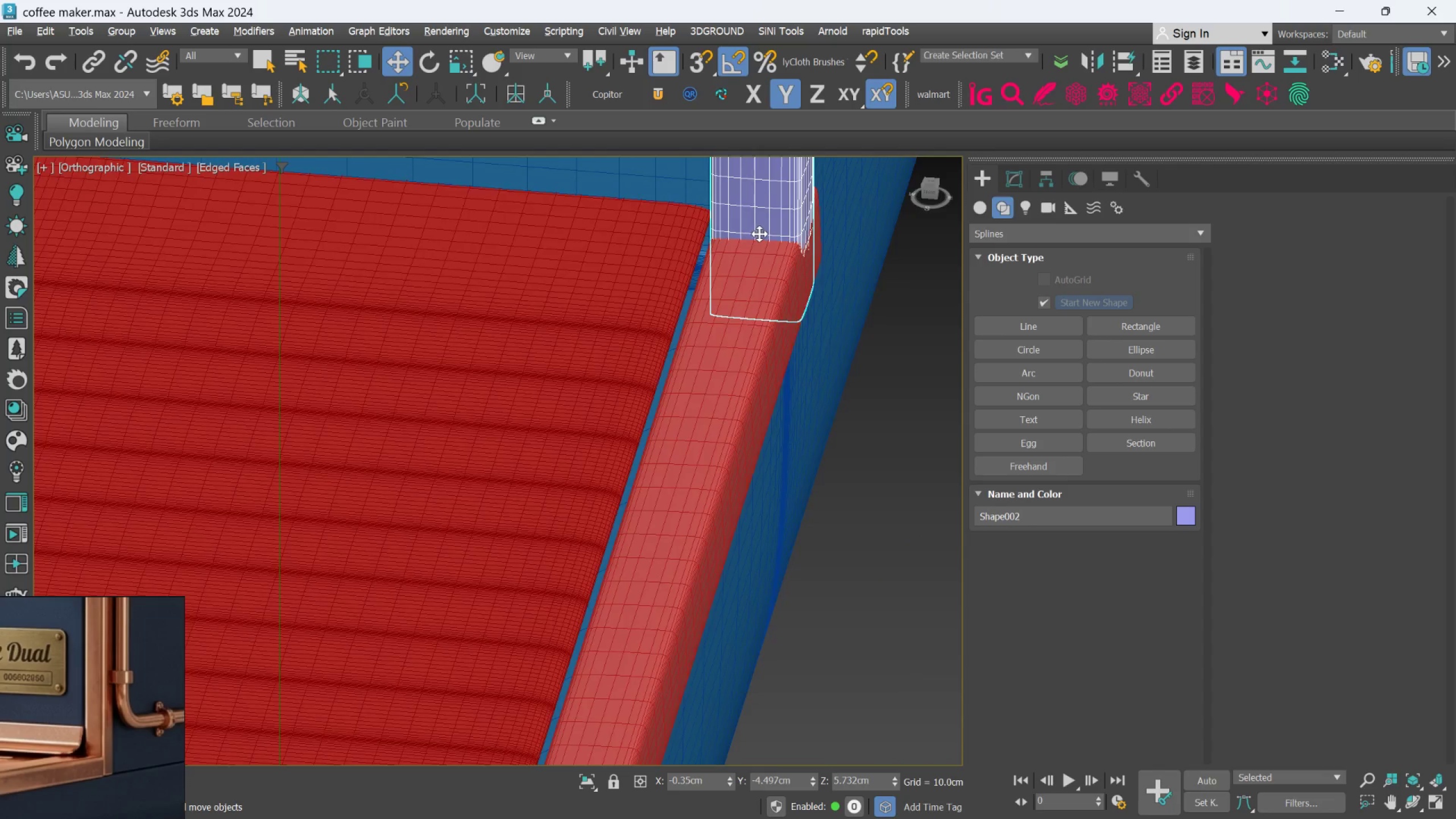 
key(Alt+AltLeft)
 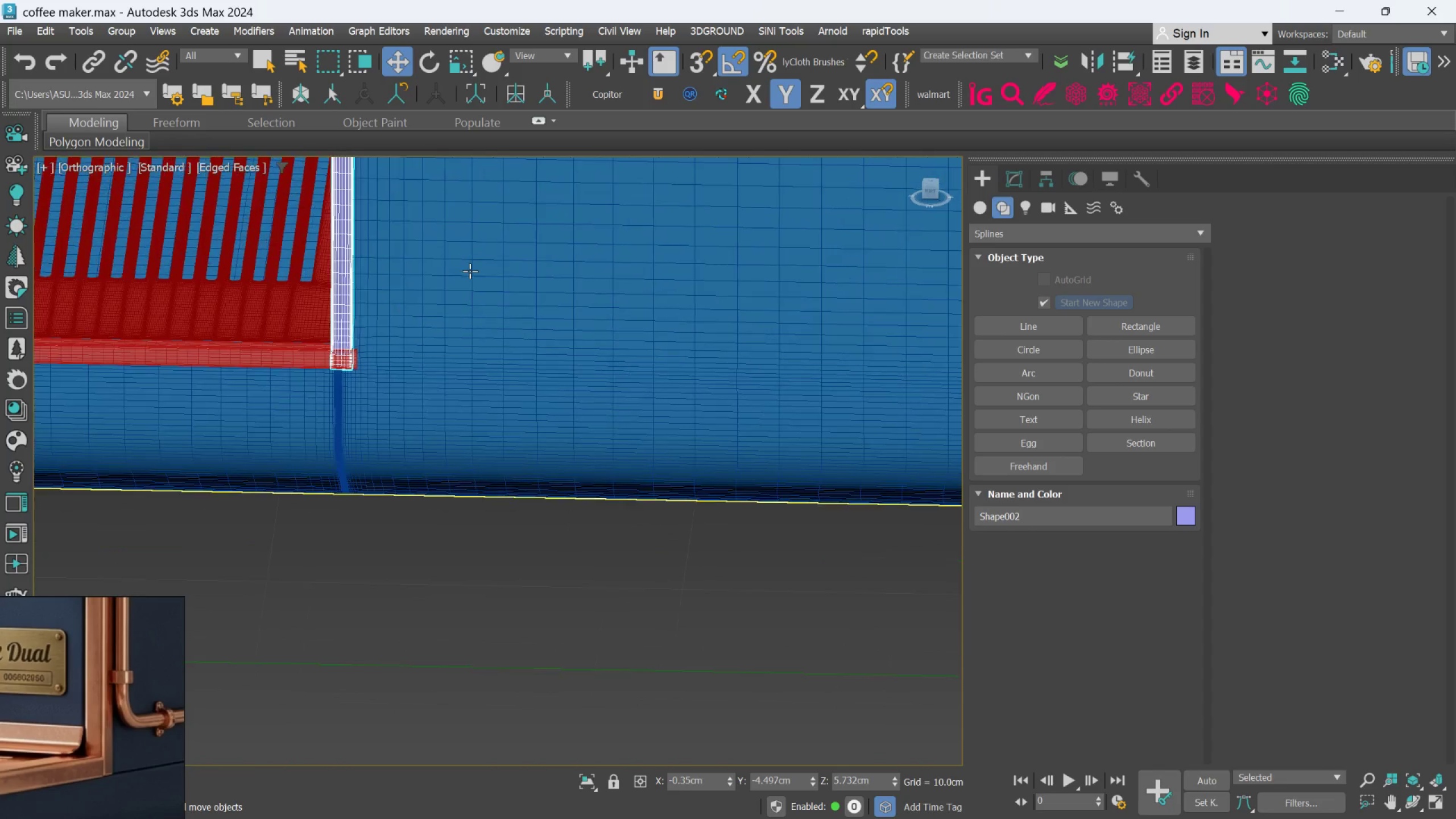 
middle_click([476, 266])
 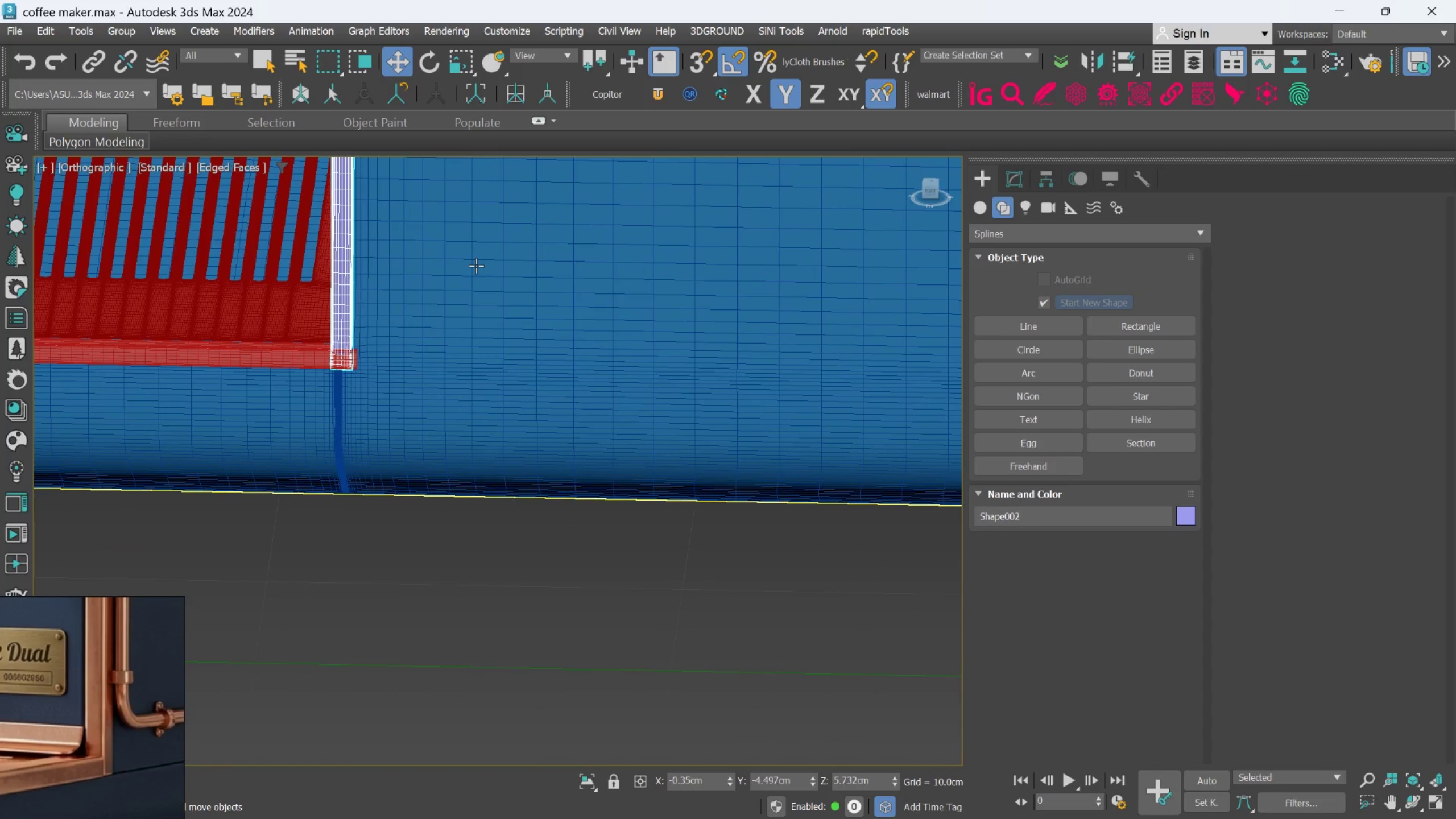 
key(Alt+AltLeft)
 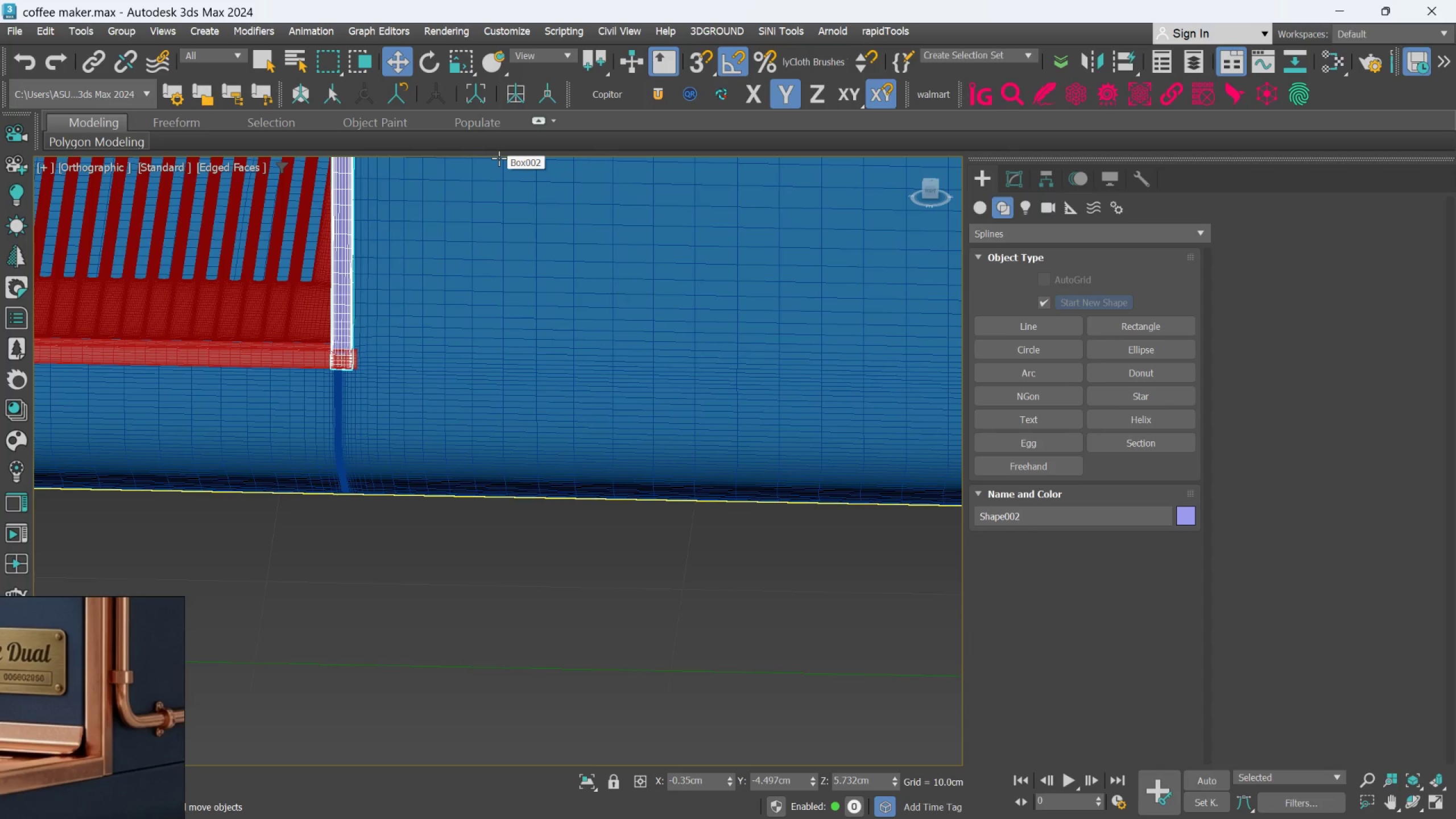 
scroll: coordinate [482, 505], scroll_direction: down, amount: 6.0
 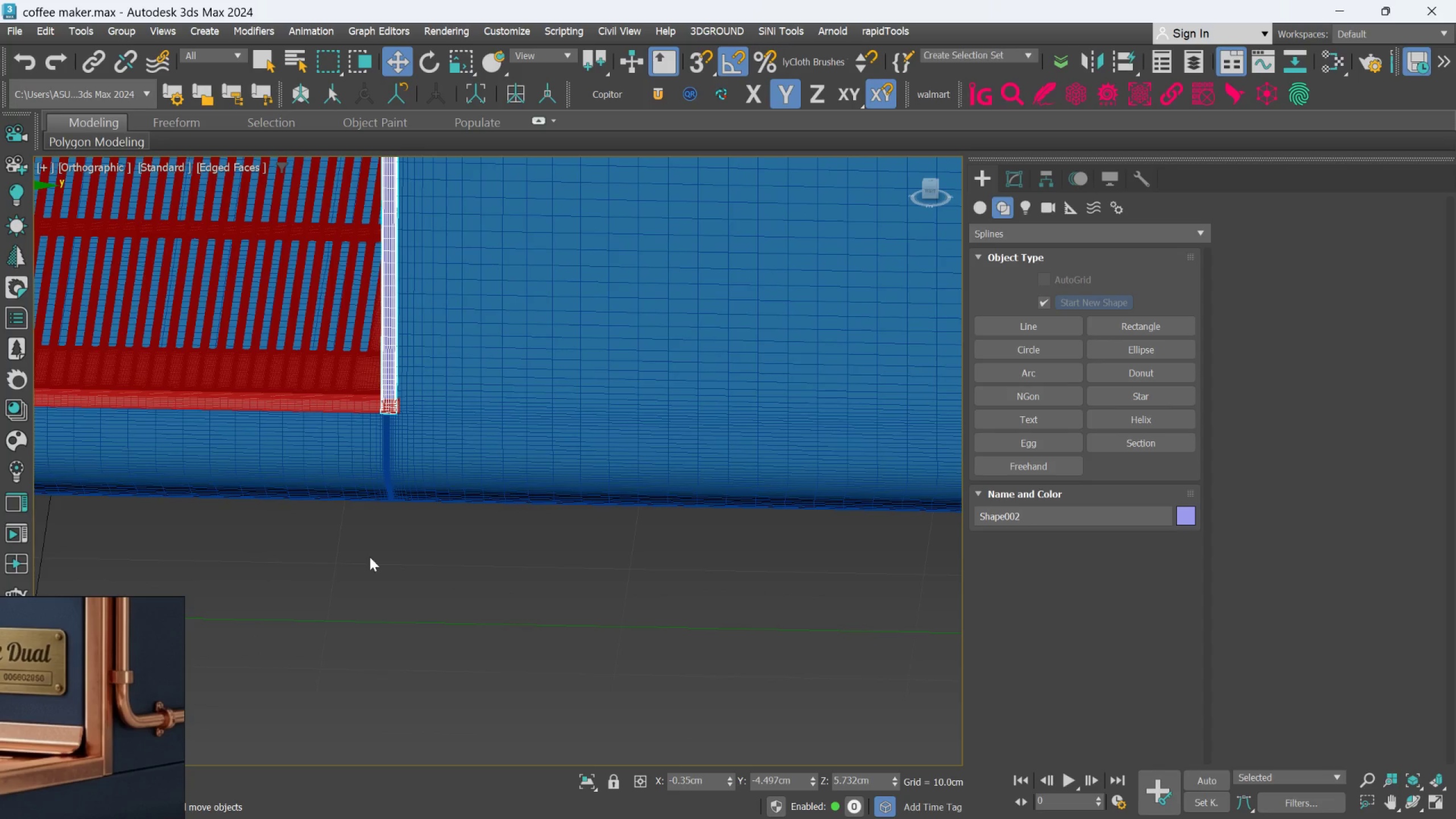 
hold_key(key=ControlLeft, duration=0.5)
left_click([333, 404])
 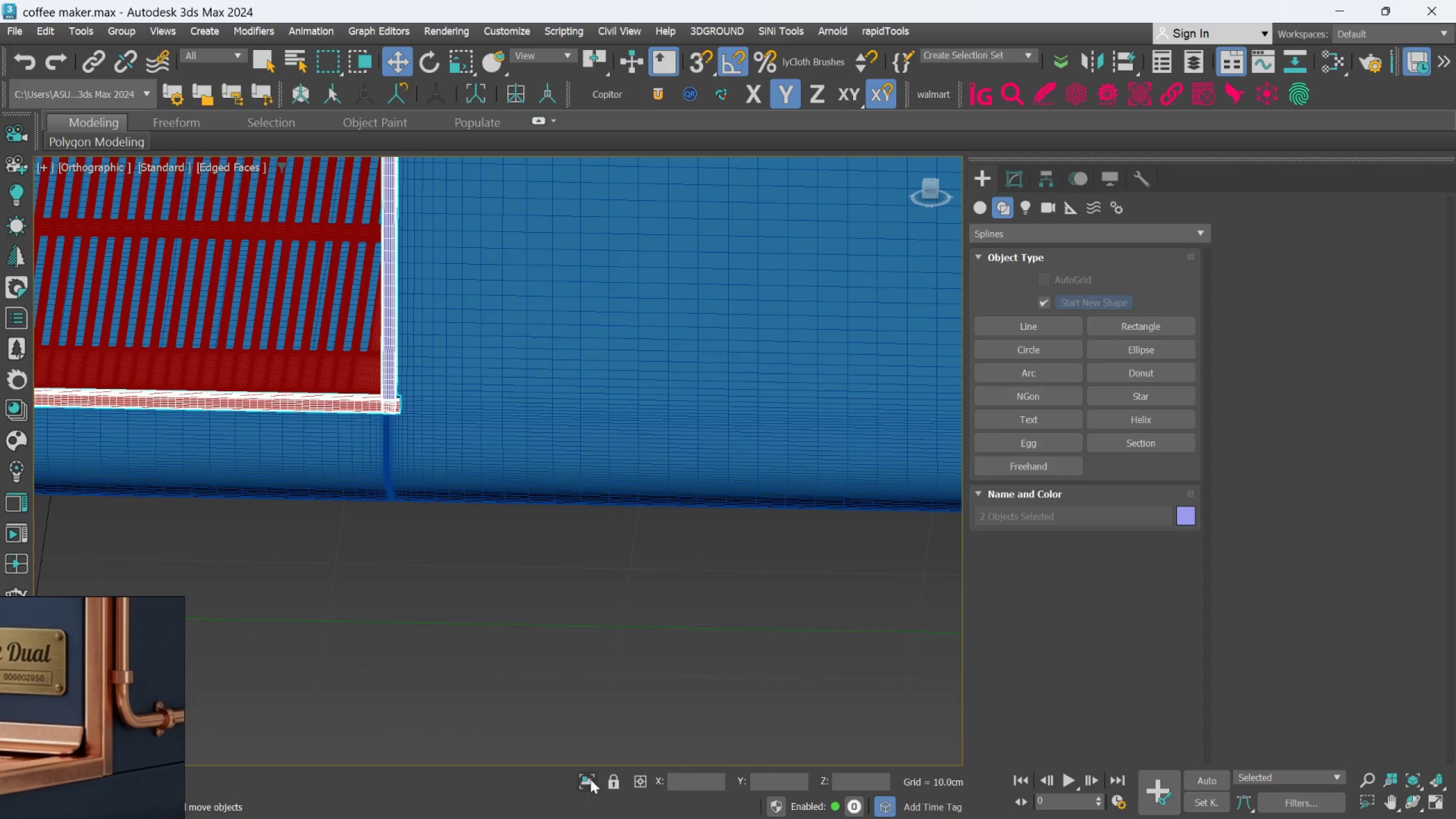 
left_click([584, 785])
 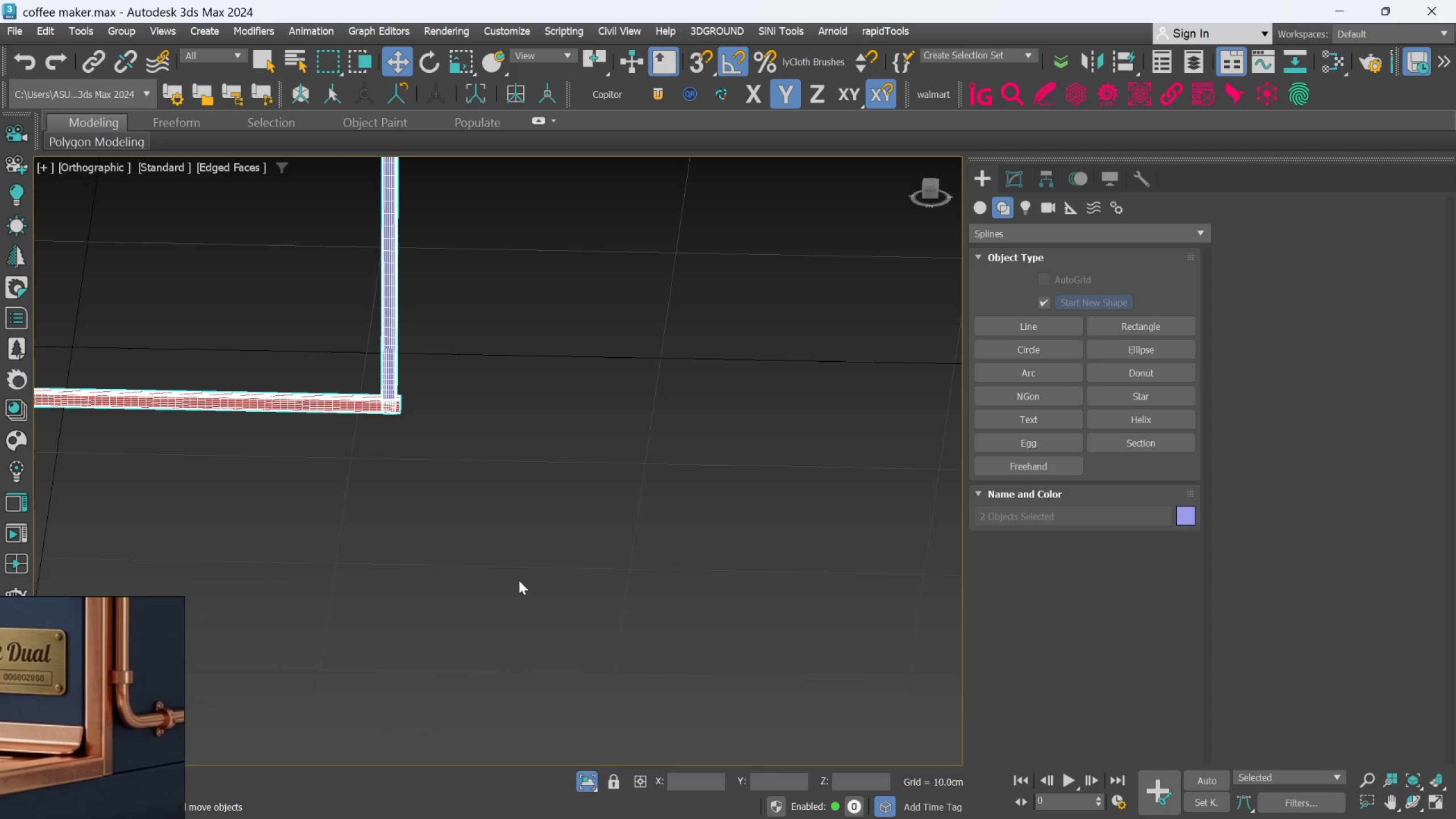 
hold_key(key=AltLeft, duration=0.38)
 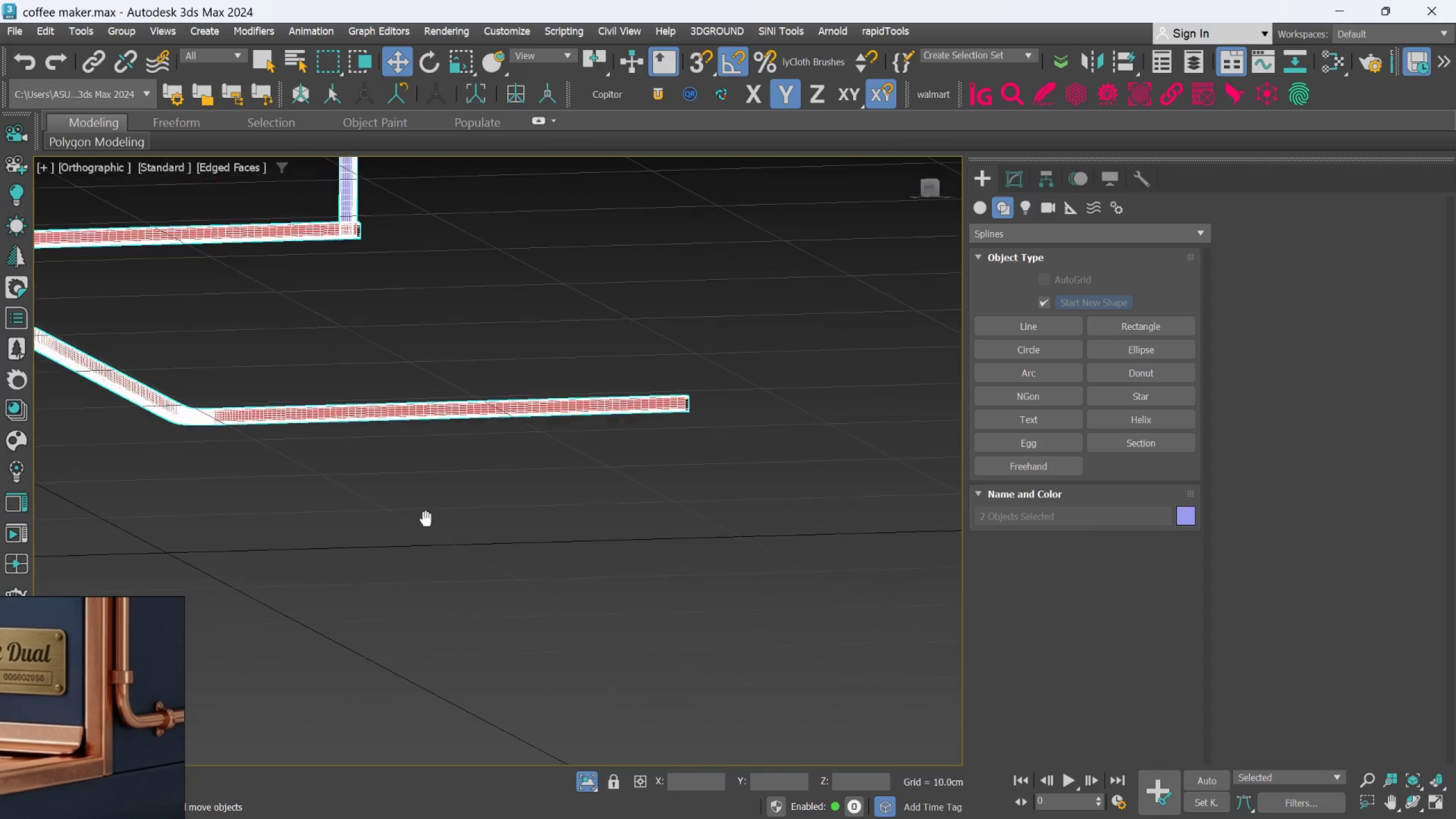 
hold_key(key=AltLeft, duration=0.36)
scroll: coordinate [415, 520], scroll_direction: down, amount: 1.0
 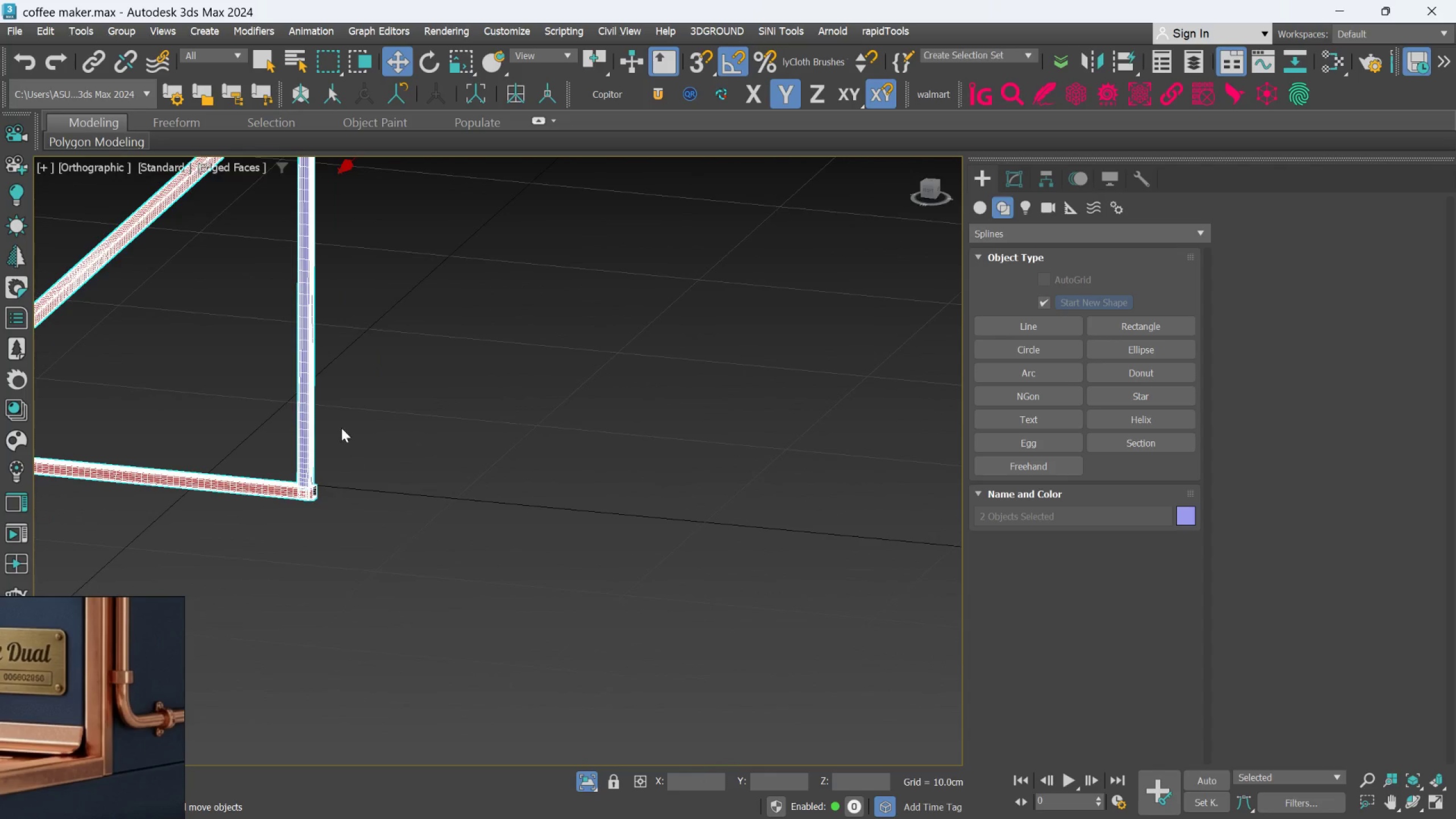 
left_click([428, 565])
 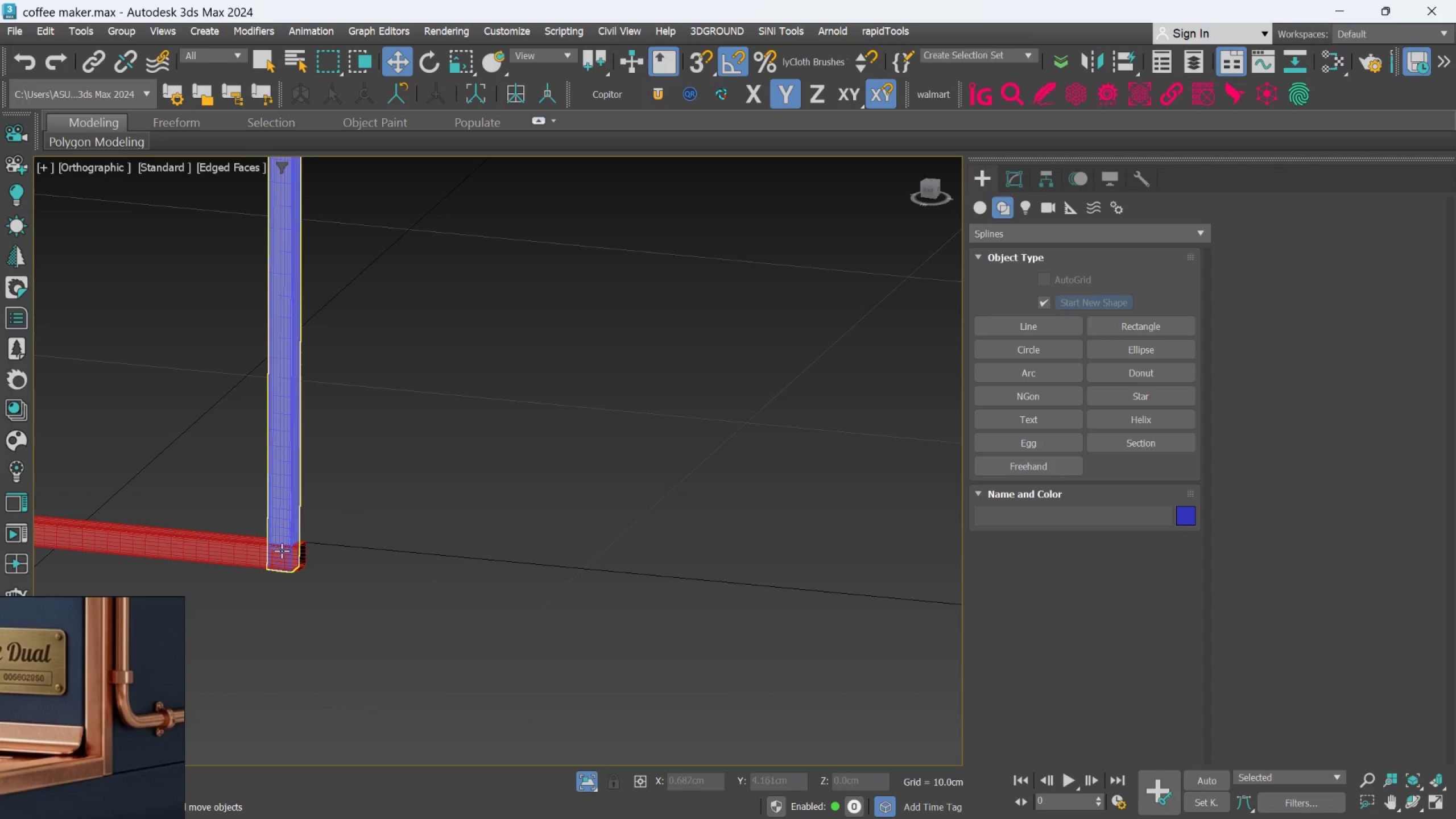 
scroll: coordinate [283, 537], scroll_direction: up, amount: 5.0
 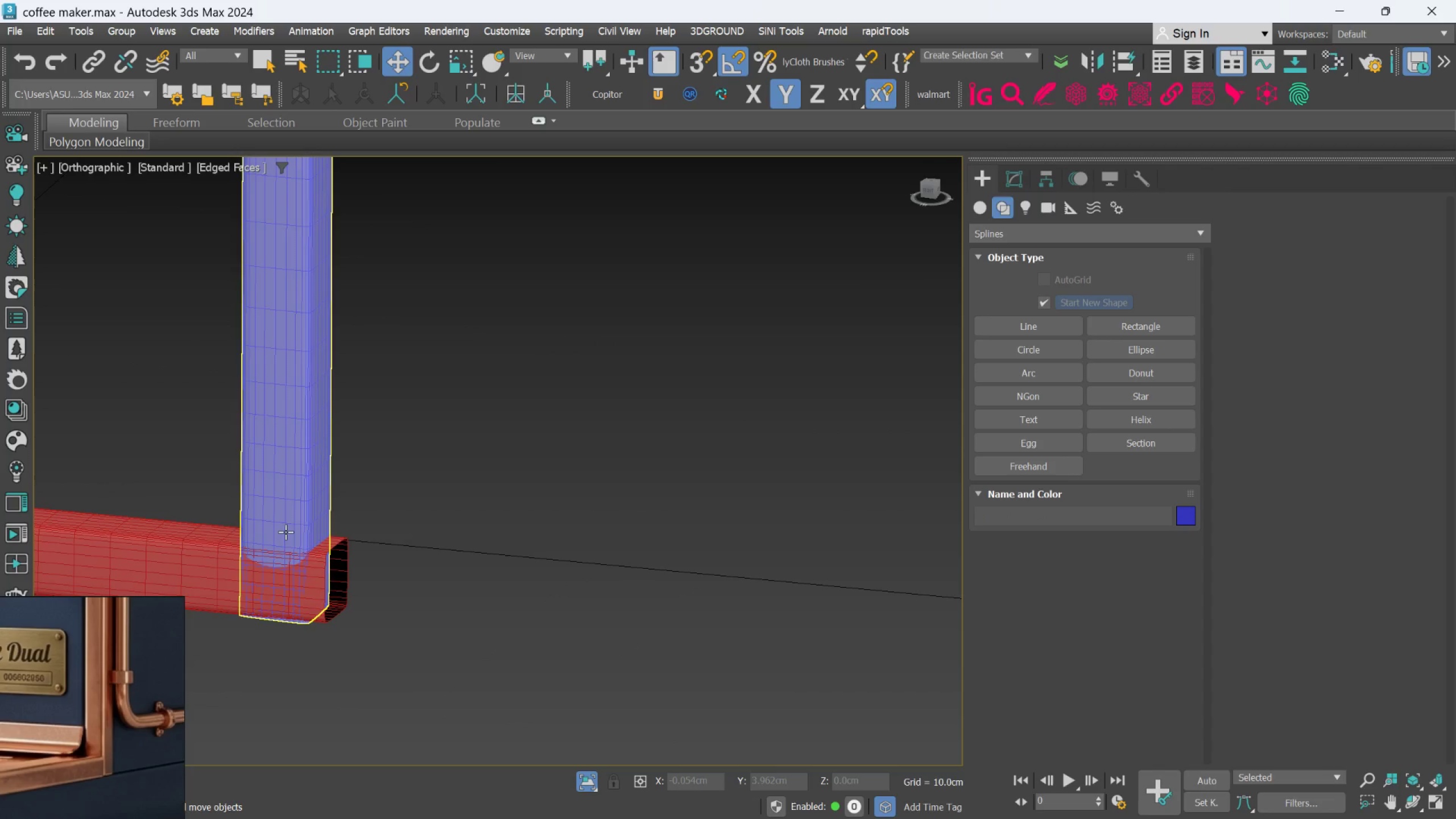 
left_click([286, 532])
 